 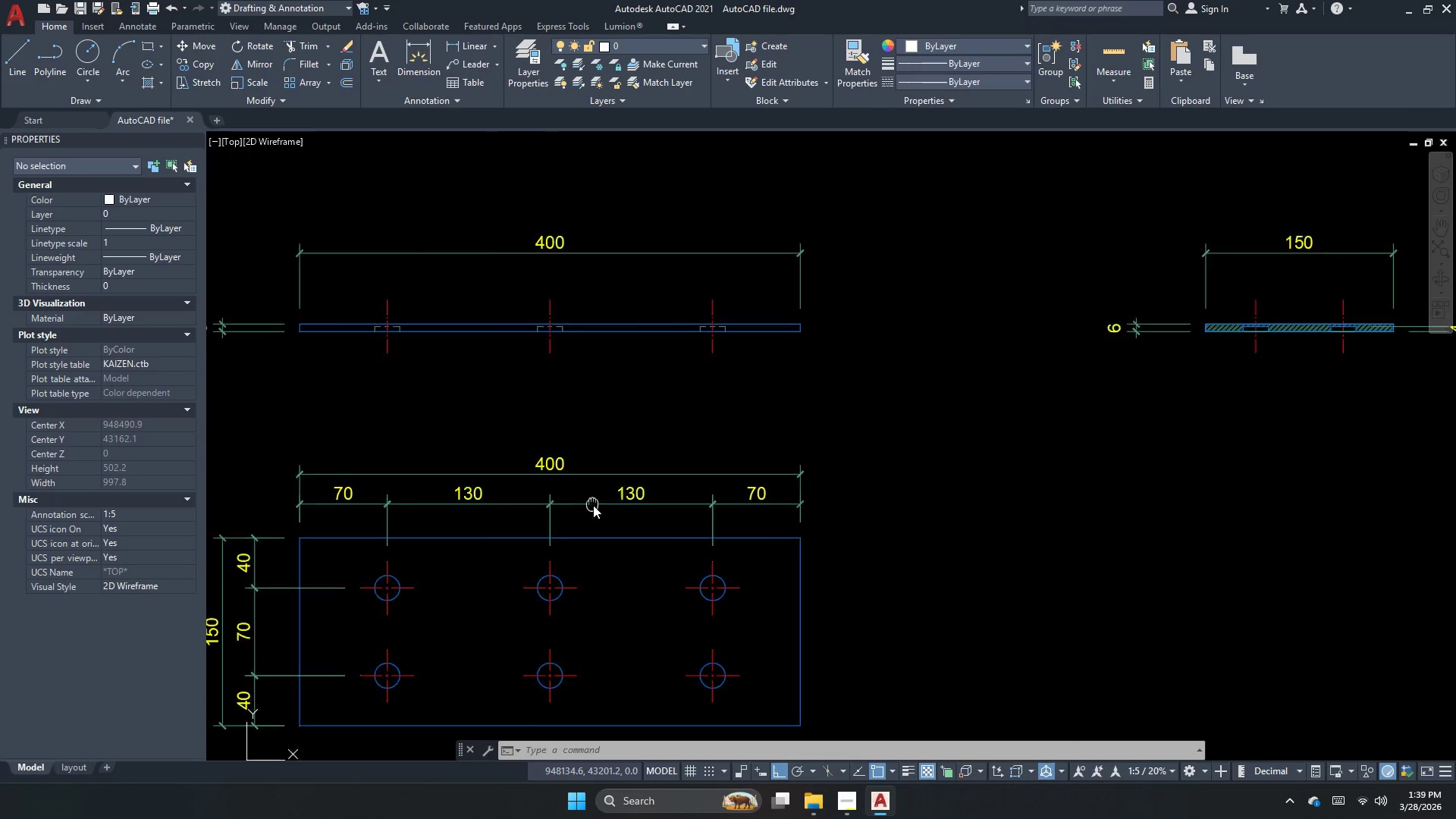 
left_click([71, 765])
 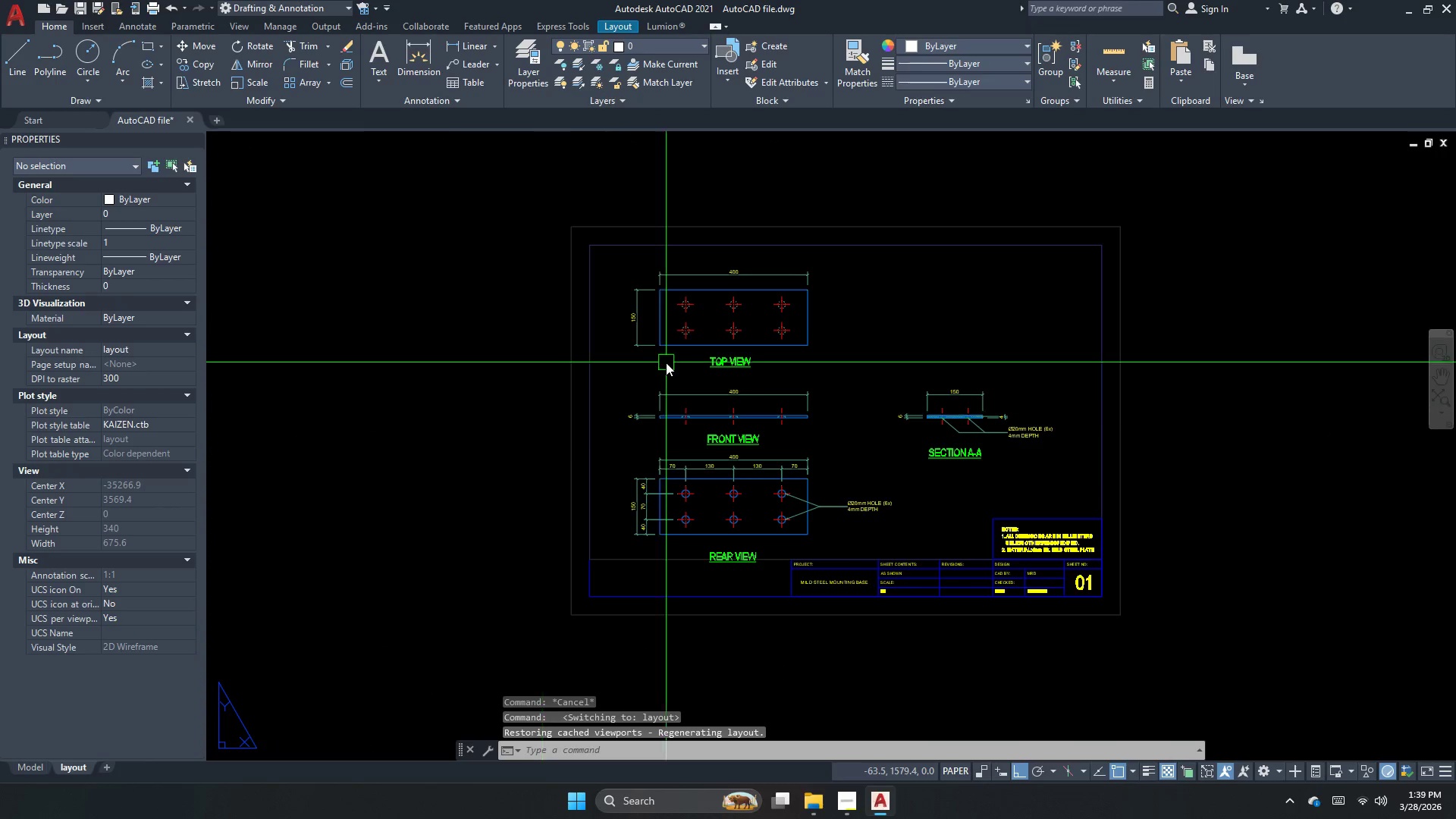 
scroll: coordinate [597, 392], scroll_direction: down, amount: 1.0
 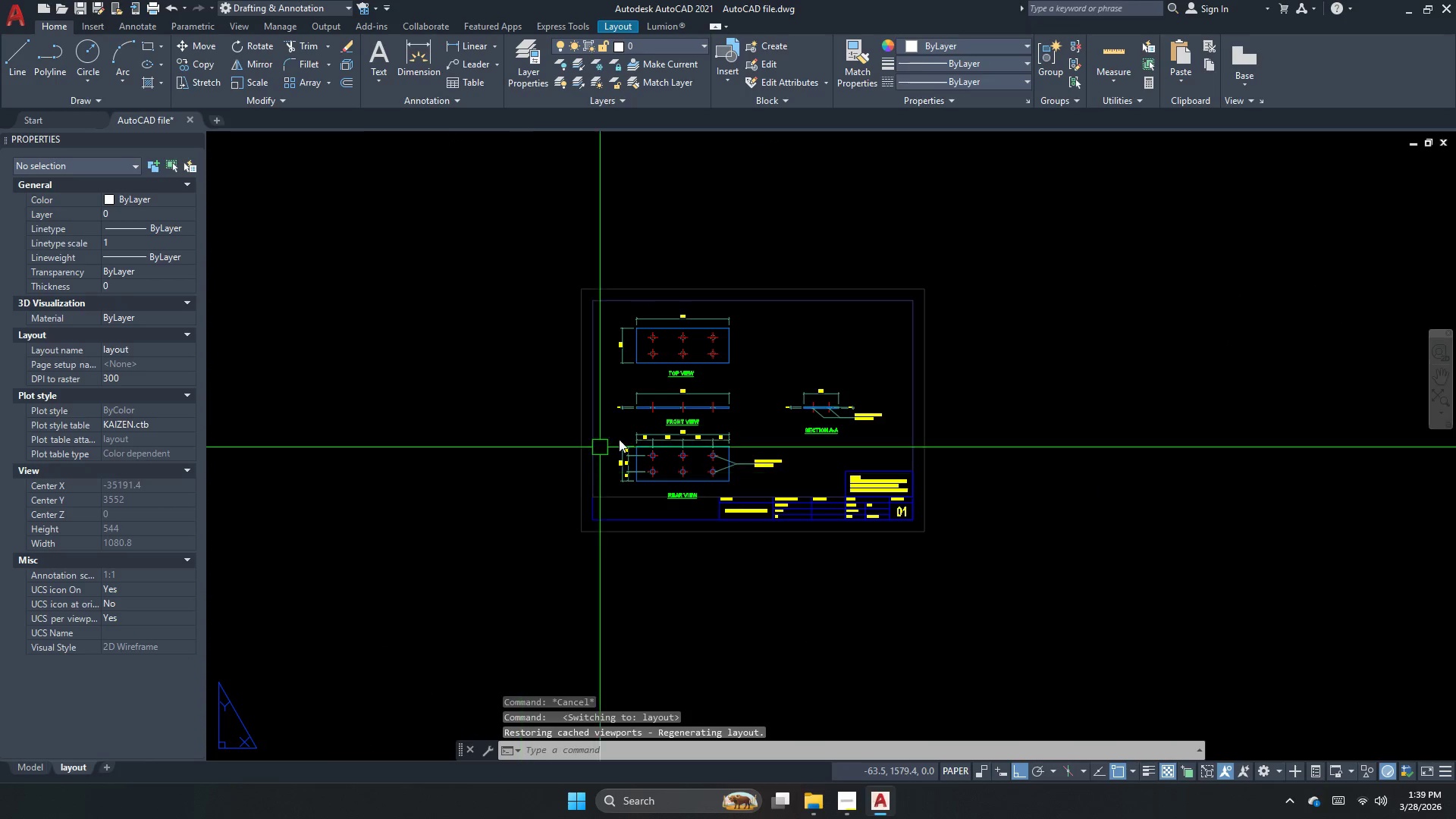 
scroll: coordinate [785, 356], scroll_direction: up, amount: 3.0
 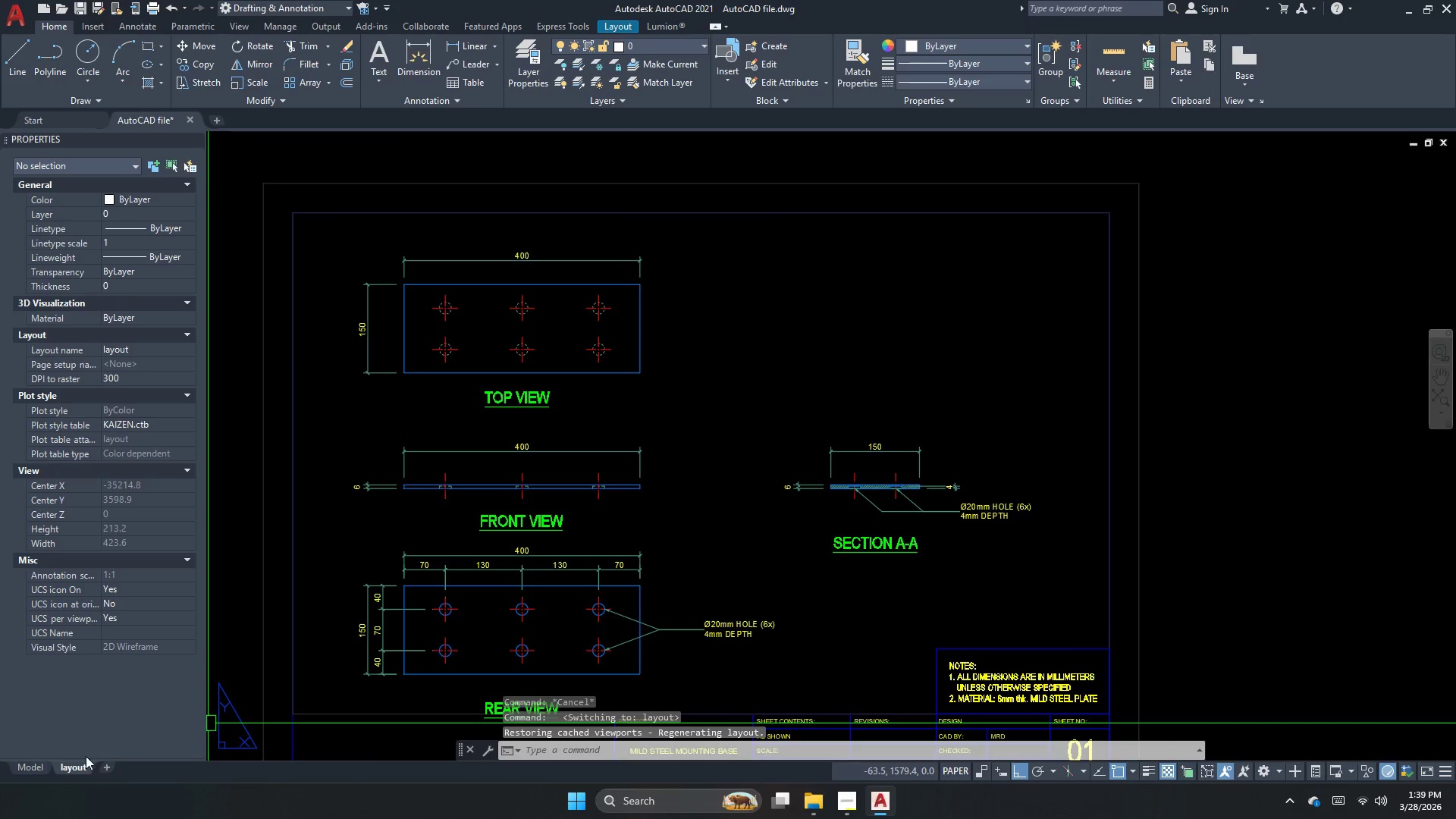 
left_click([39, 762])
 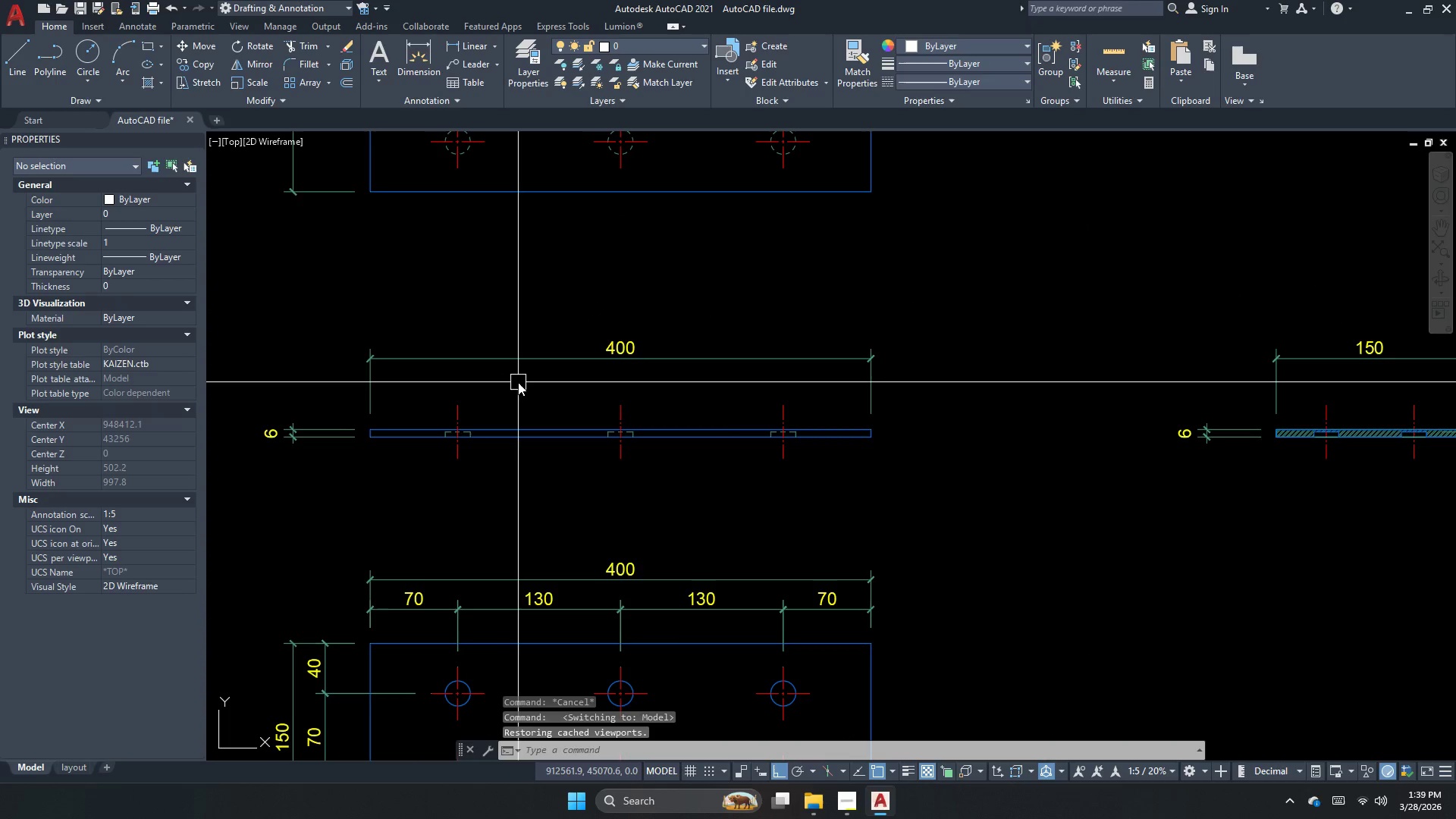 
scroll: coordinate [638, 425], scroll_direction: down, amount: 5.0
 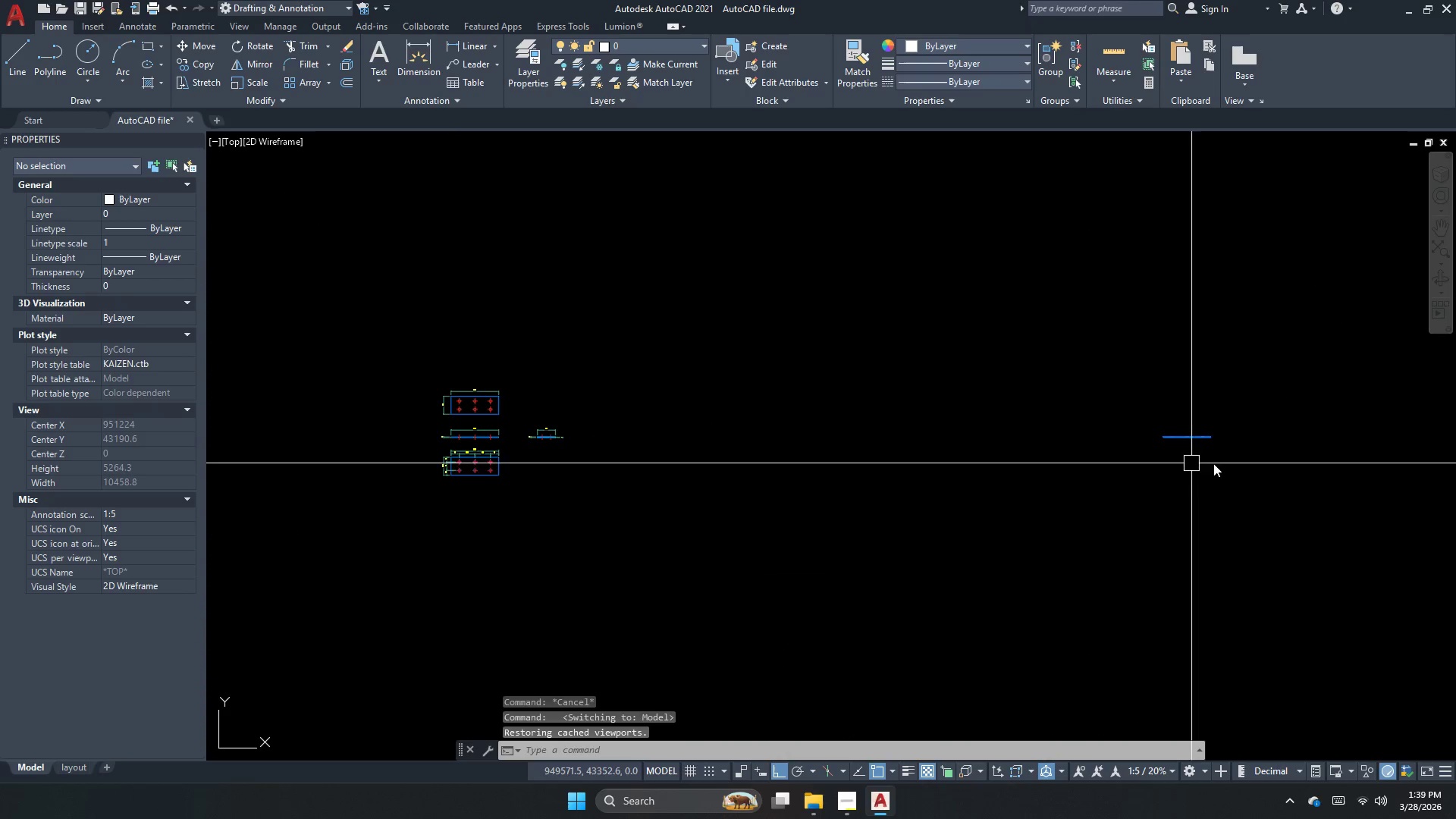 
scroll: coordinate [1083, 429], scroll_direction: up, amount: 5.0
 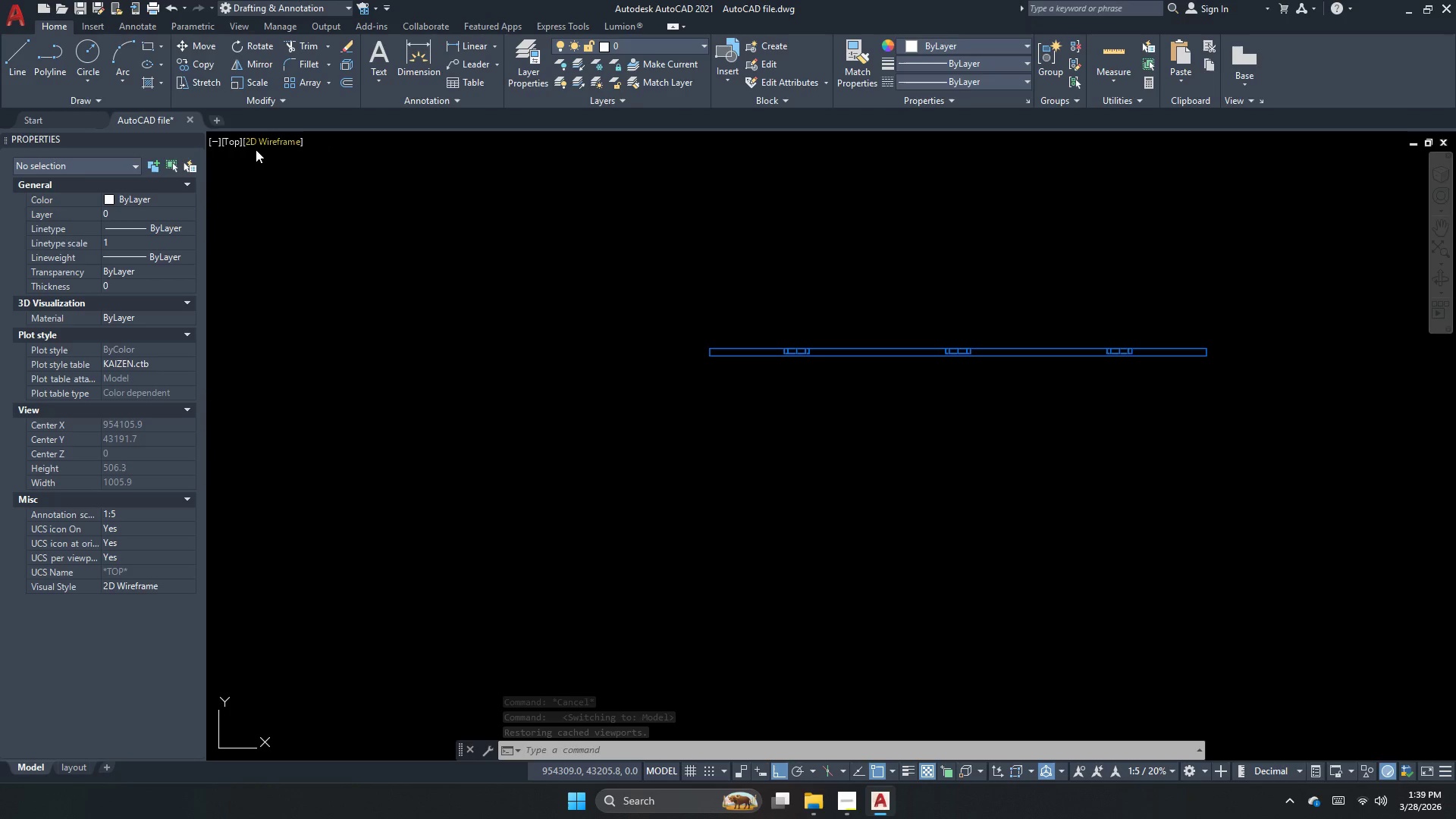 
left_click([227, 144])
 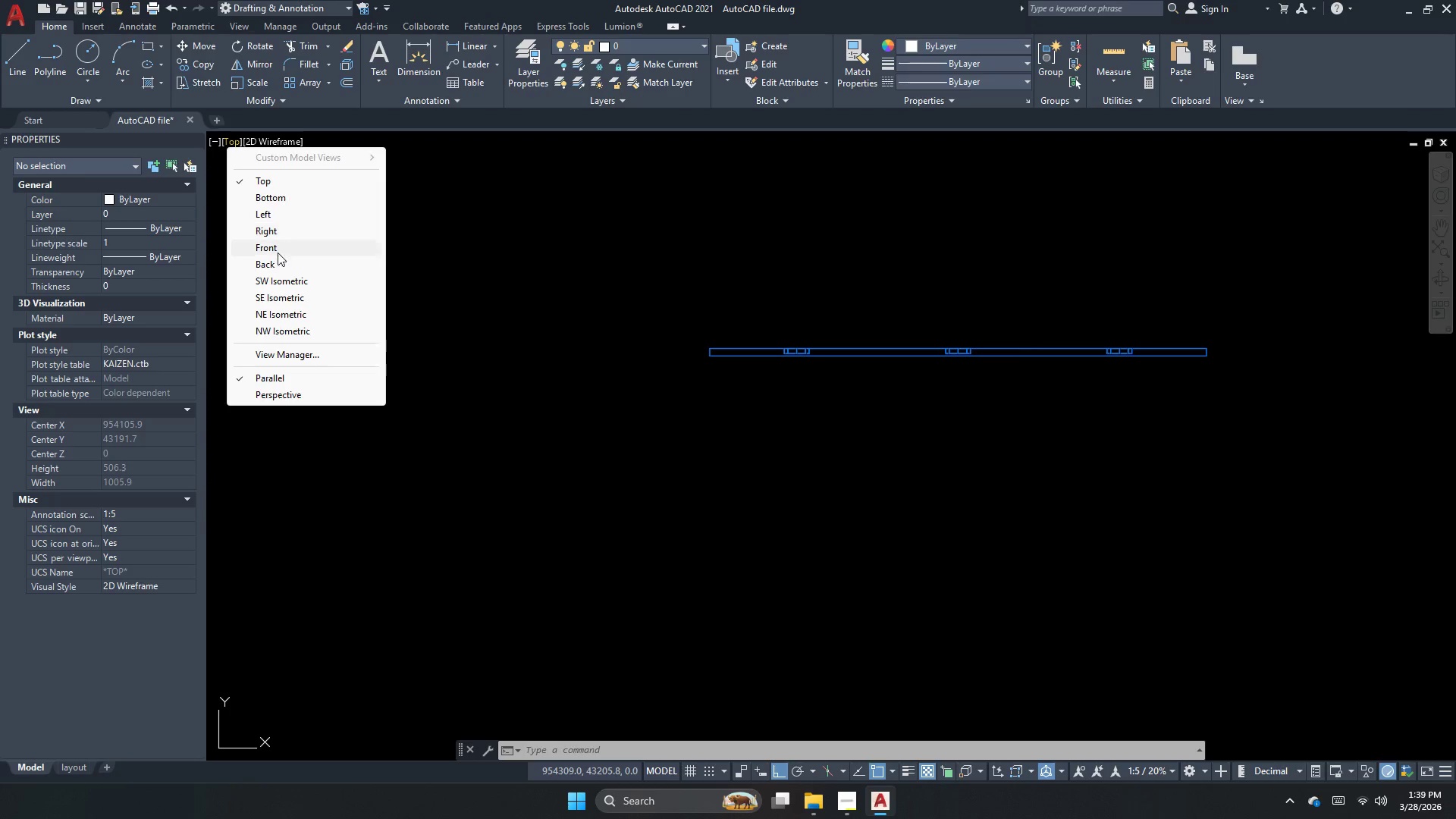 
left_click([279, 277])
 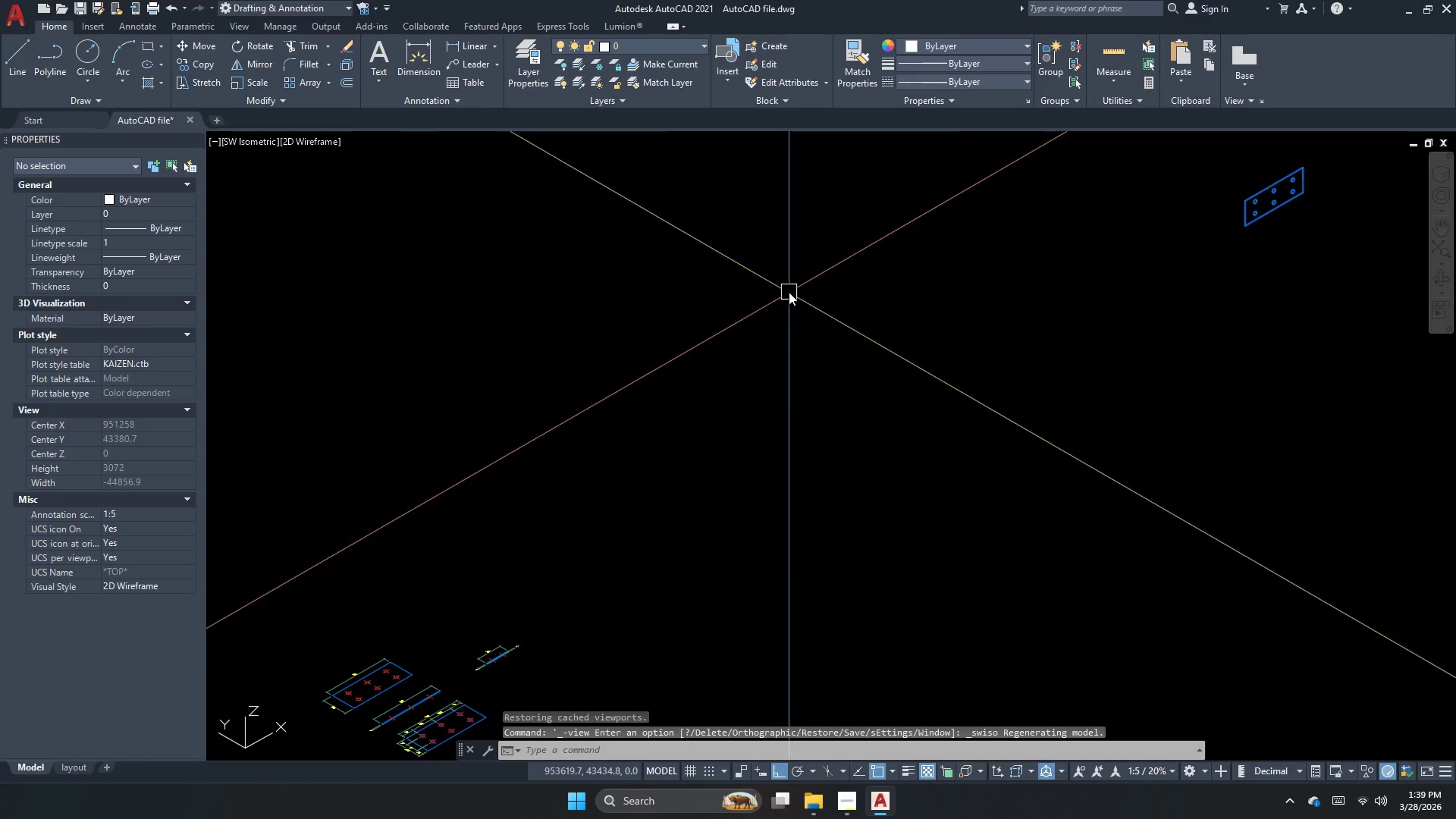 
left_click([990, 247])
 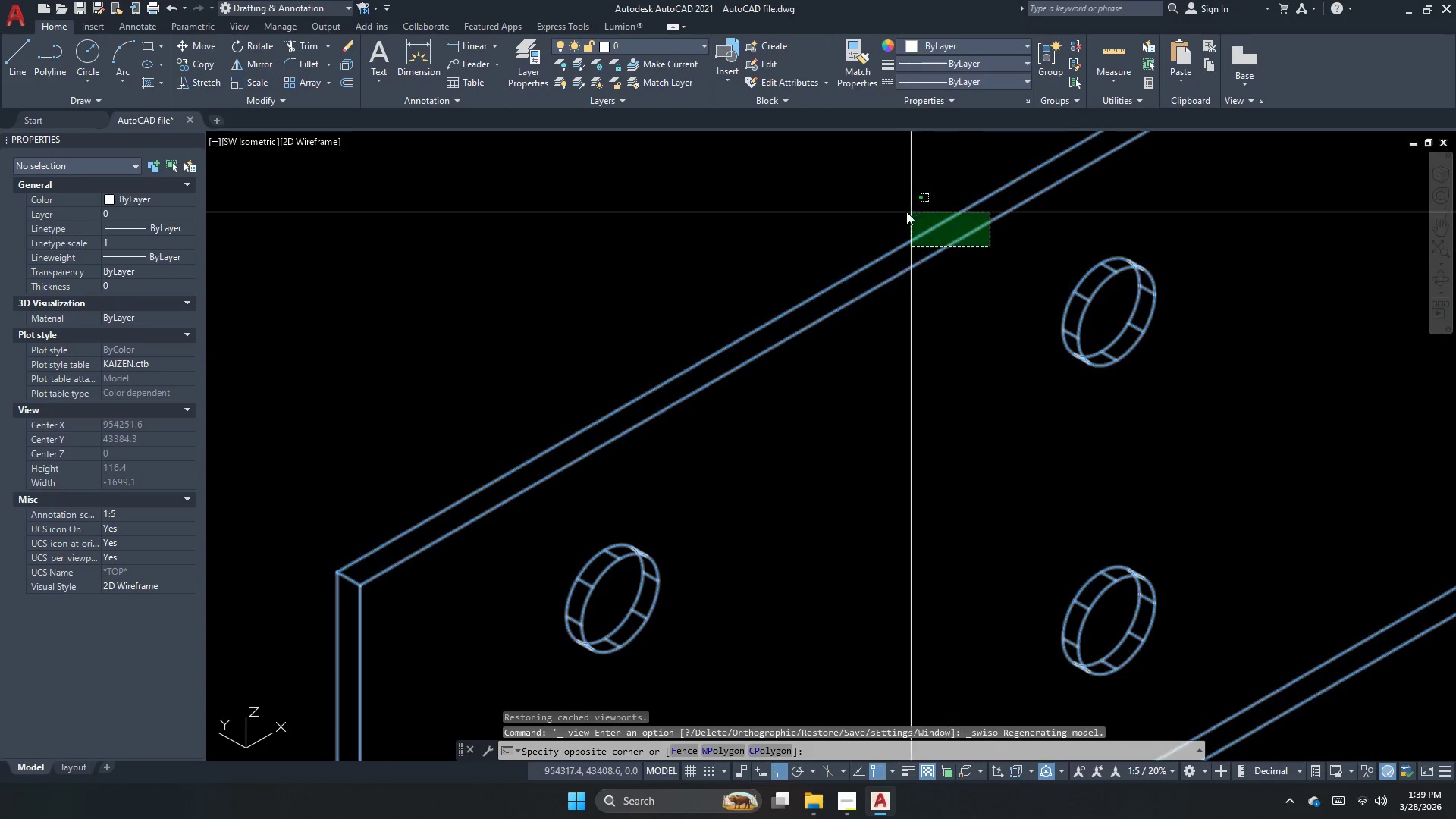 
scroll: coordinate [990, 250], scroll_direction: up, amount: 7.0
 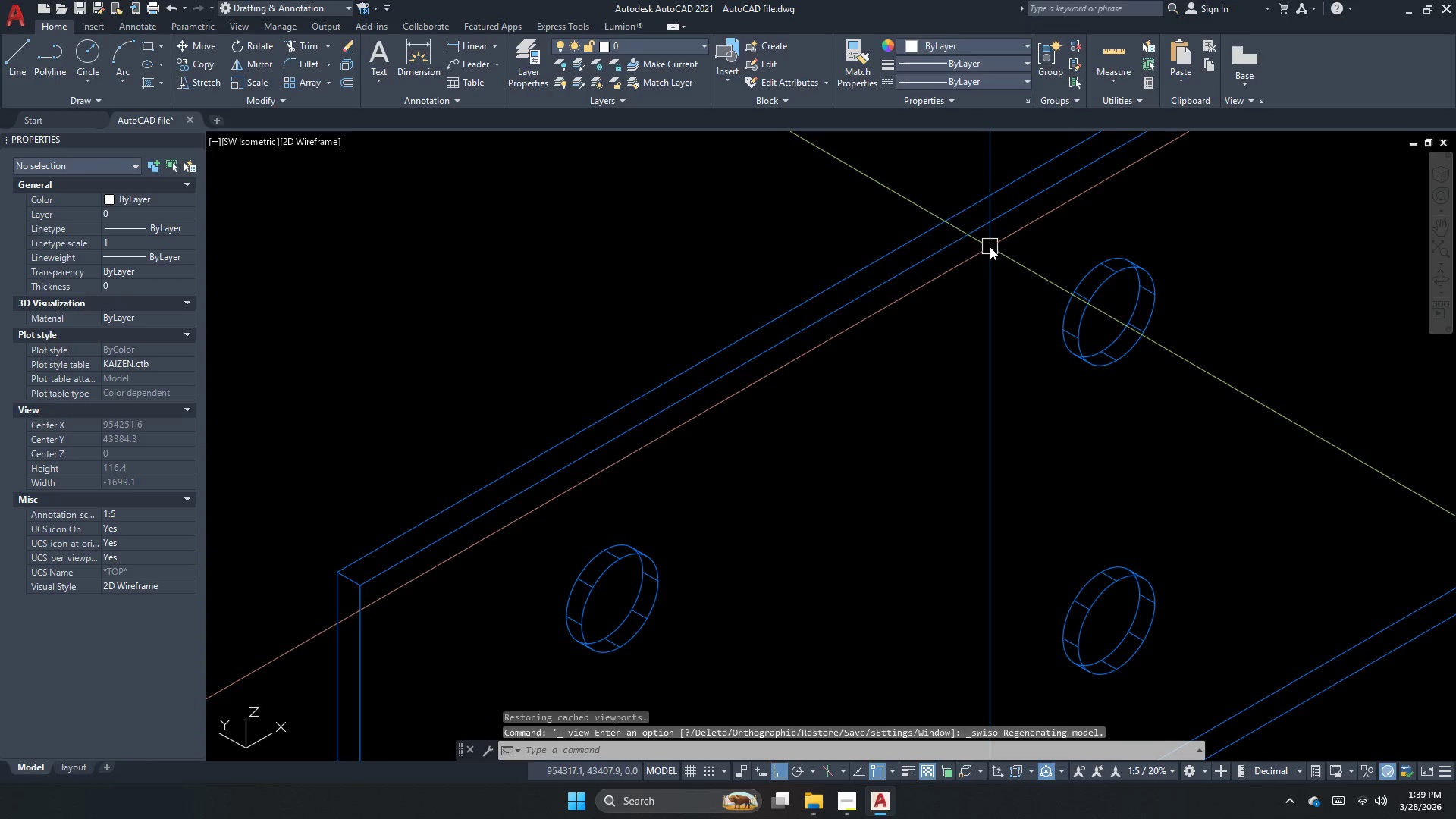 
left_click_drag(start_coordinate=[905, 211], to_coordinate=[892, 224])
 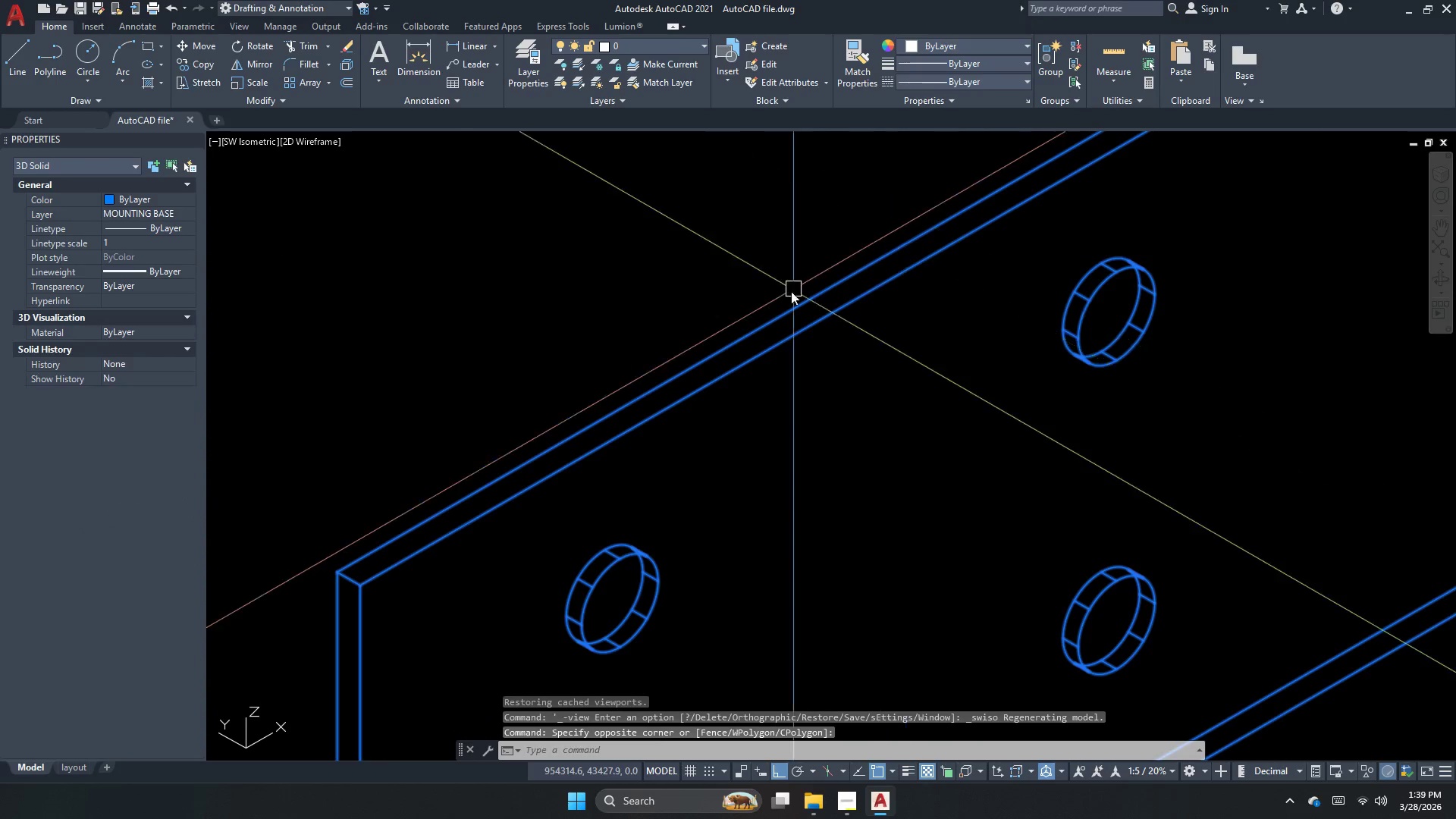 
scroll: coordinate [761, 336], scroll_direction: down, amount: 3.0
 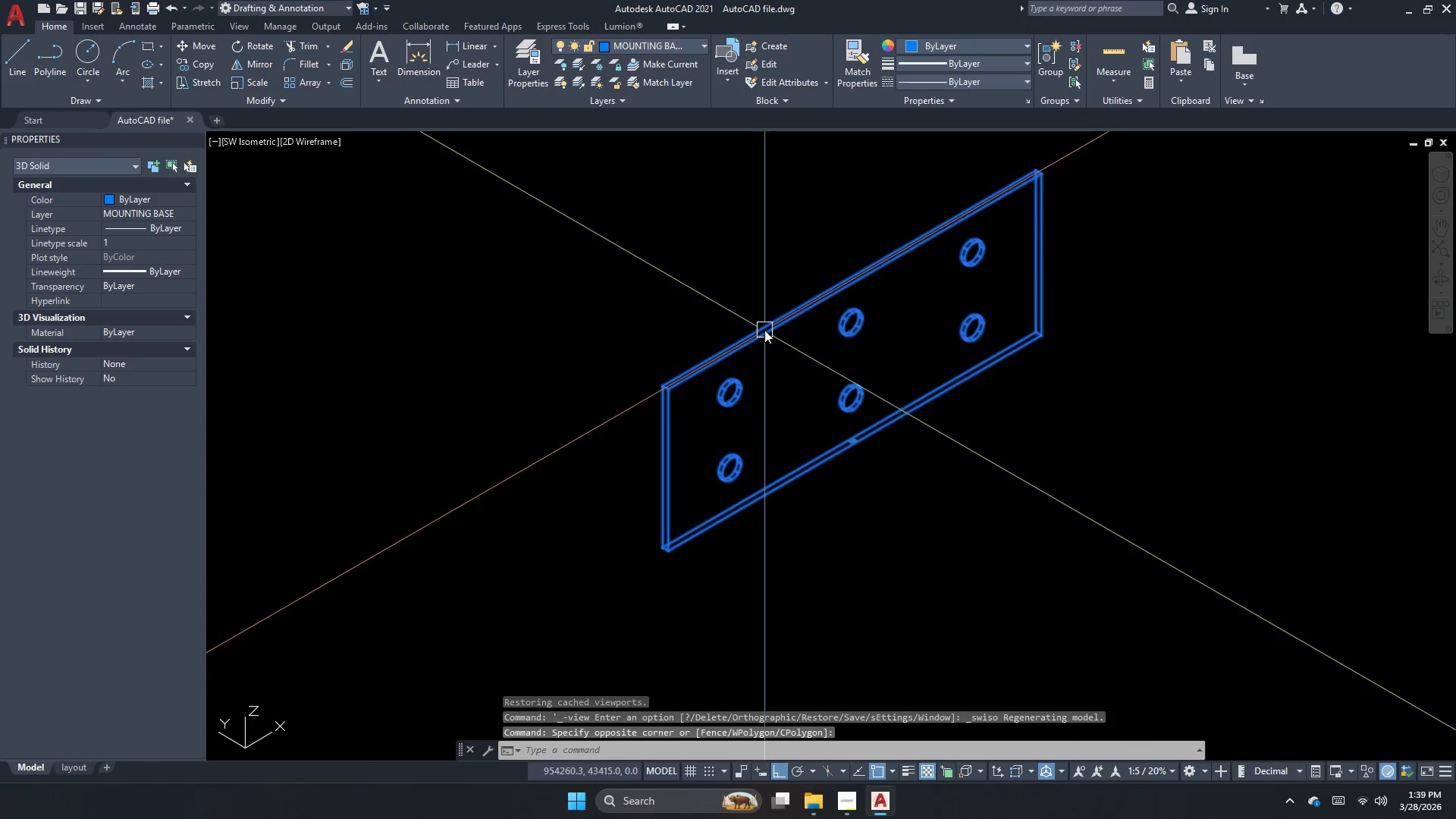 
type(3dr )
 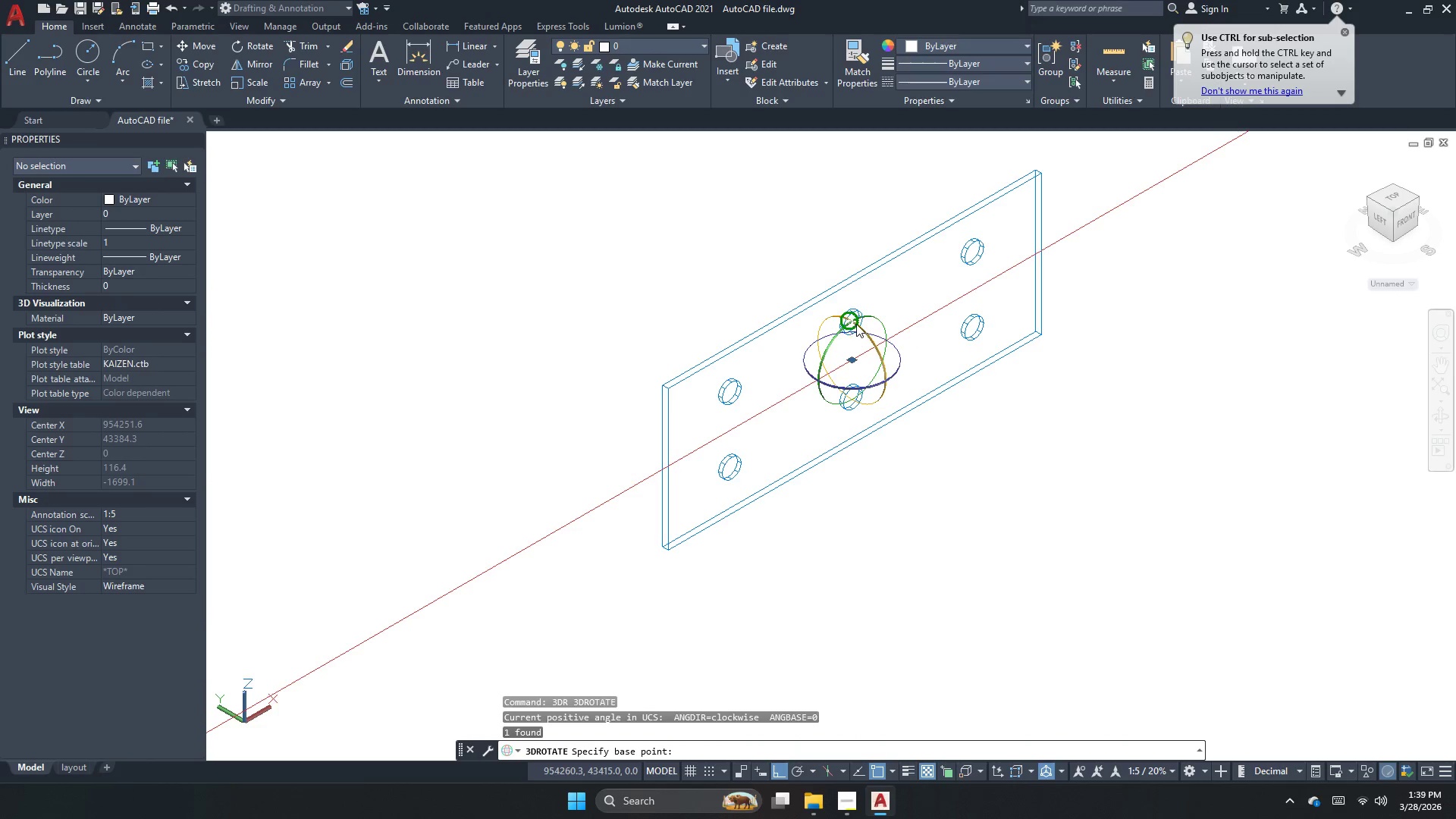 
left_click([860, 324])
 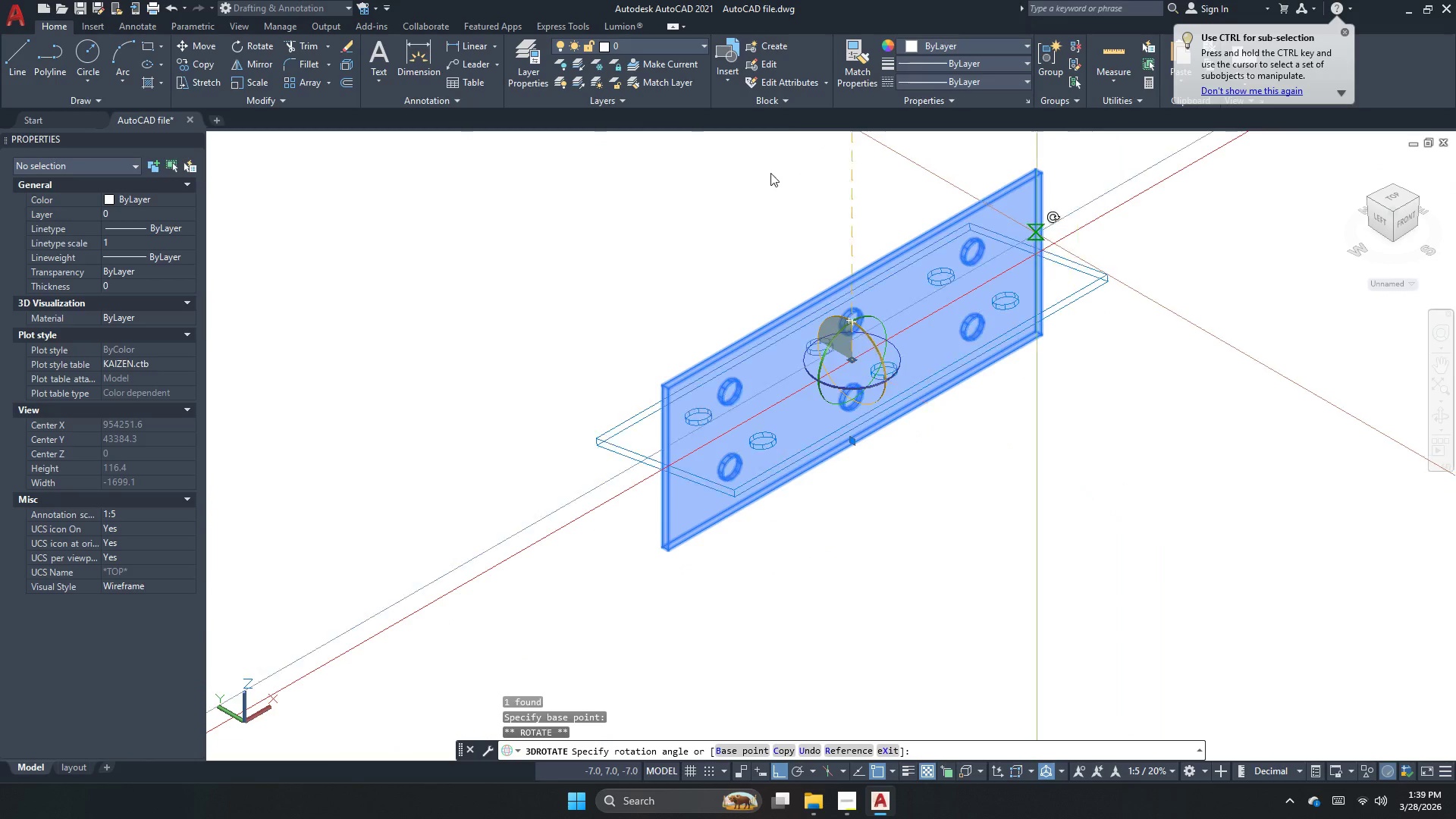 
left_click([862, 199])
 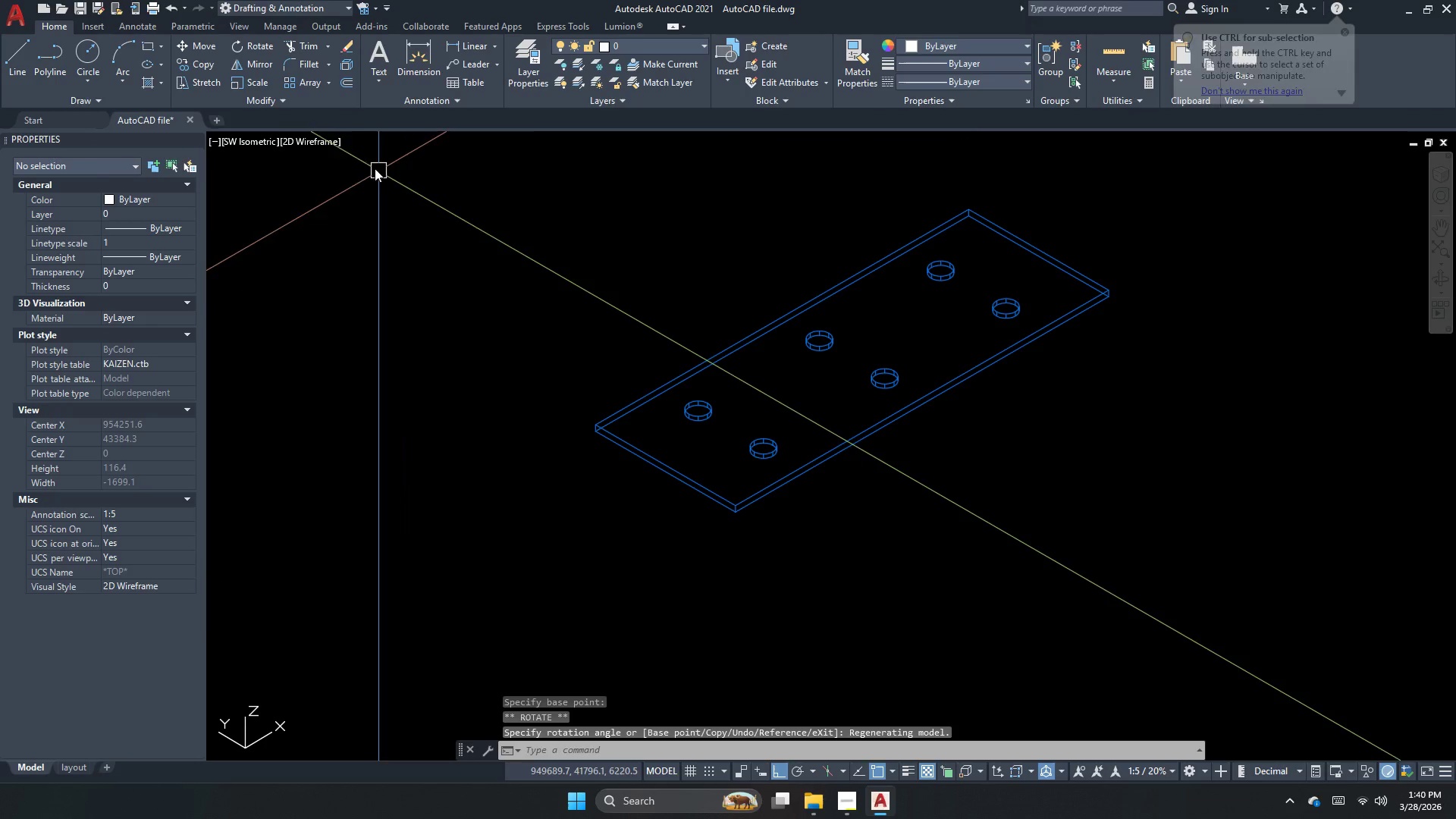 
left_click_drag(start_coordinate=[322, 140], to_coordinate=[321, 136])
 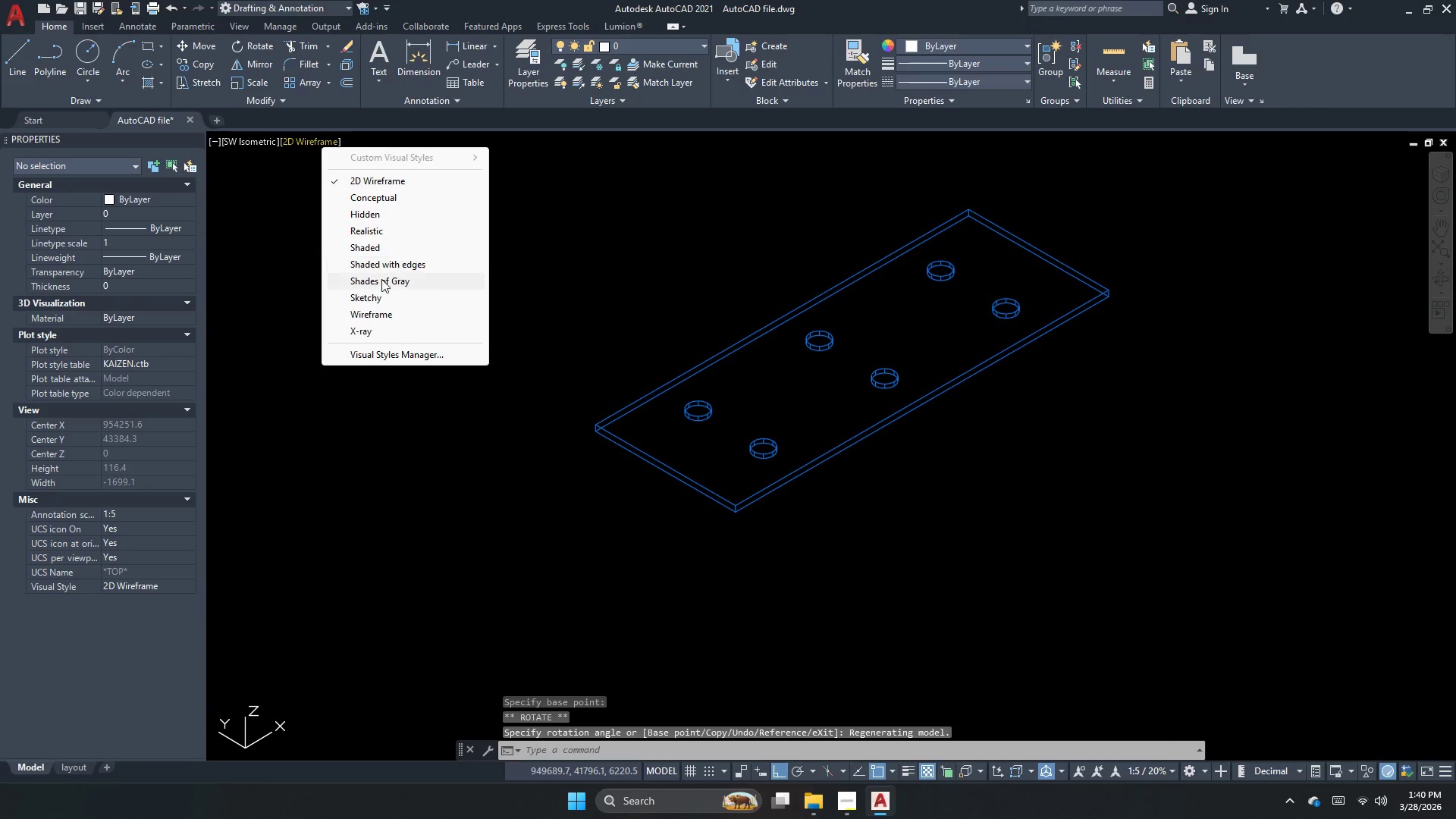 
left_click([385, 282])
 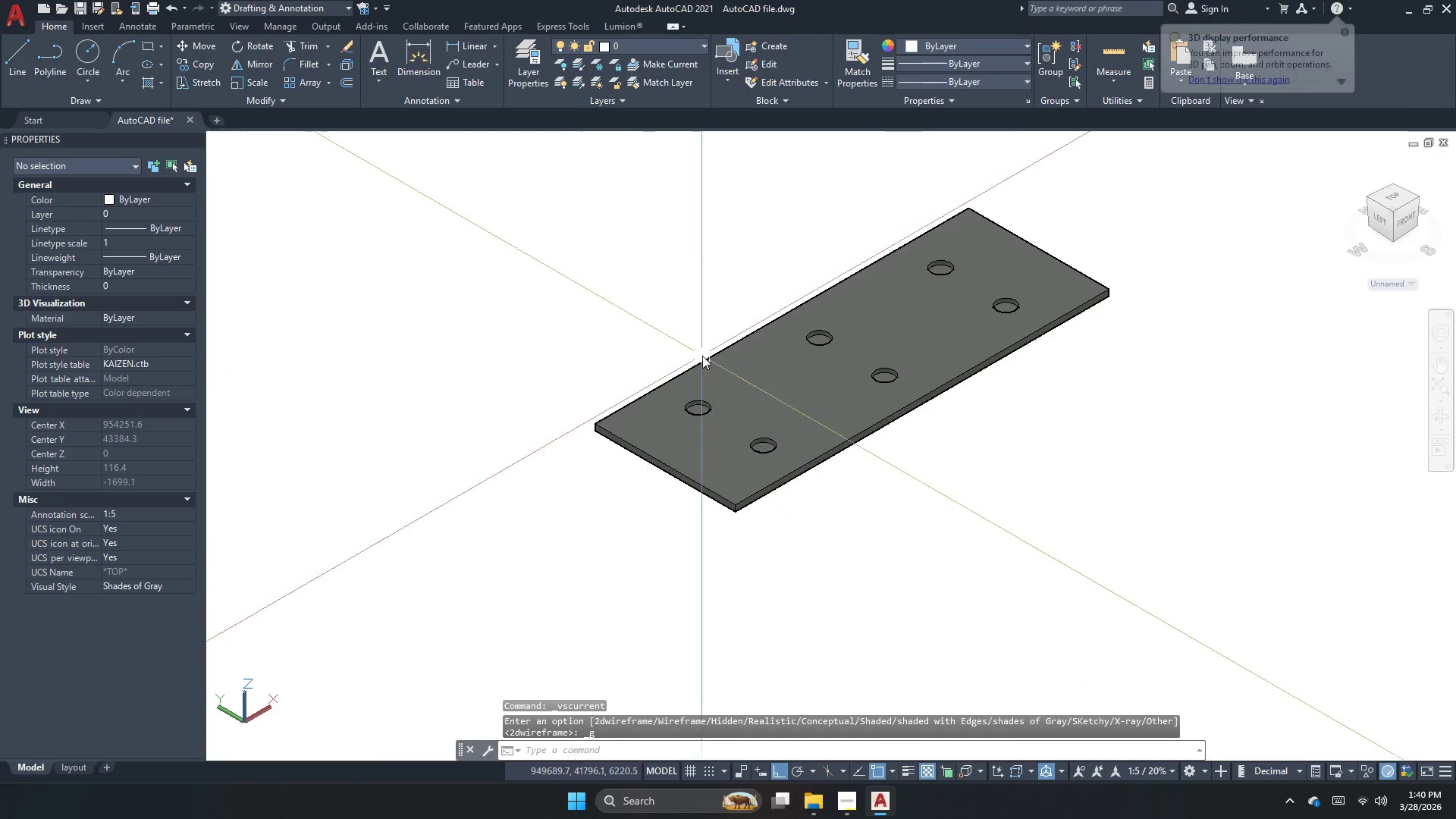 
left_click([763, 368])
 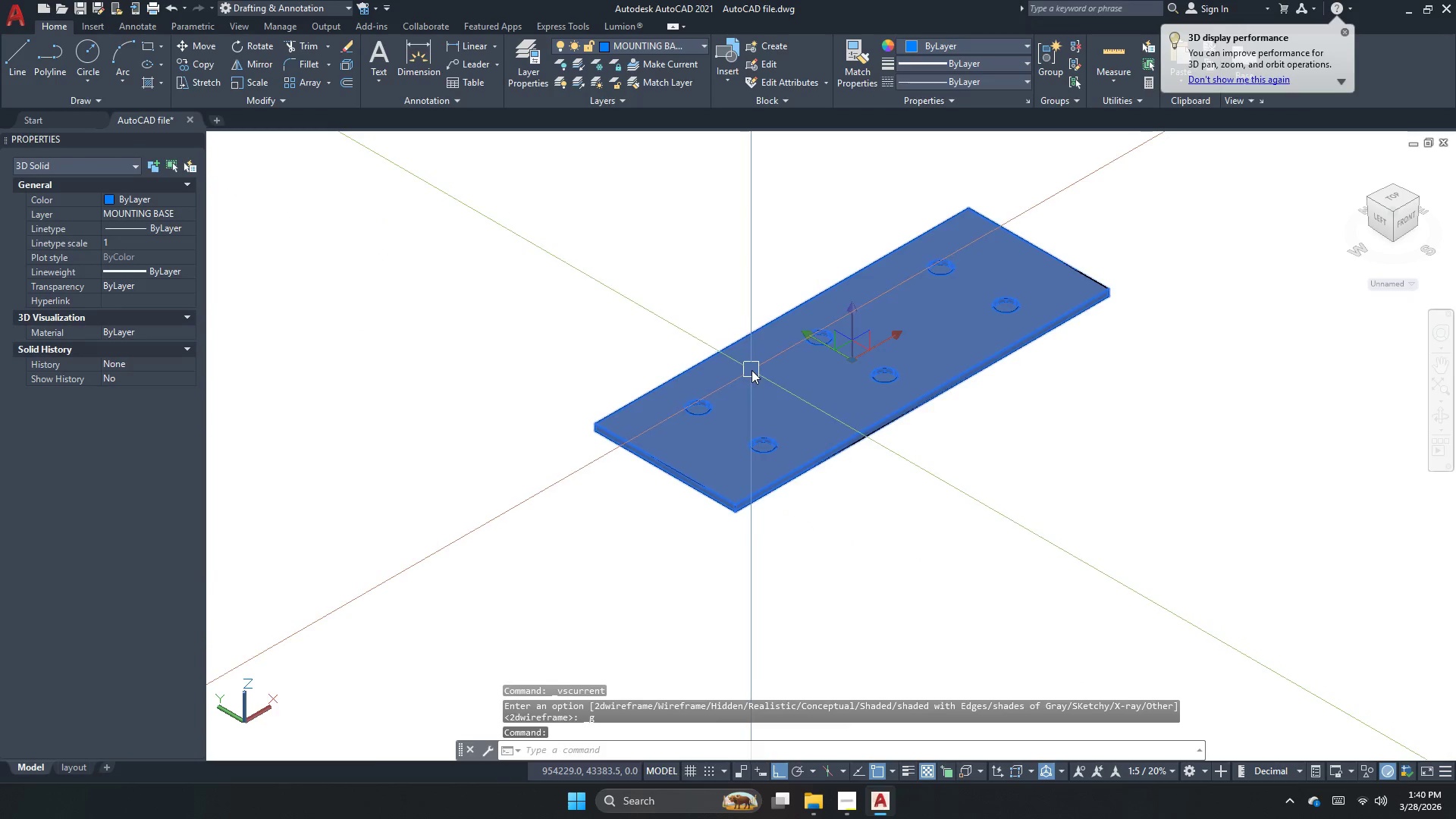 
type(3dr )
 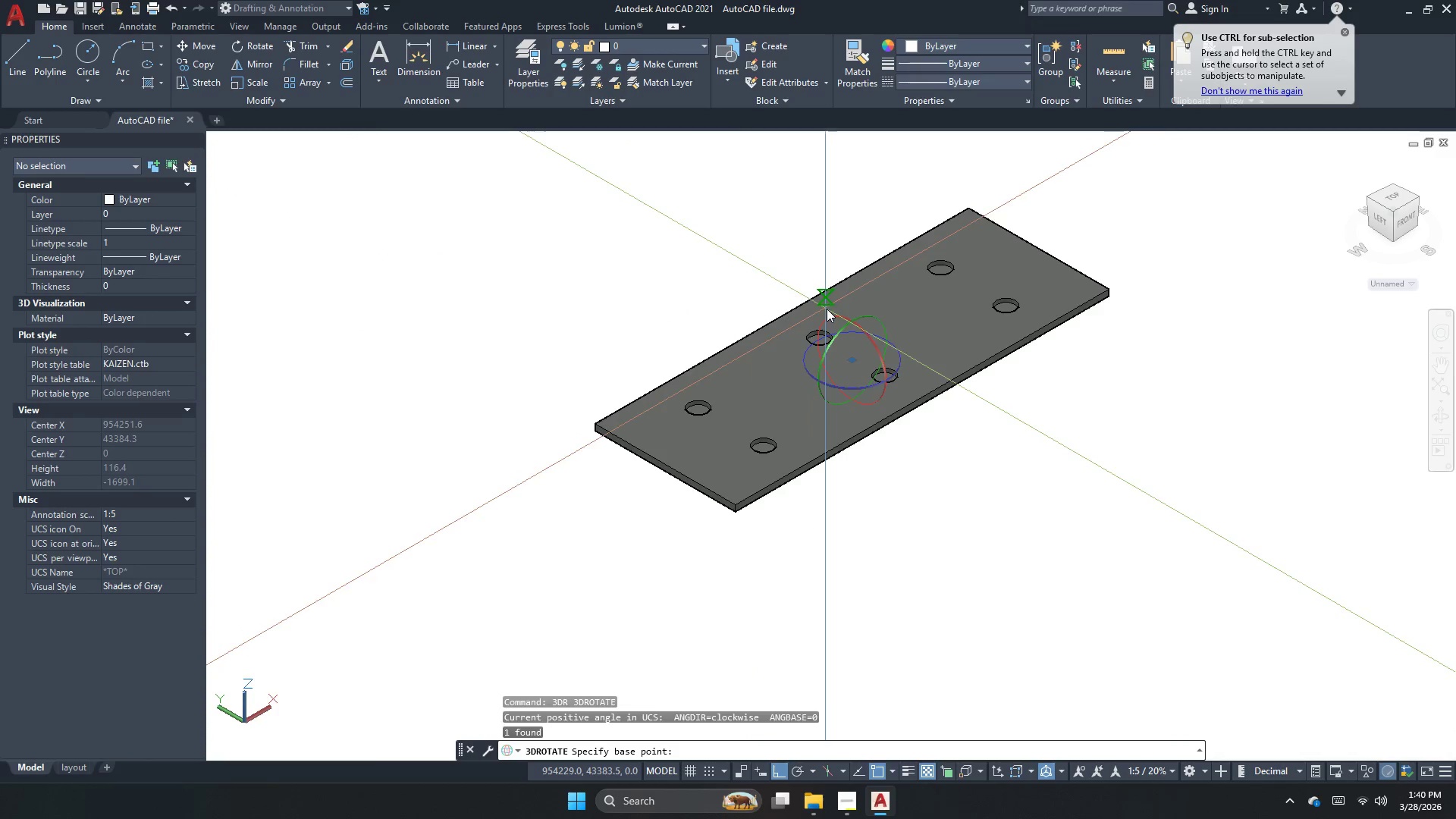 
left_click([829, 315])
 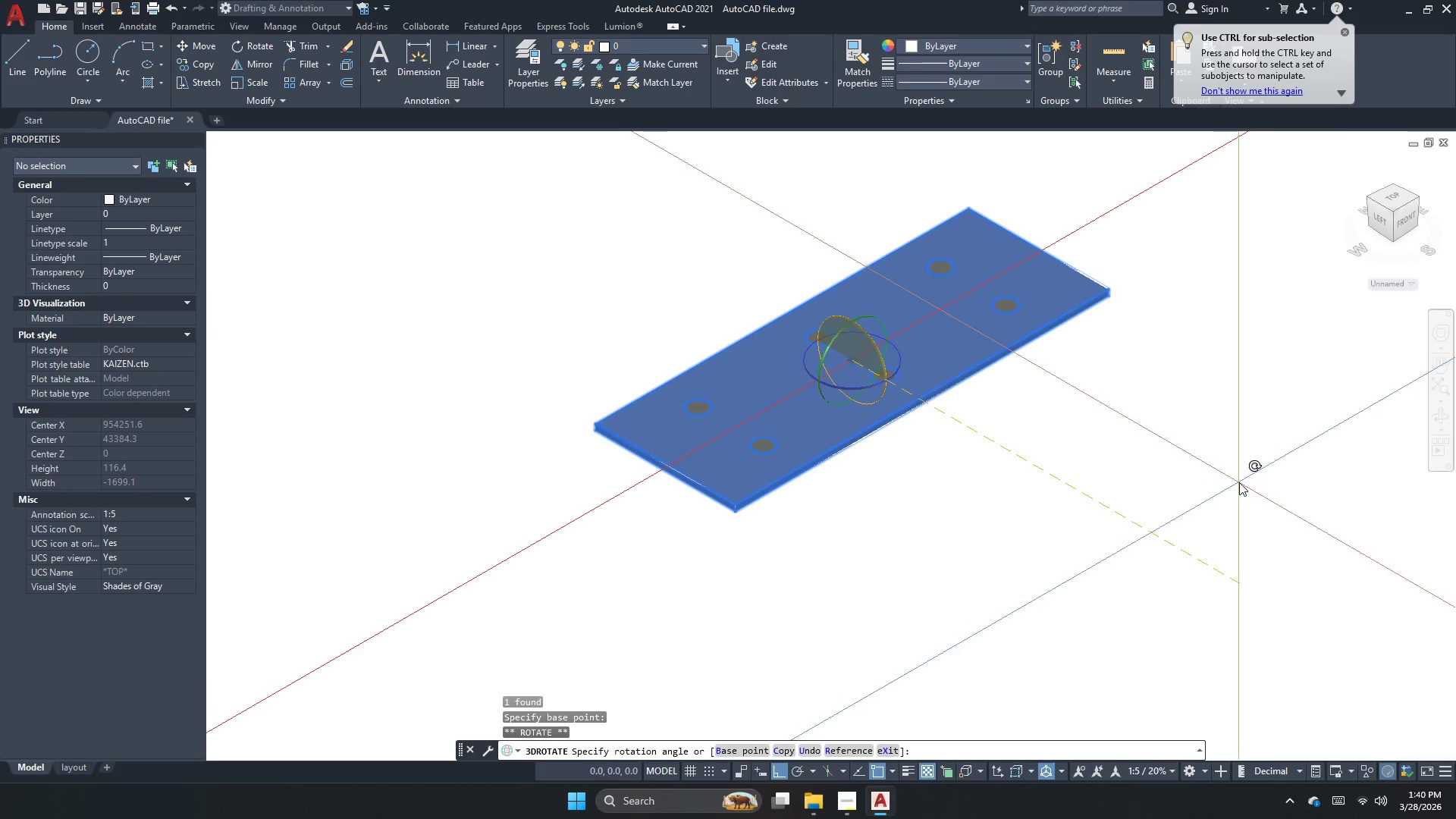 
key(Escape)
 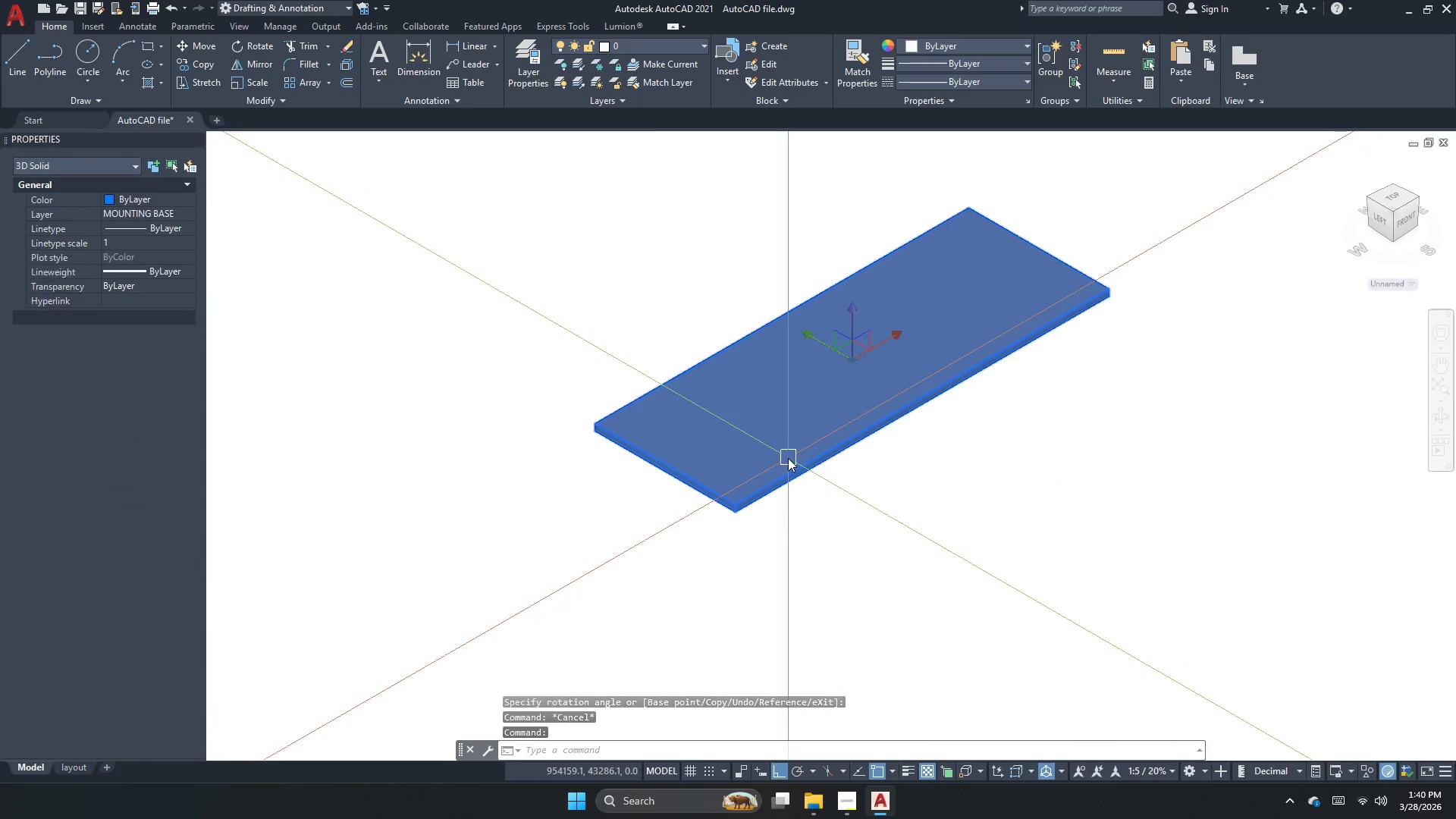 
key(Escape)
 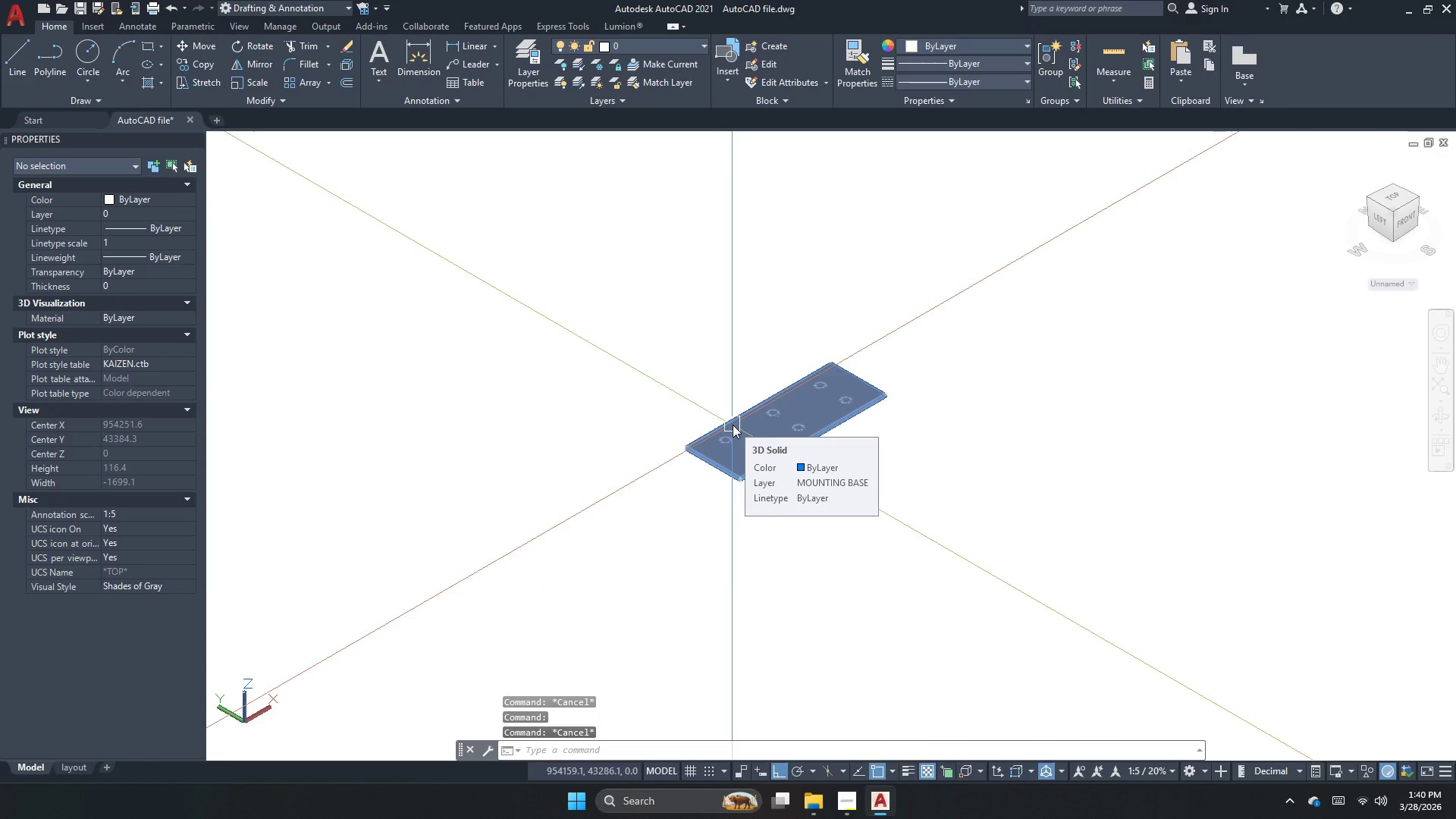 
scroll: coordinate [740, 464], scroll_direction: down, amount: 2.0
 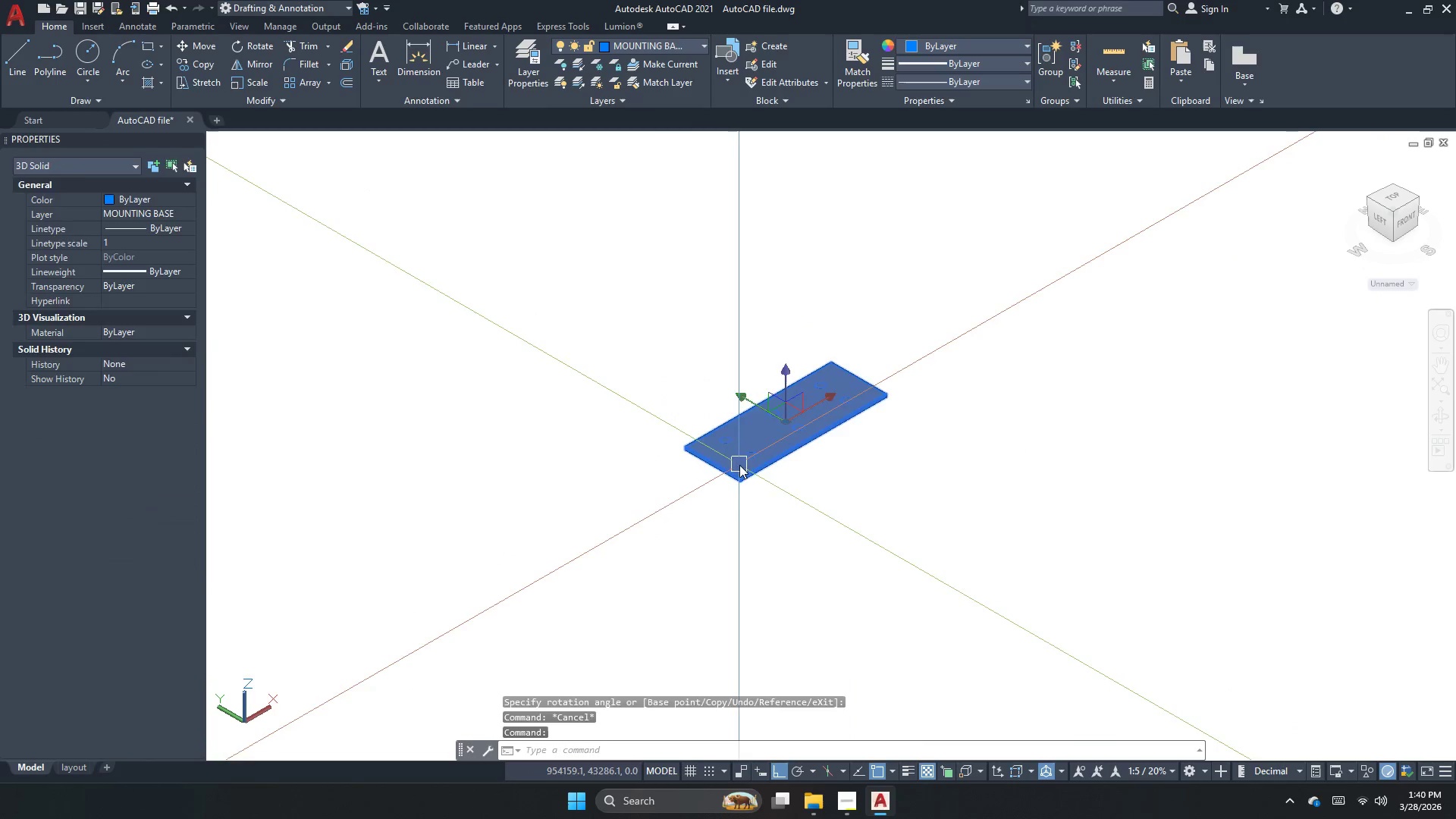 
key(Escape)
 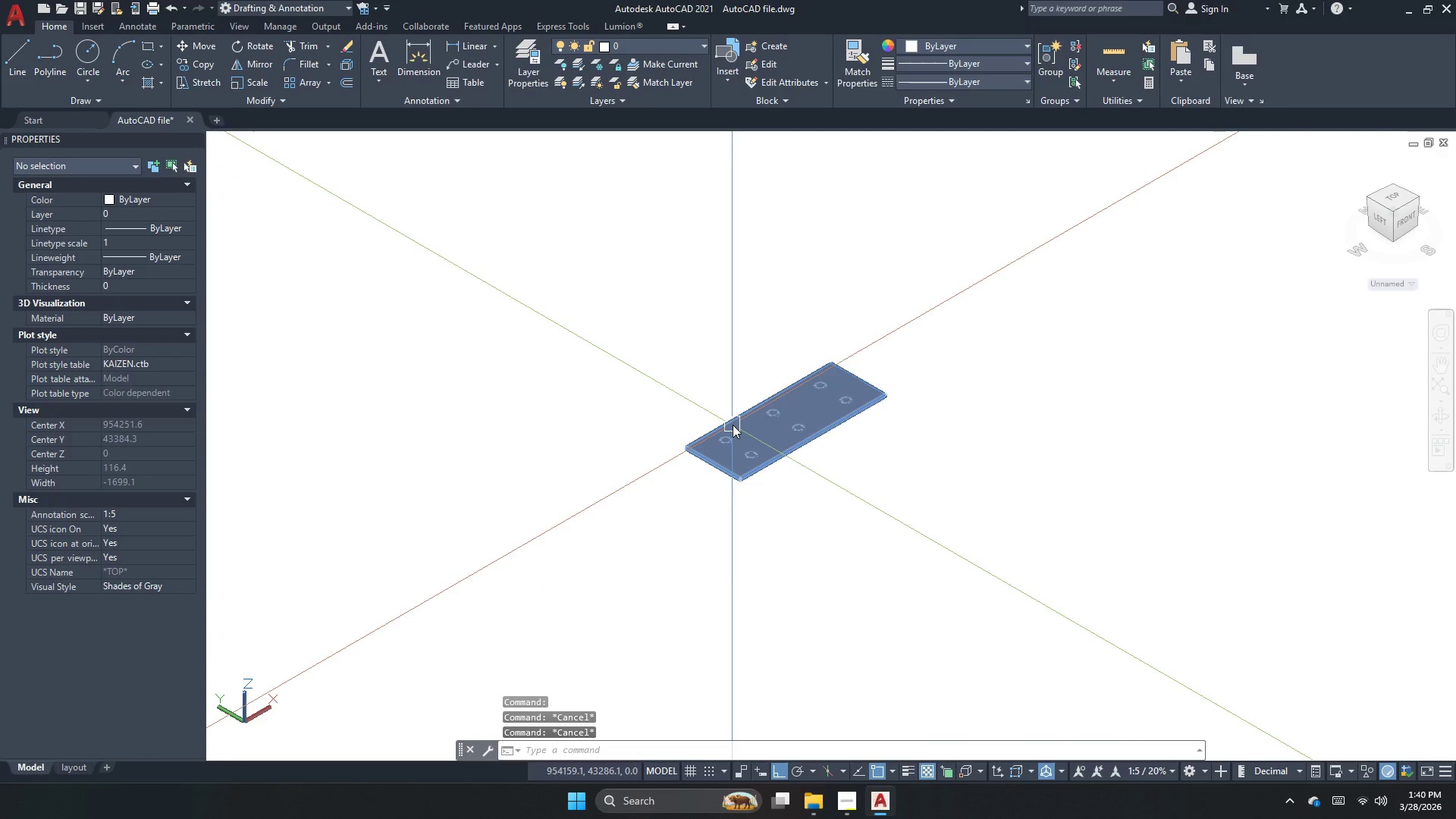 
key(Escape)
 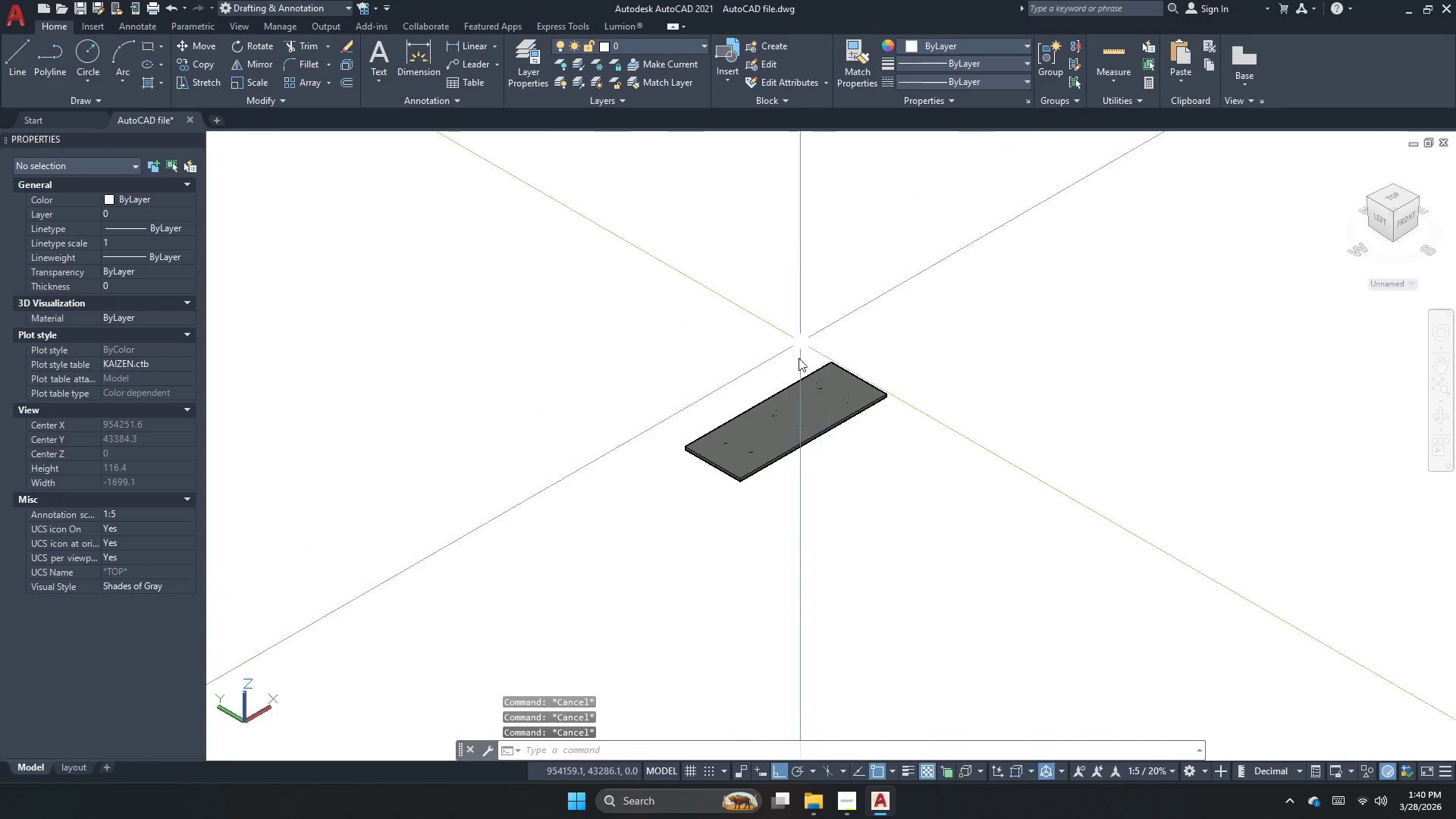 
left_click([797, 383])
 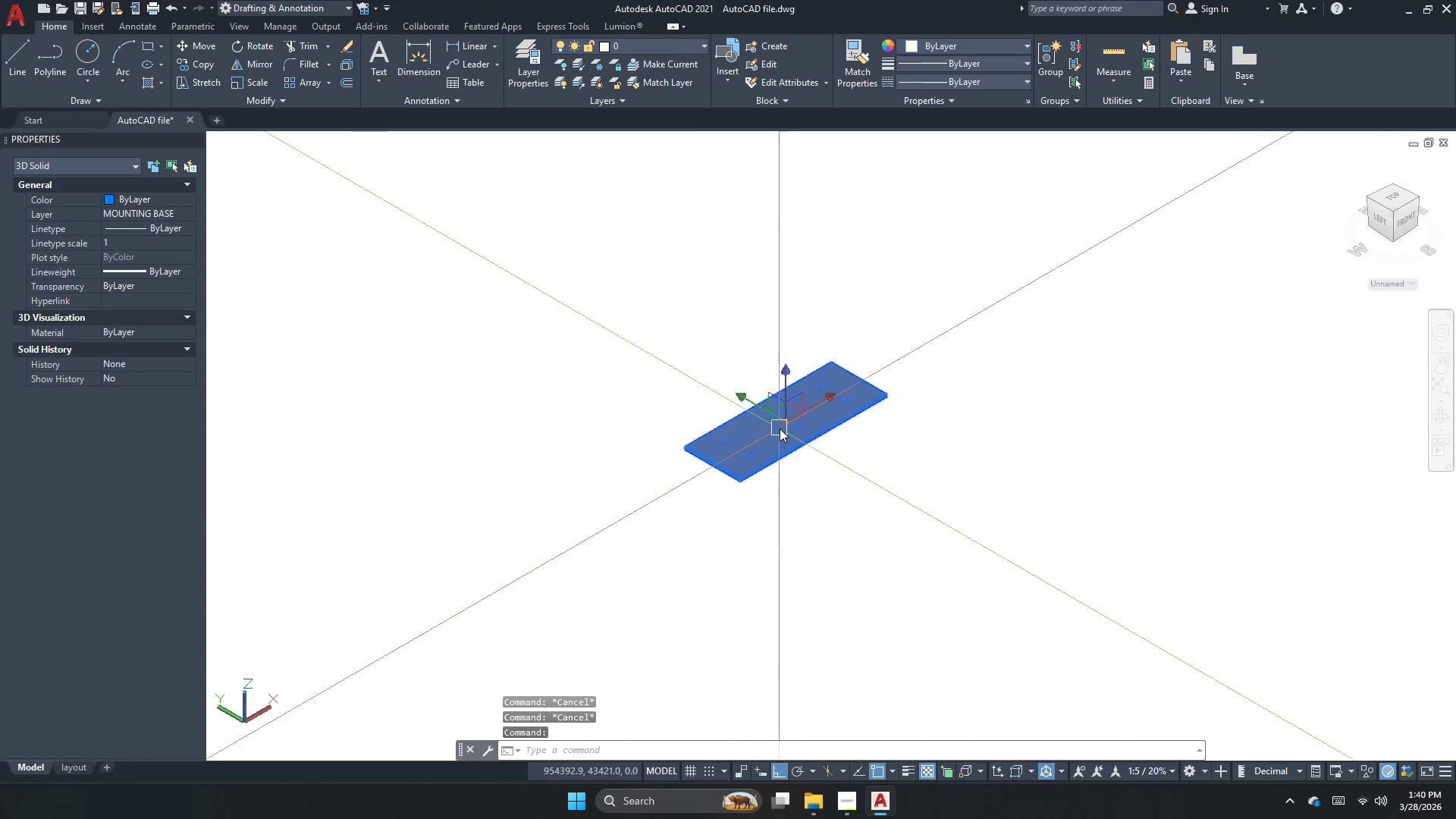 
key(Escape)
 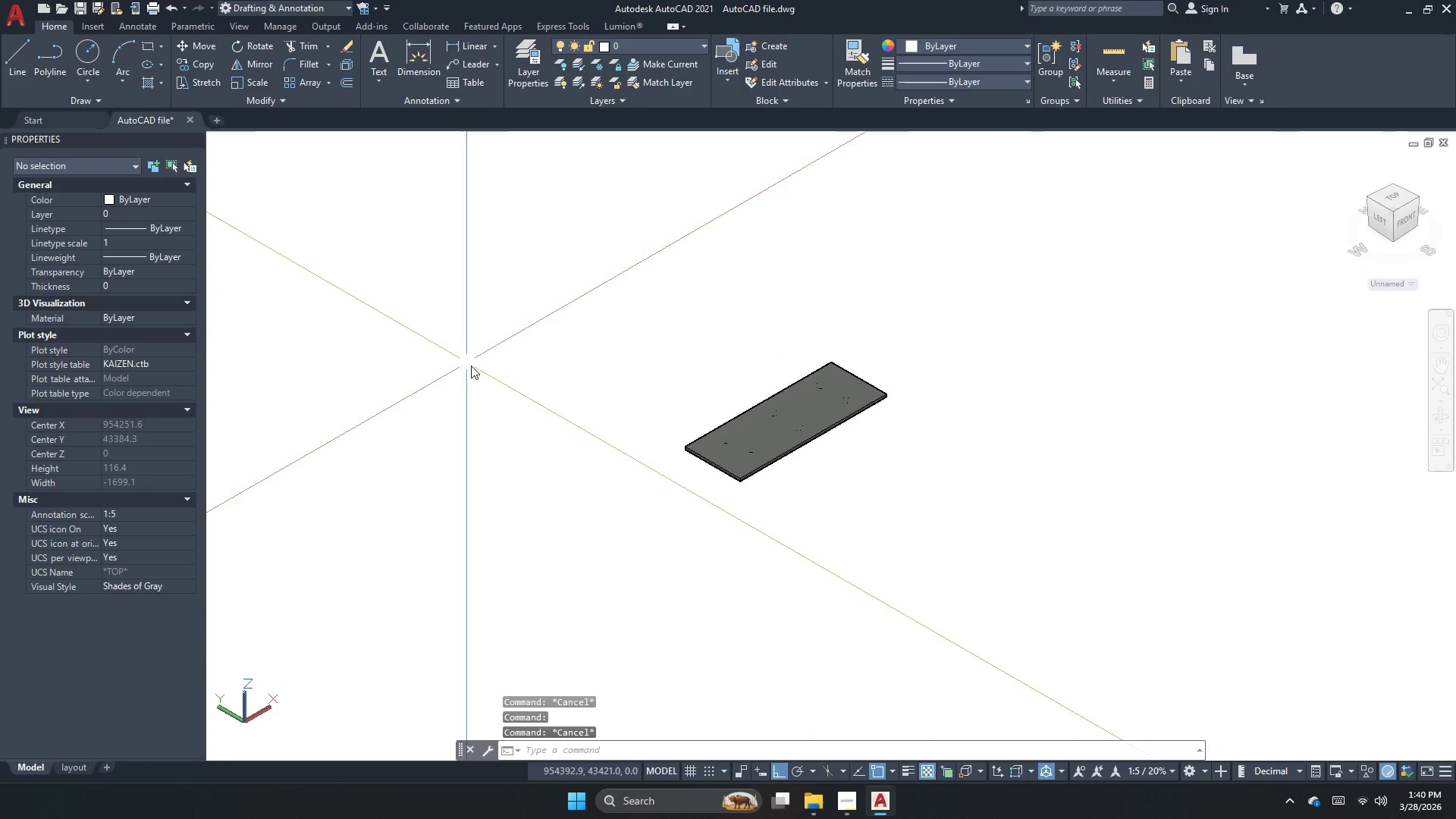 
scroll: coordinate [662, 410], scroll_direction: up, amount: 2.0
 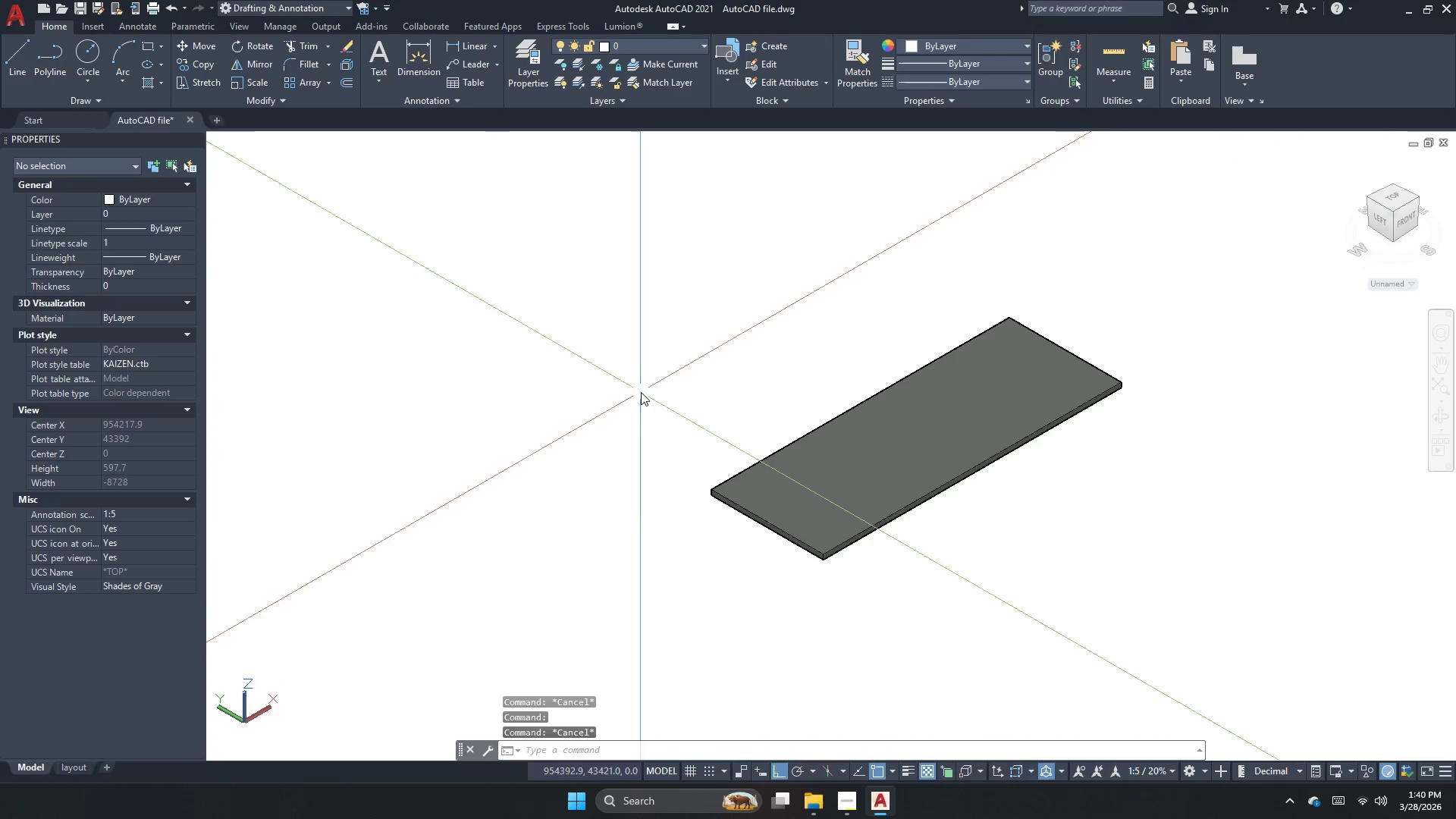 
type(plan)
 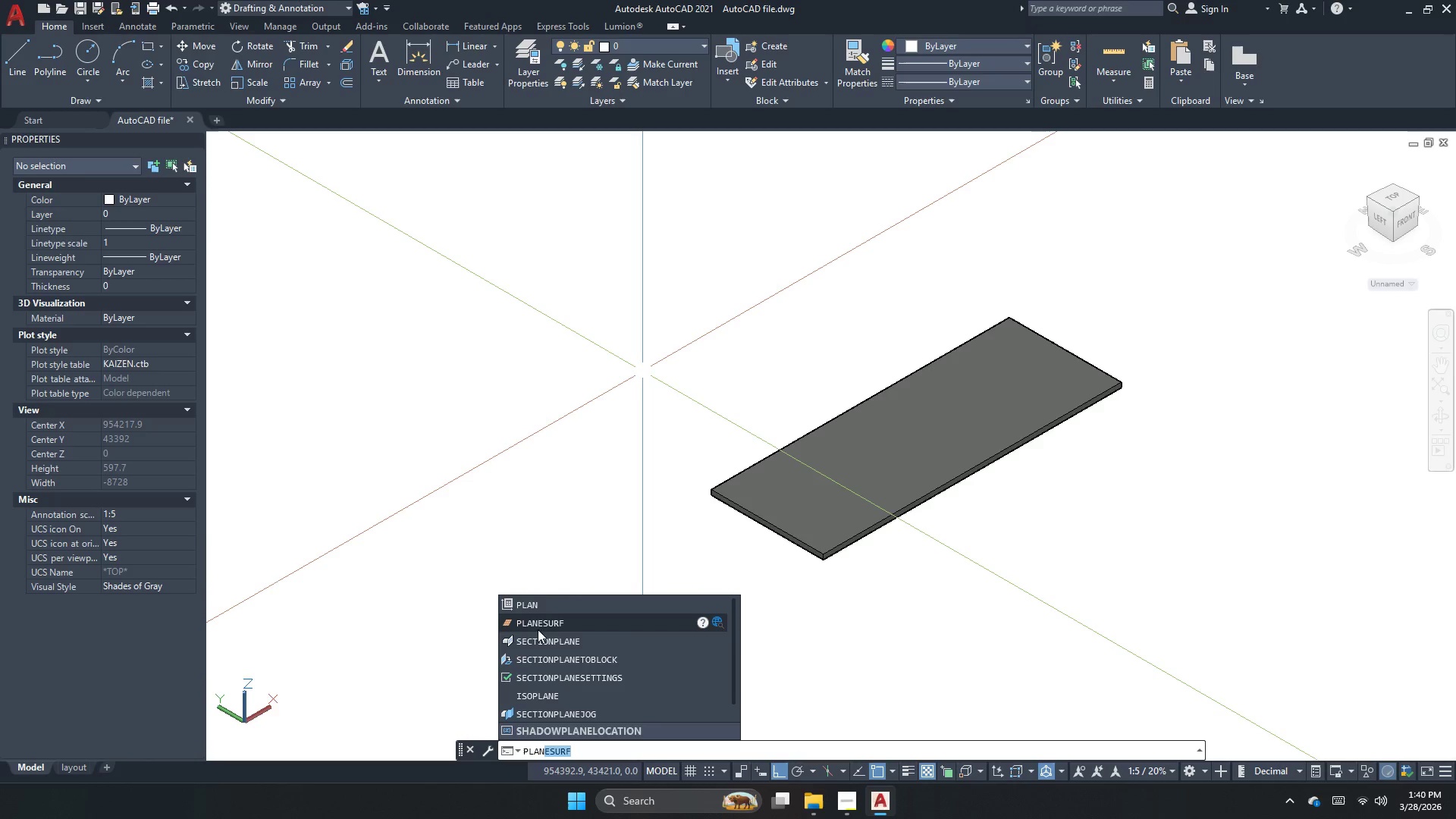 
left_click([544, 620])
 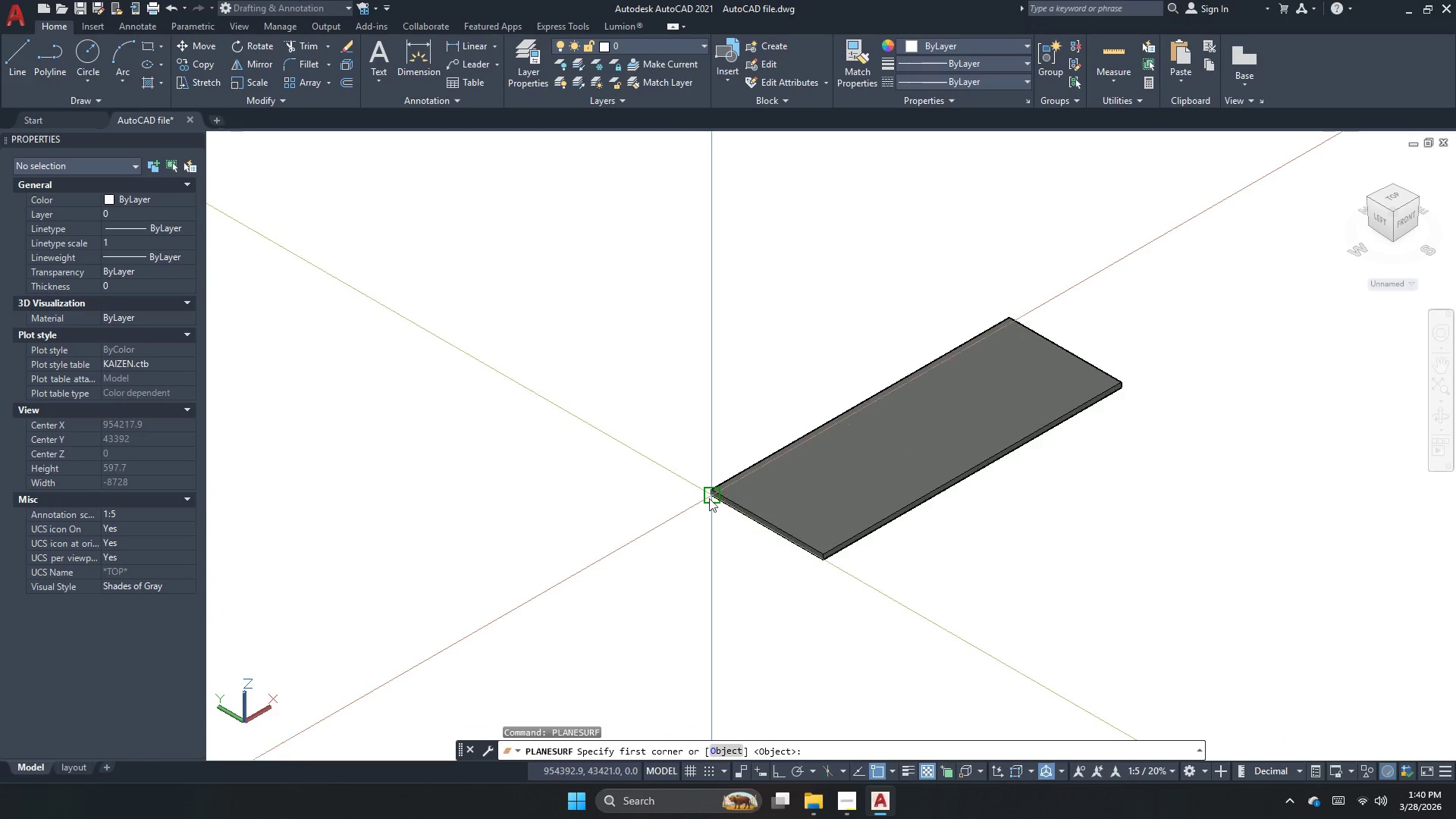 
left_click_drag(start_coordinate=[710, 494], to_coordinate=[705, 500])
 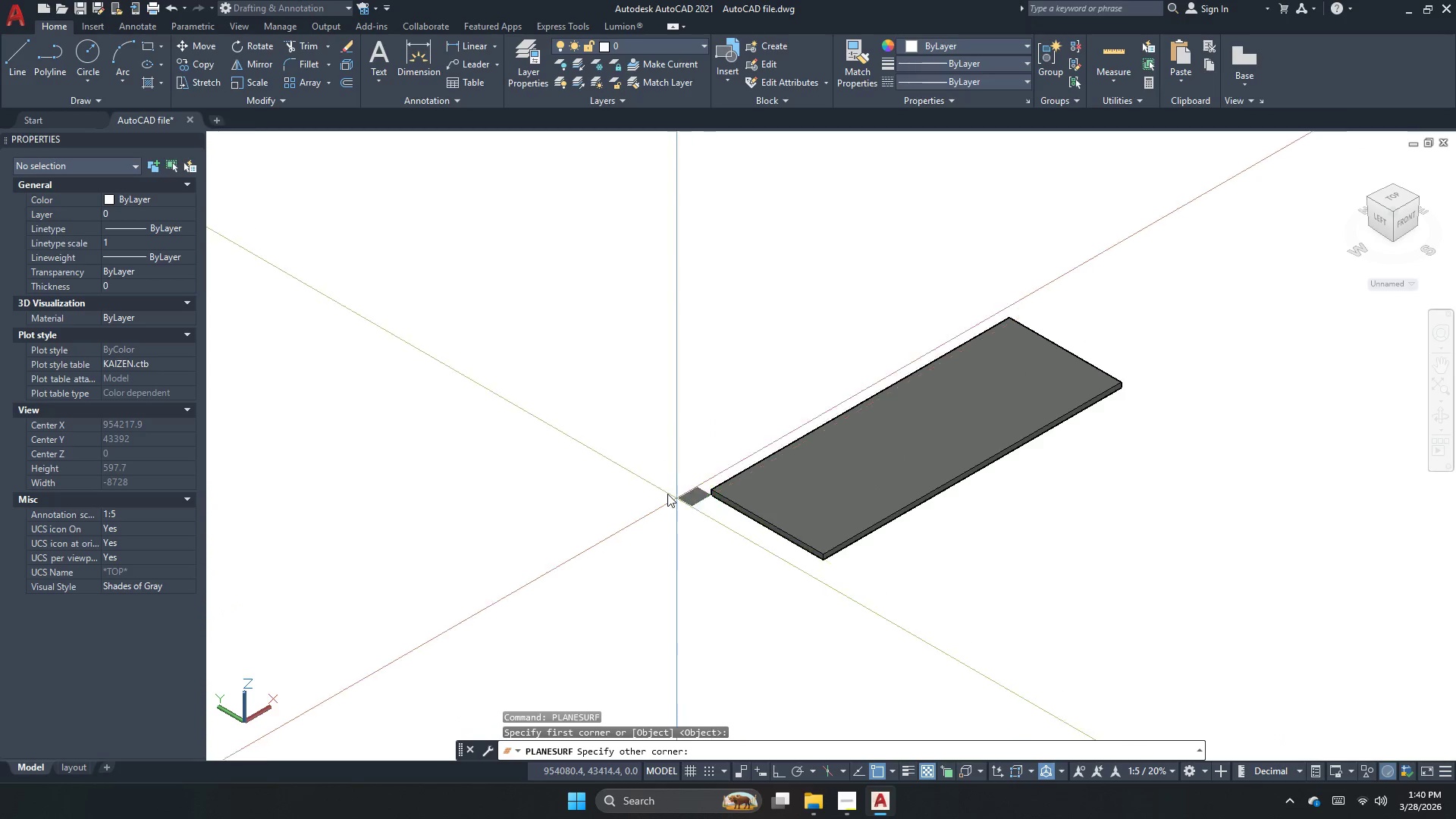 
scroll: coordinate [544, 381], scroll_direction: down, amount: 4.0
 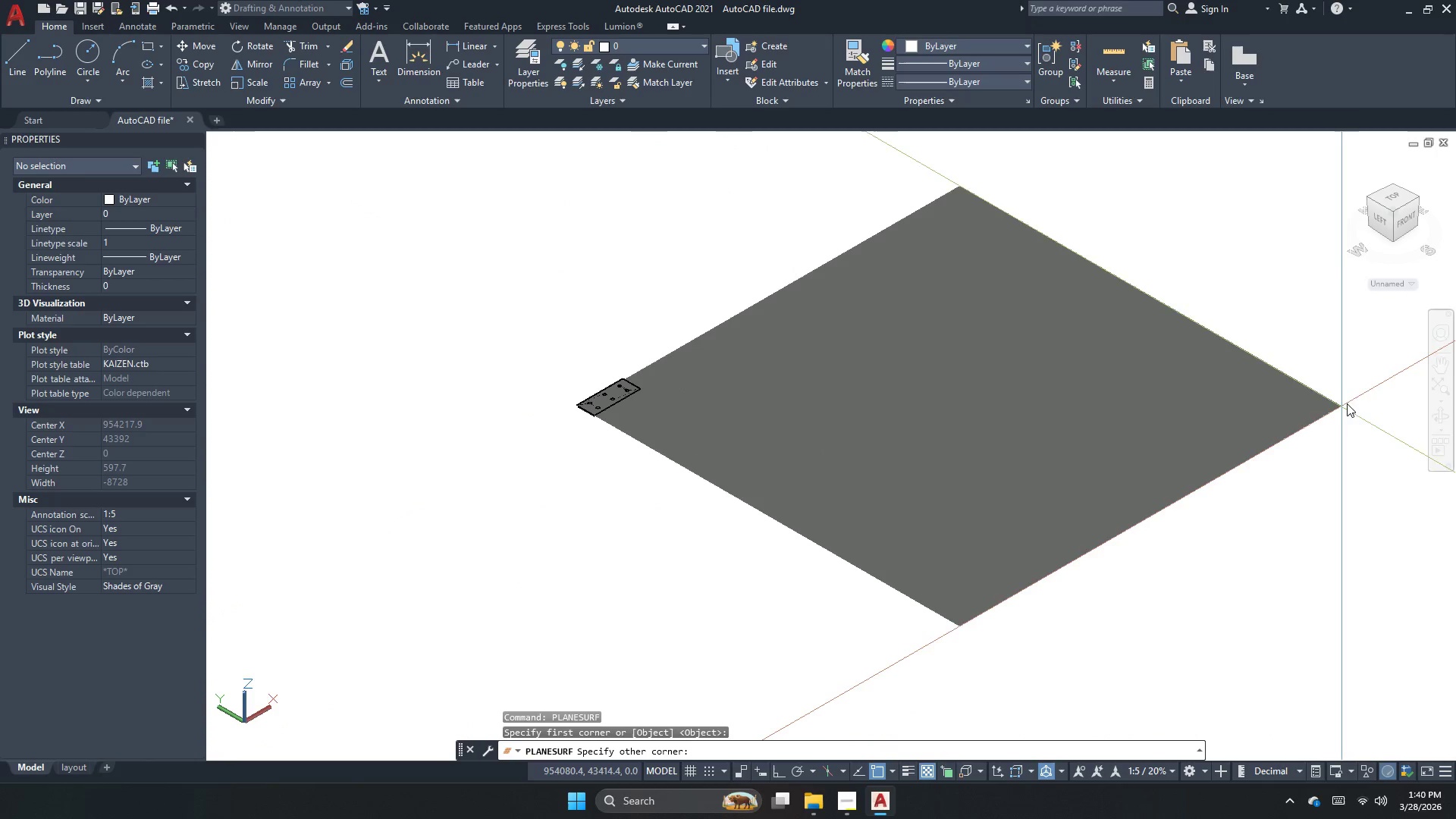 
left_click([1378, 358])
 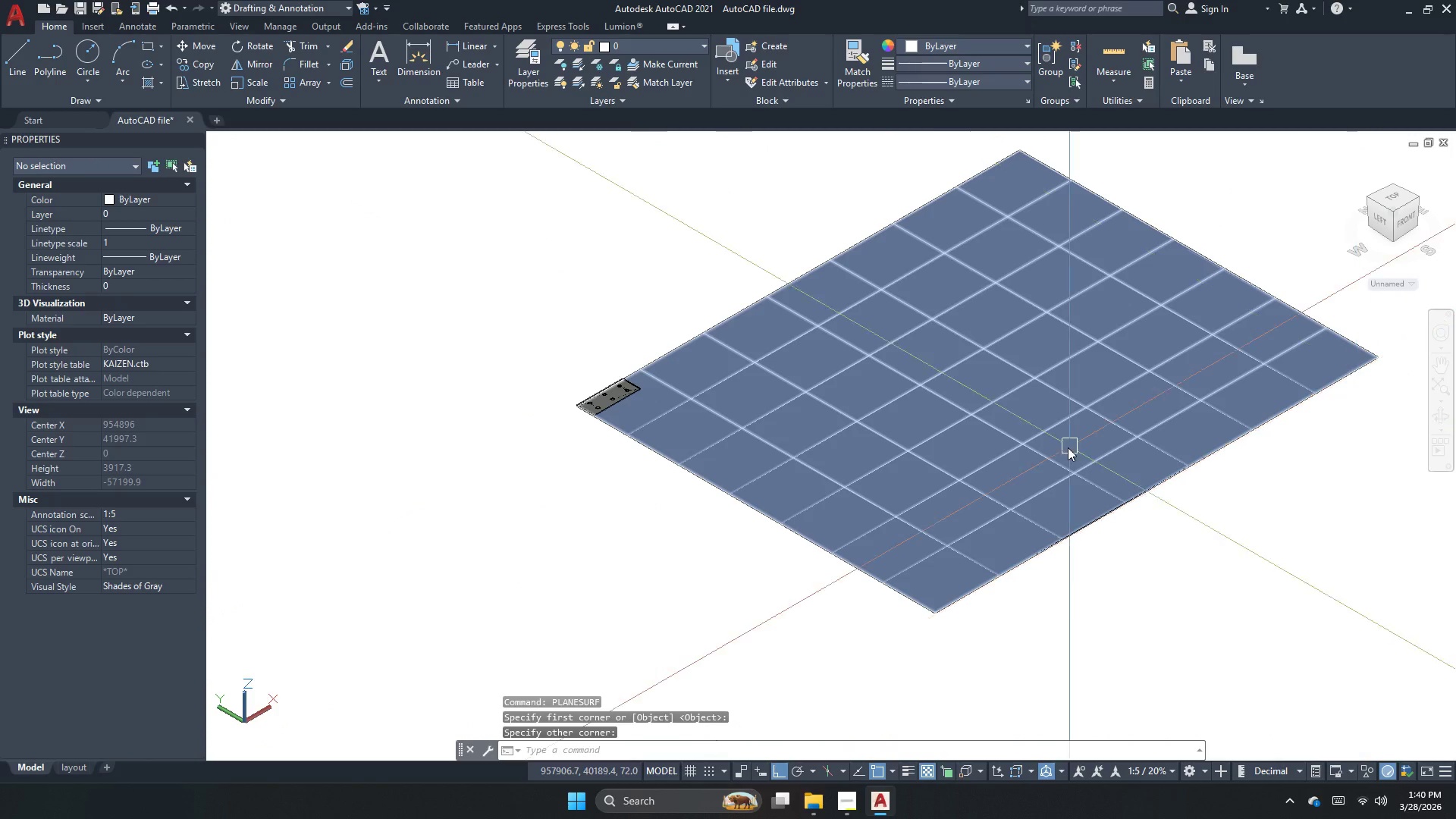 
key(Escape)
 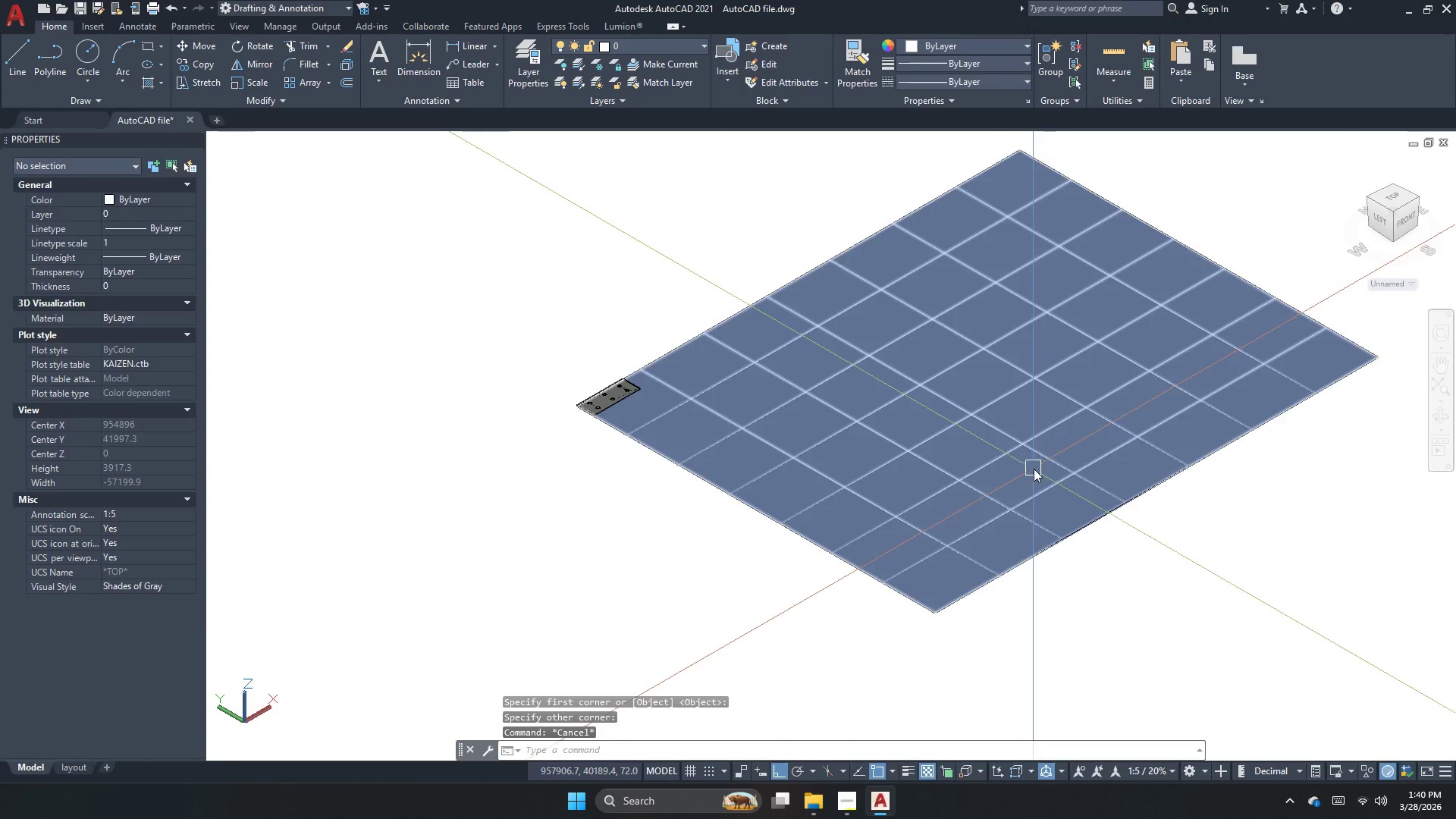 
left_click([1034, 469])
 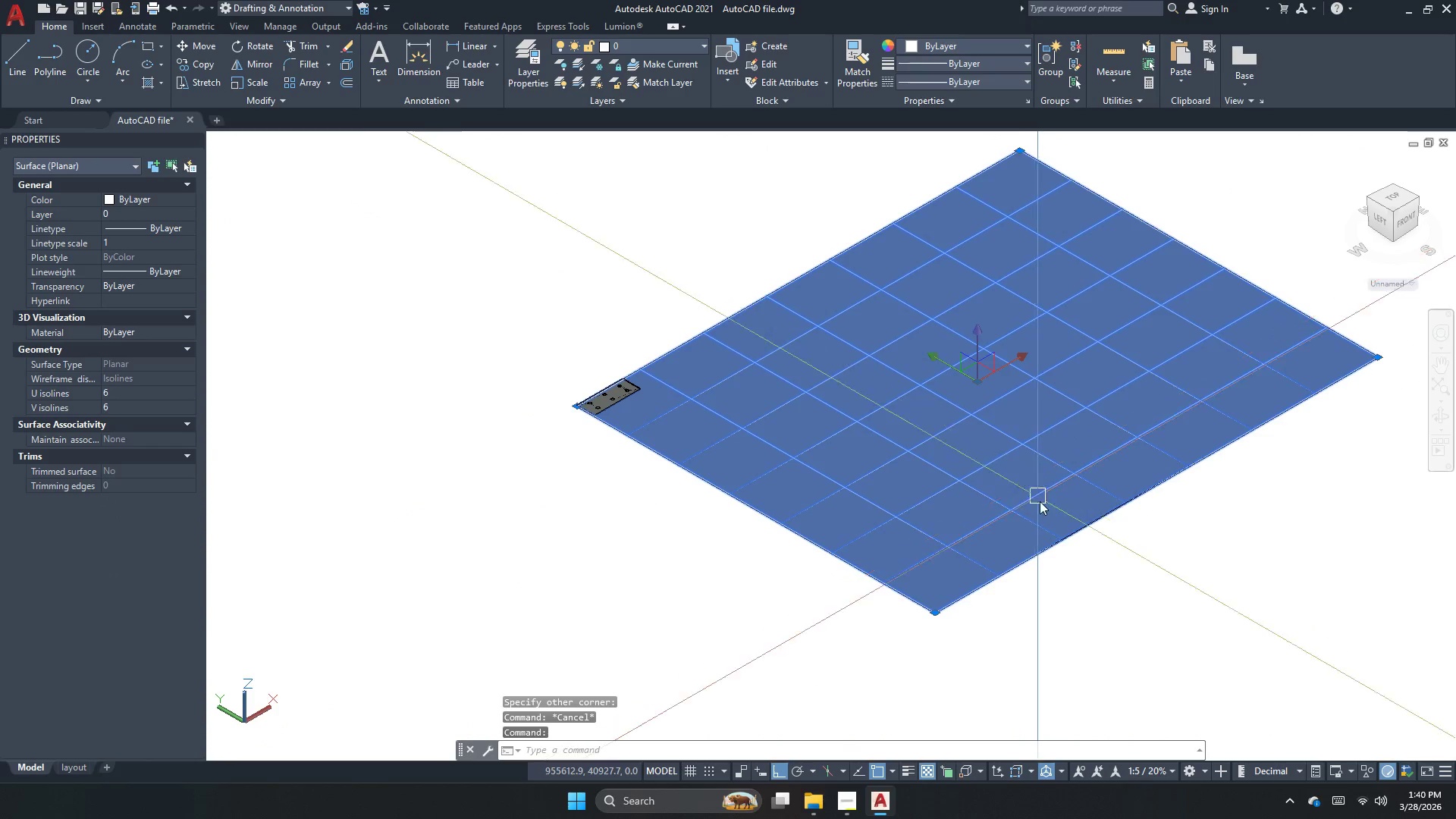 
key(M)
 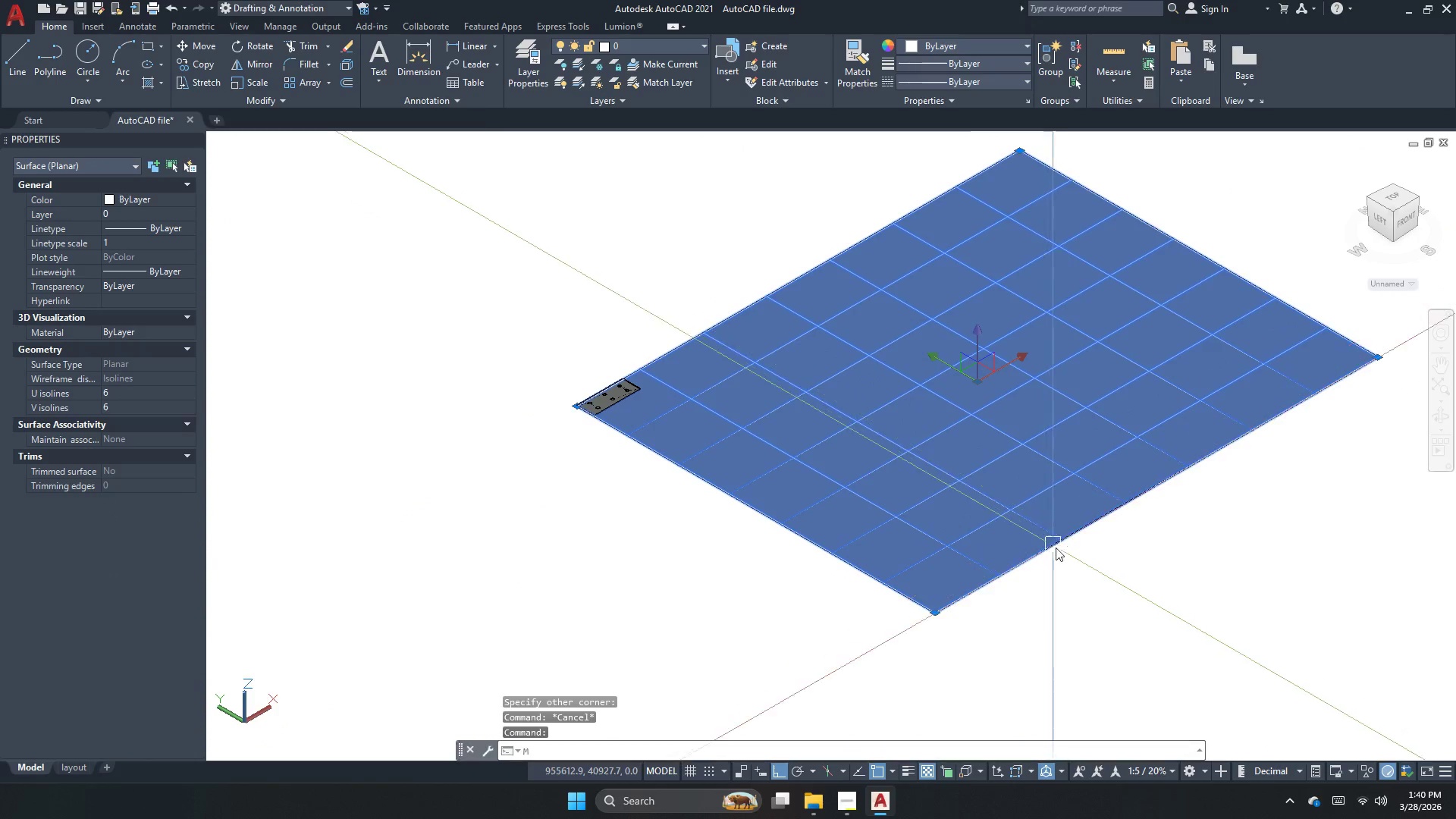 
key(Space)
 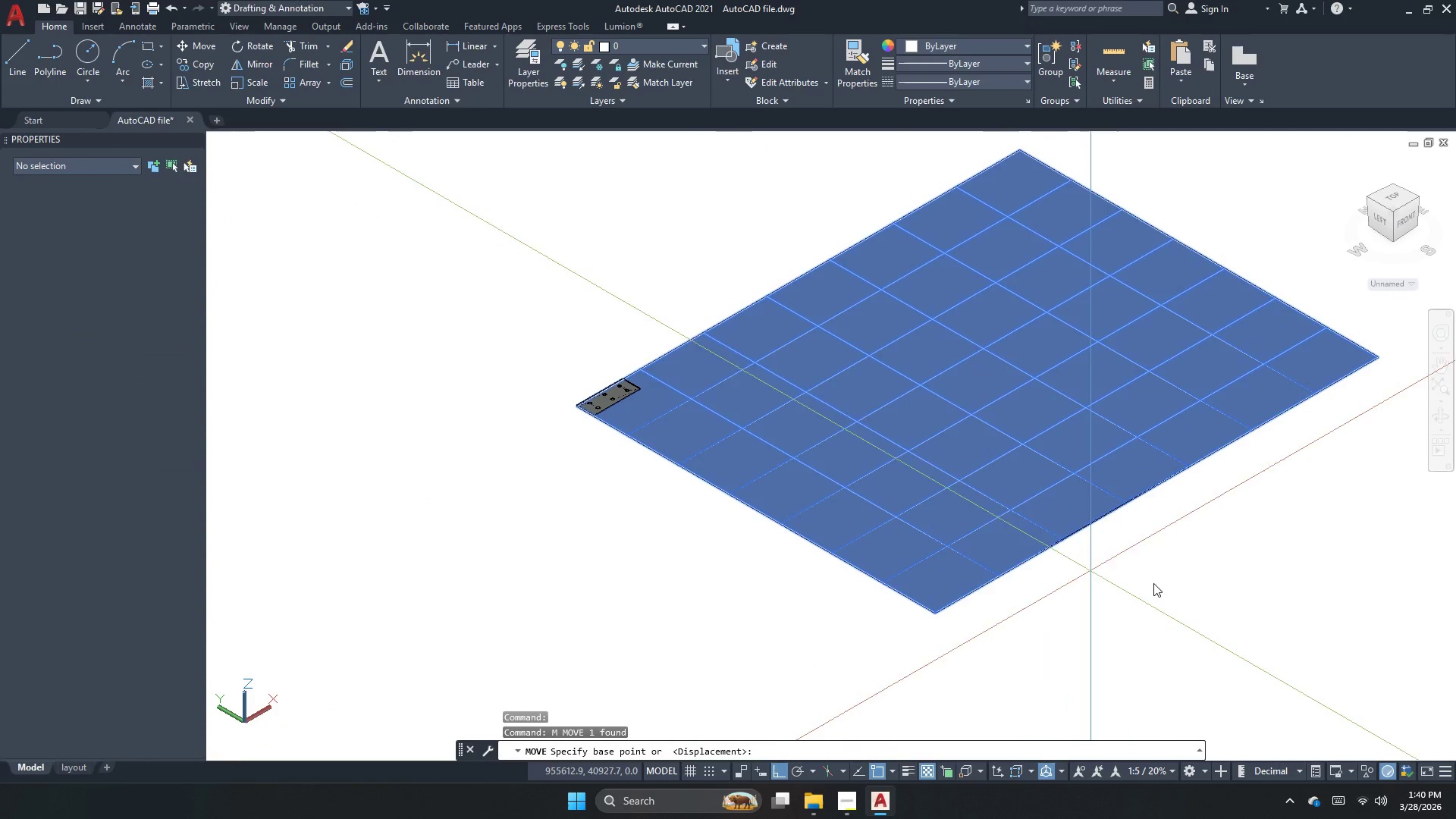 
left_click_drag(start_coordinate=[1162, 585], to_coordinate=[1149, 579])
 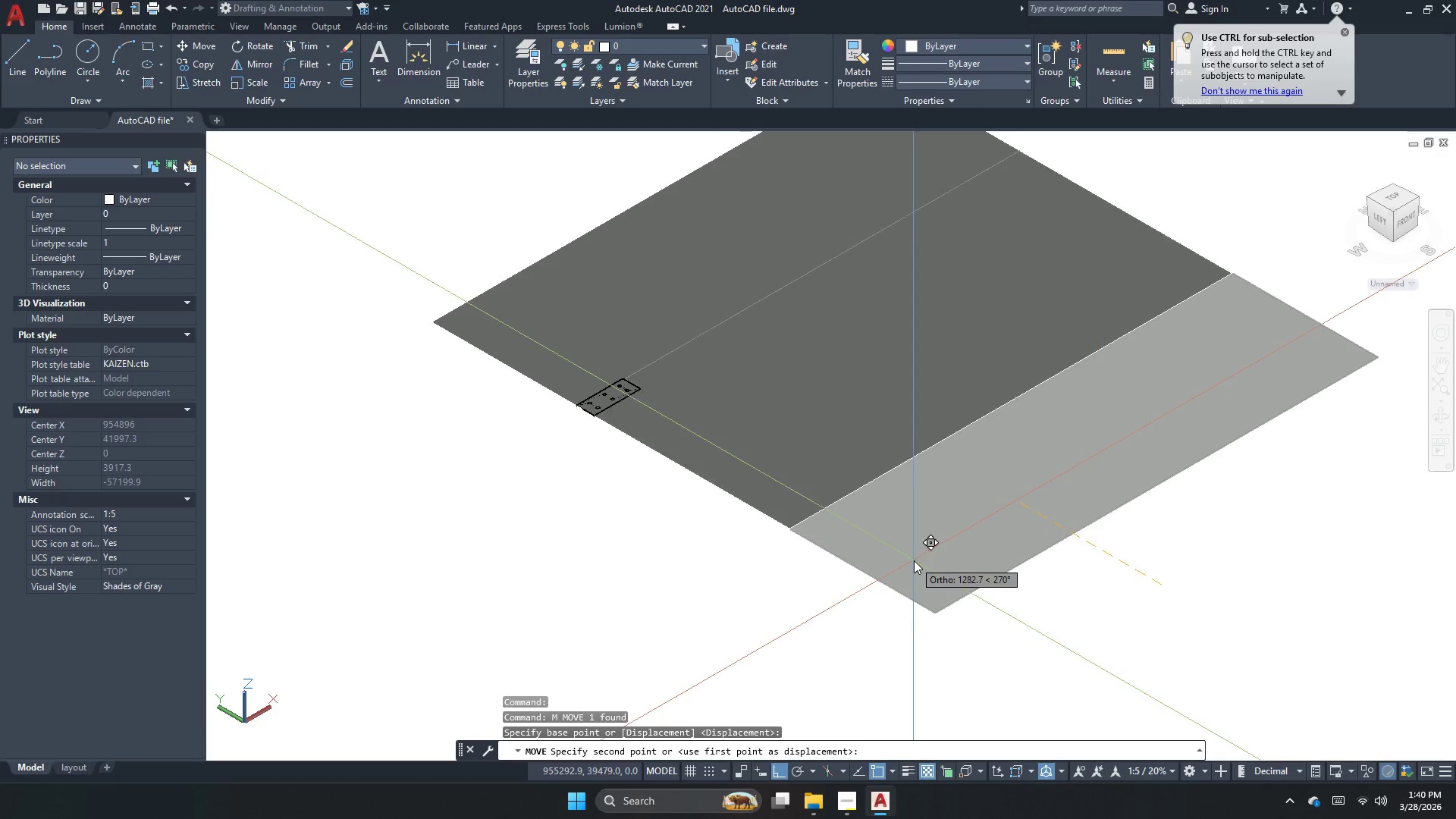 
double_click([744, 453])
 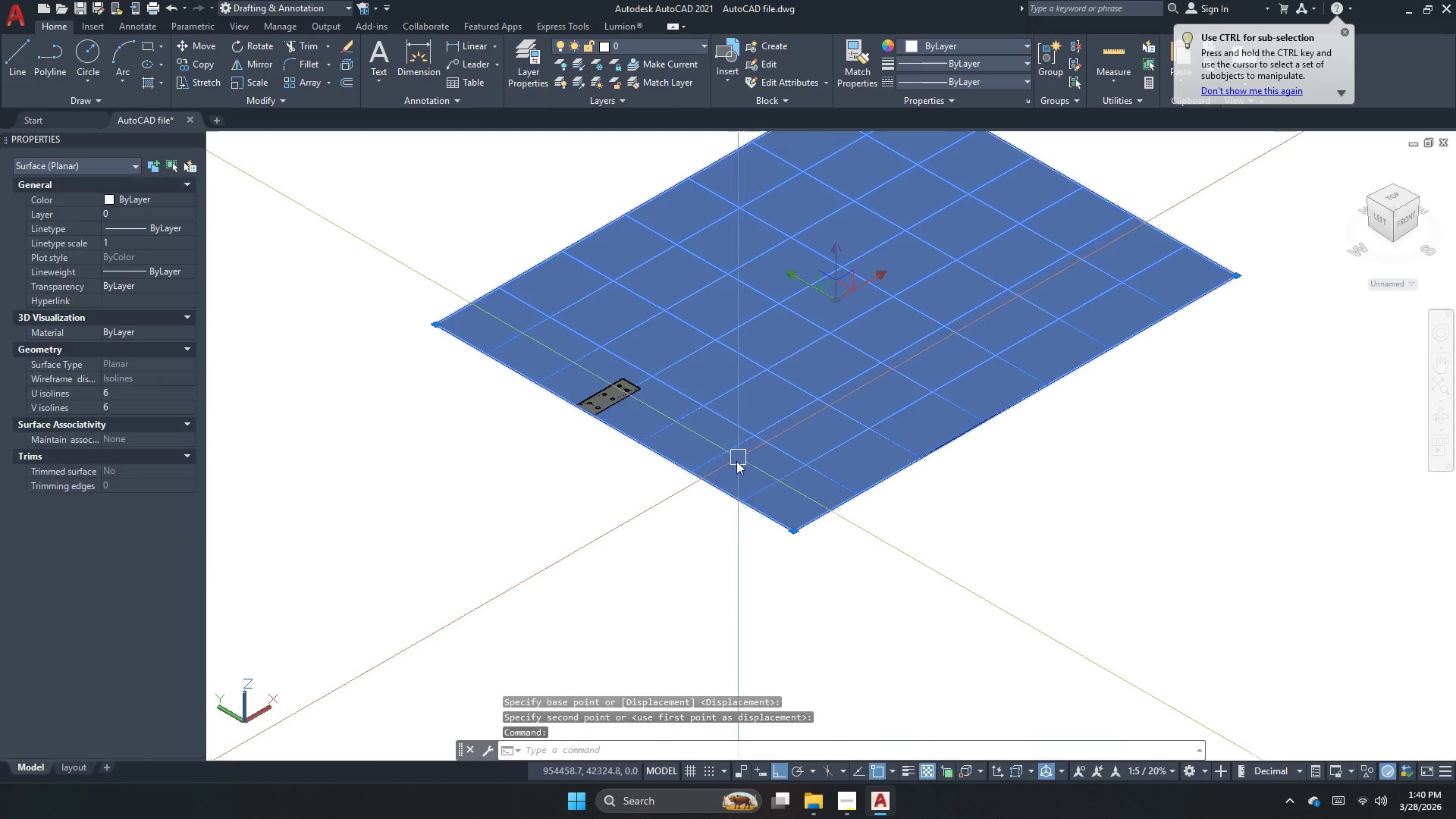 
key(Space)
 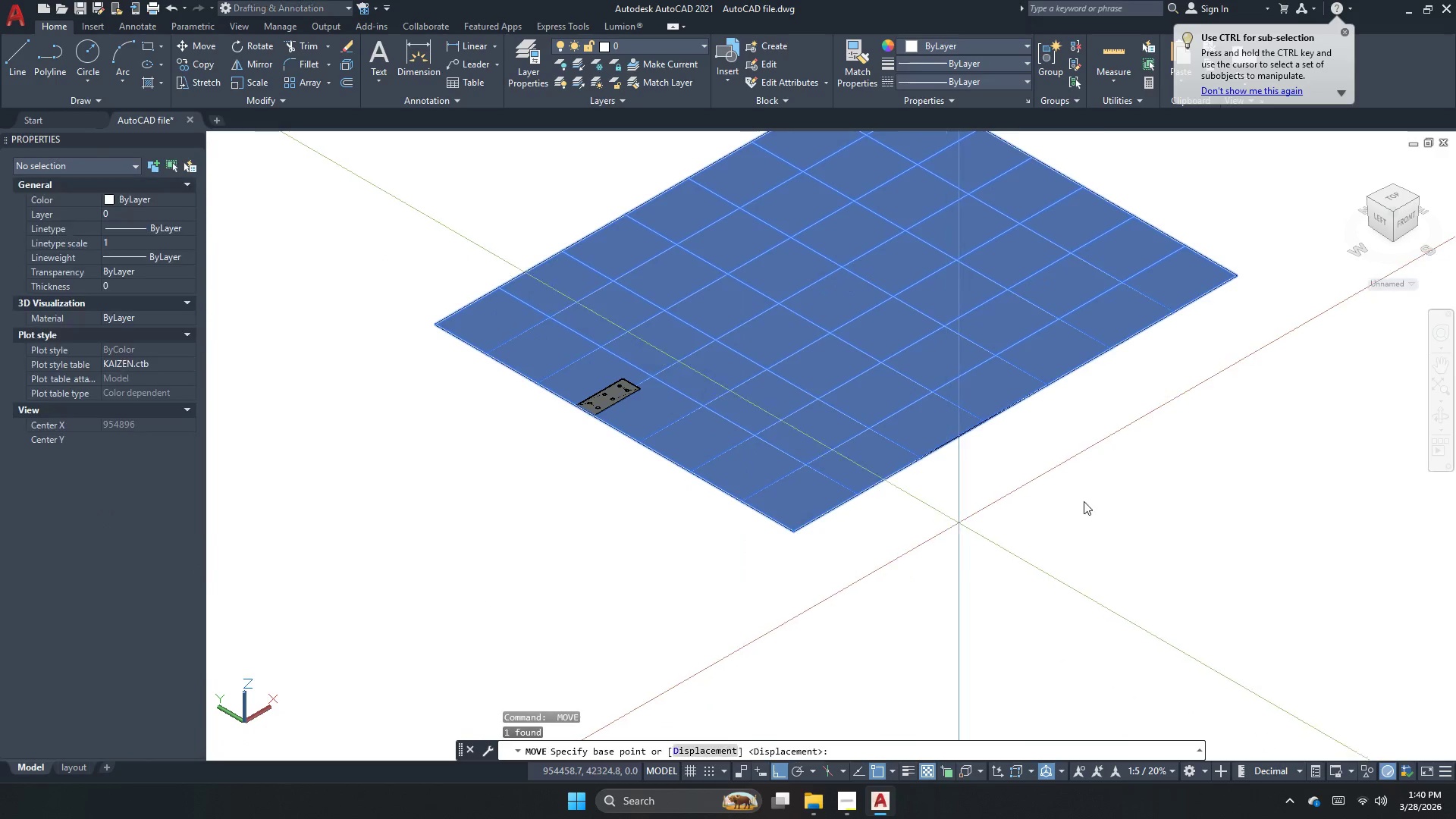 
left_click_drag(start_coordinate=[1103, 485], to_coordinate=[1084, 492])
 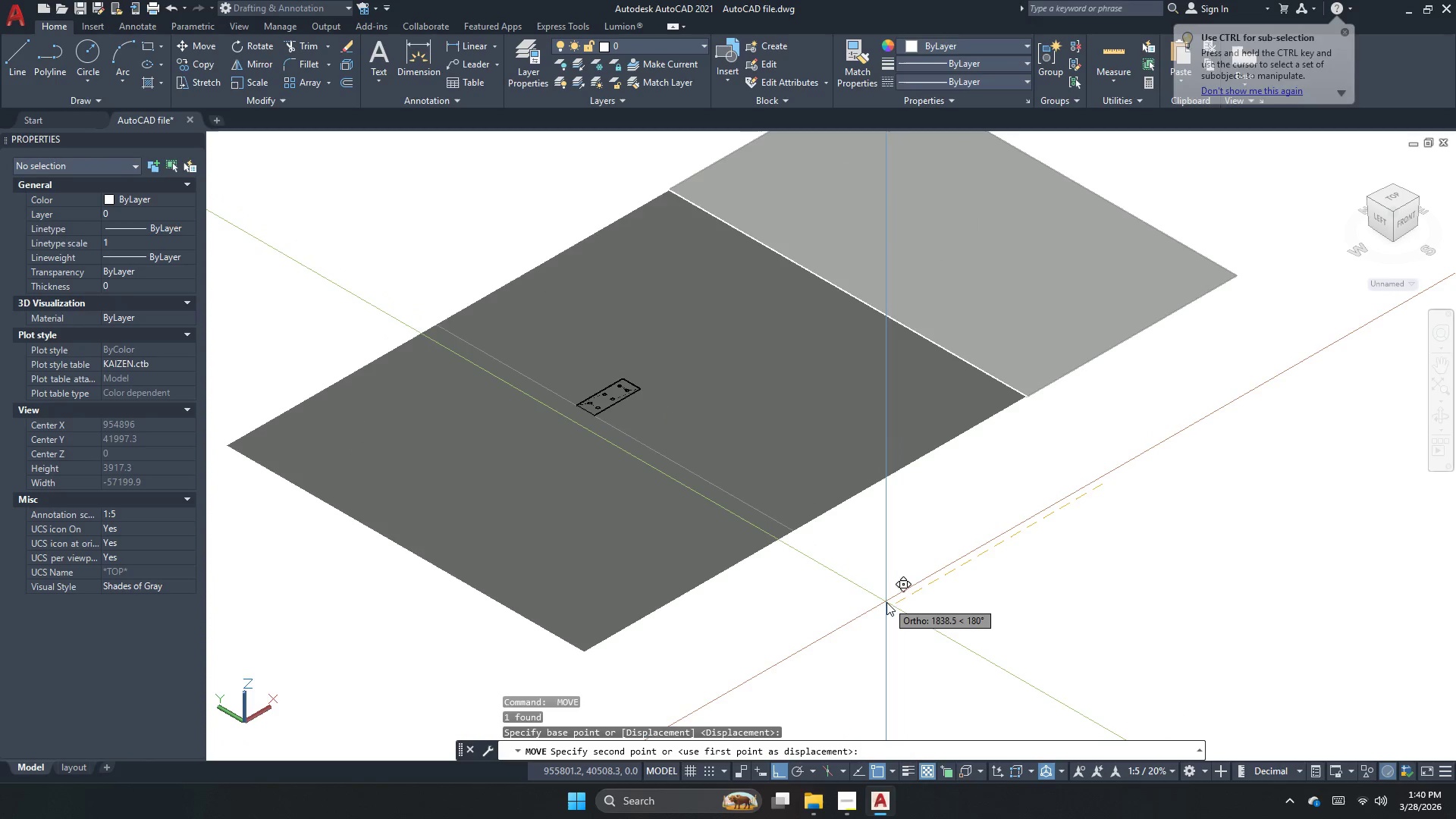 
left_click([900, 599])
 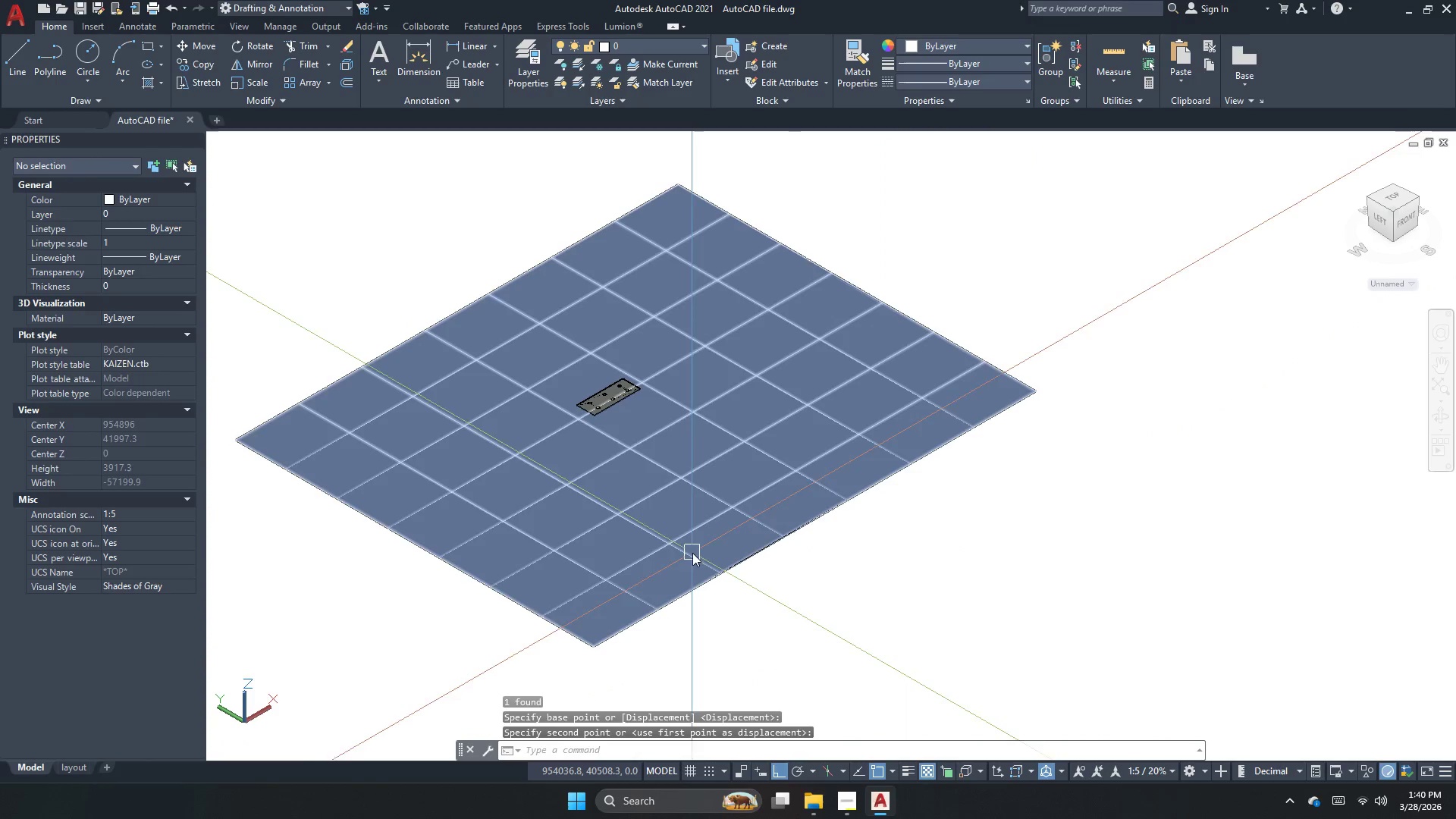 
left_click([681, 546])
 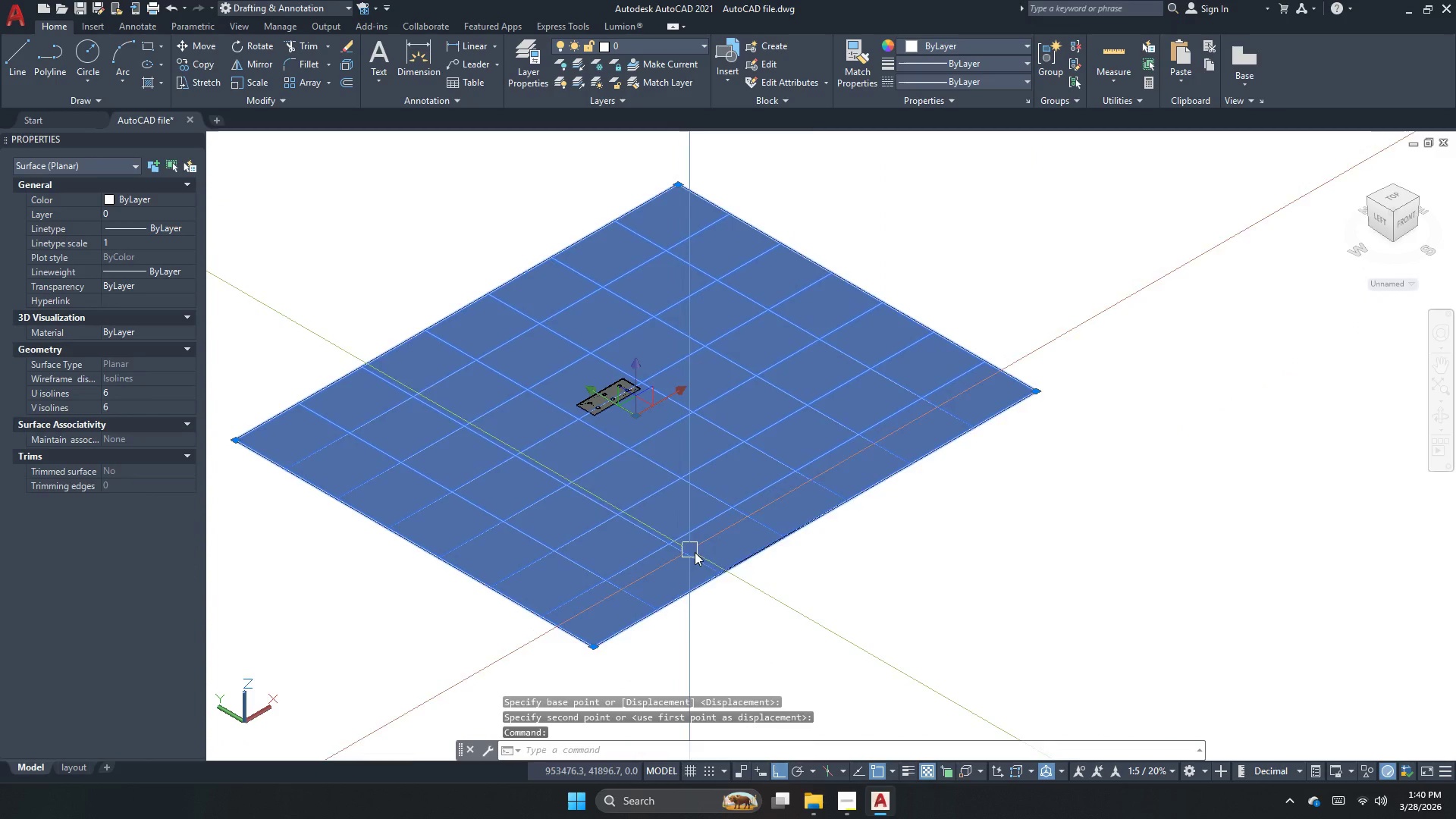 
key(Space)
 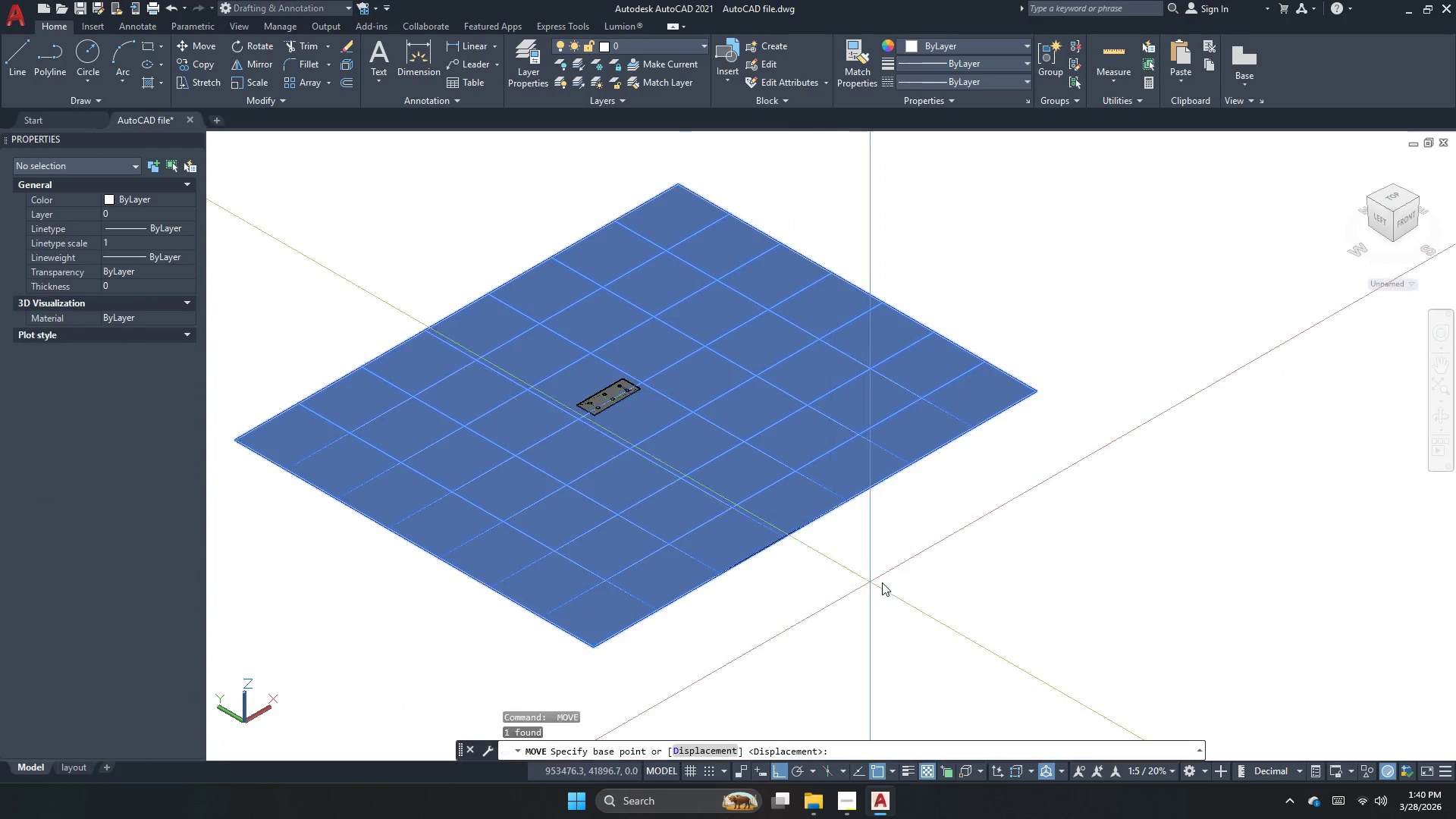 
left_click([882, 582])
 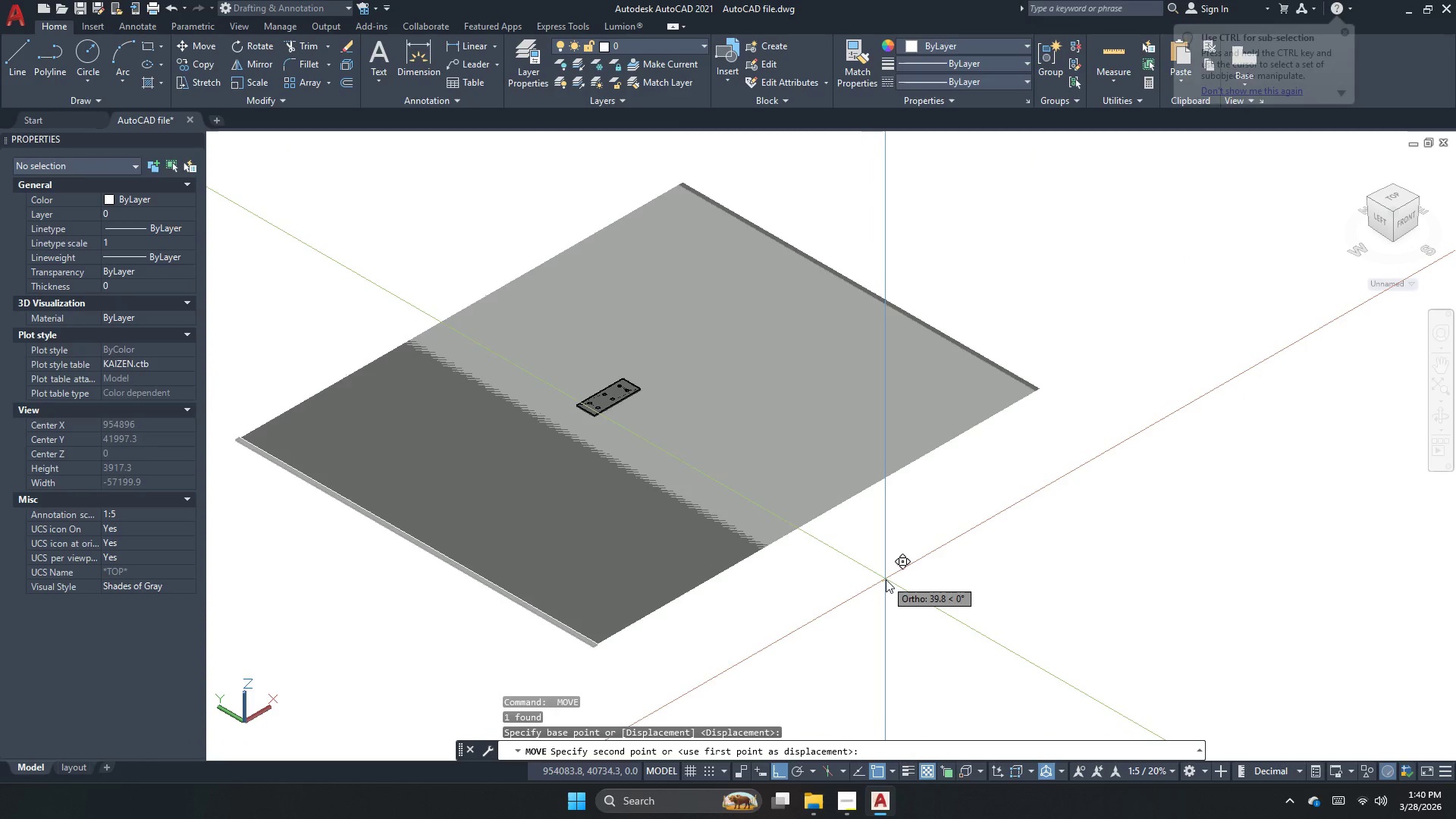 
left_click([886, 579])
 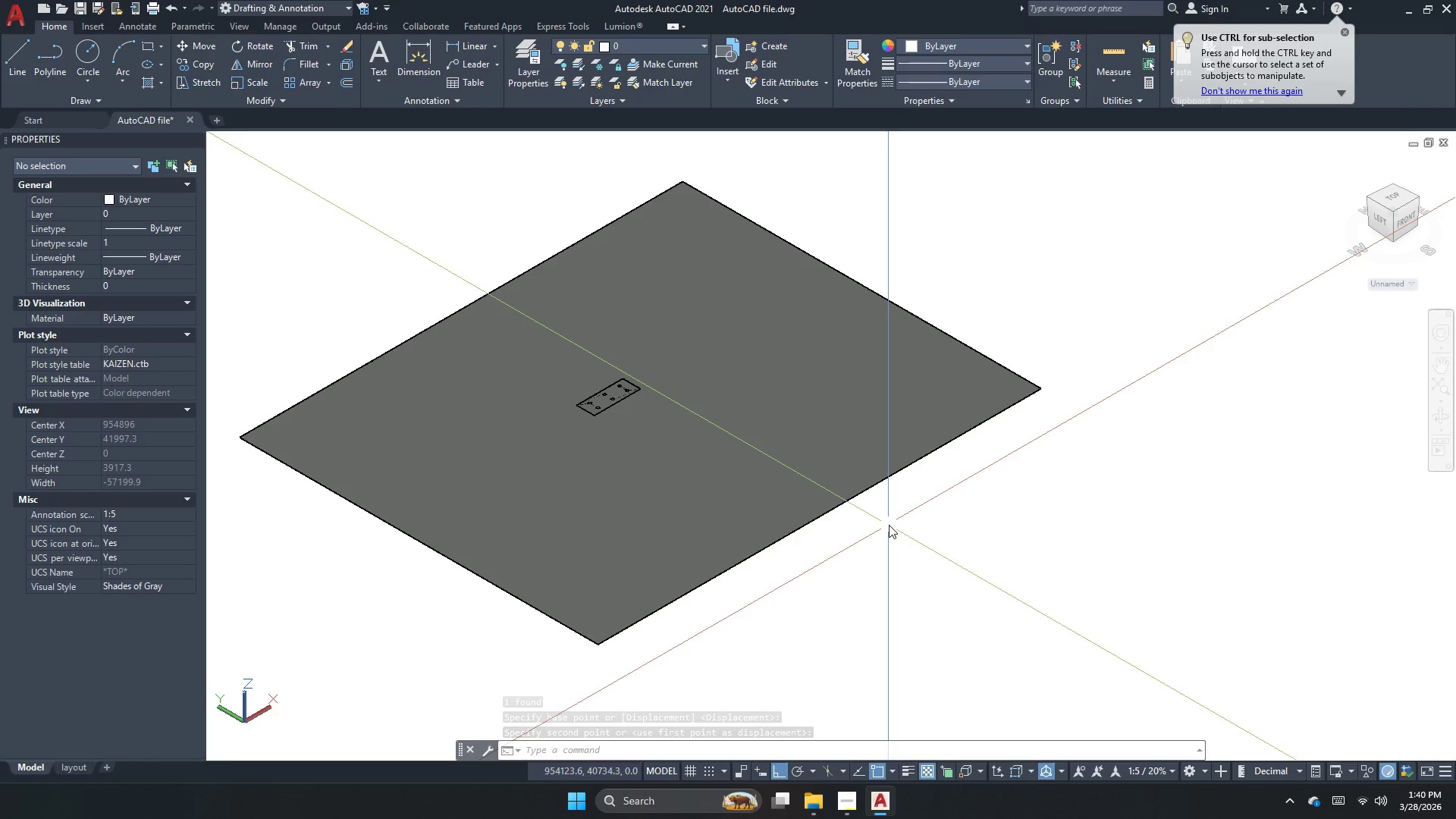 
wait(10.33)
 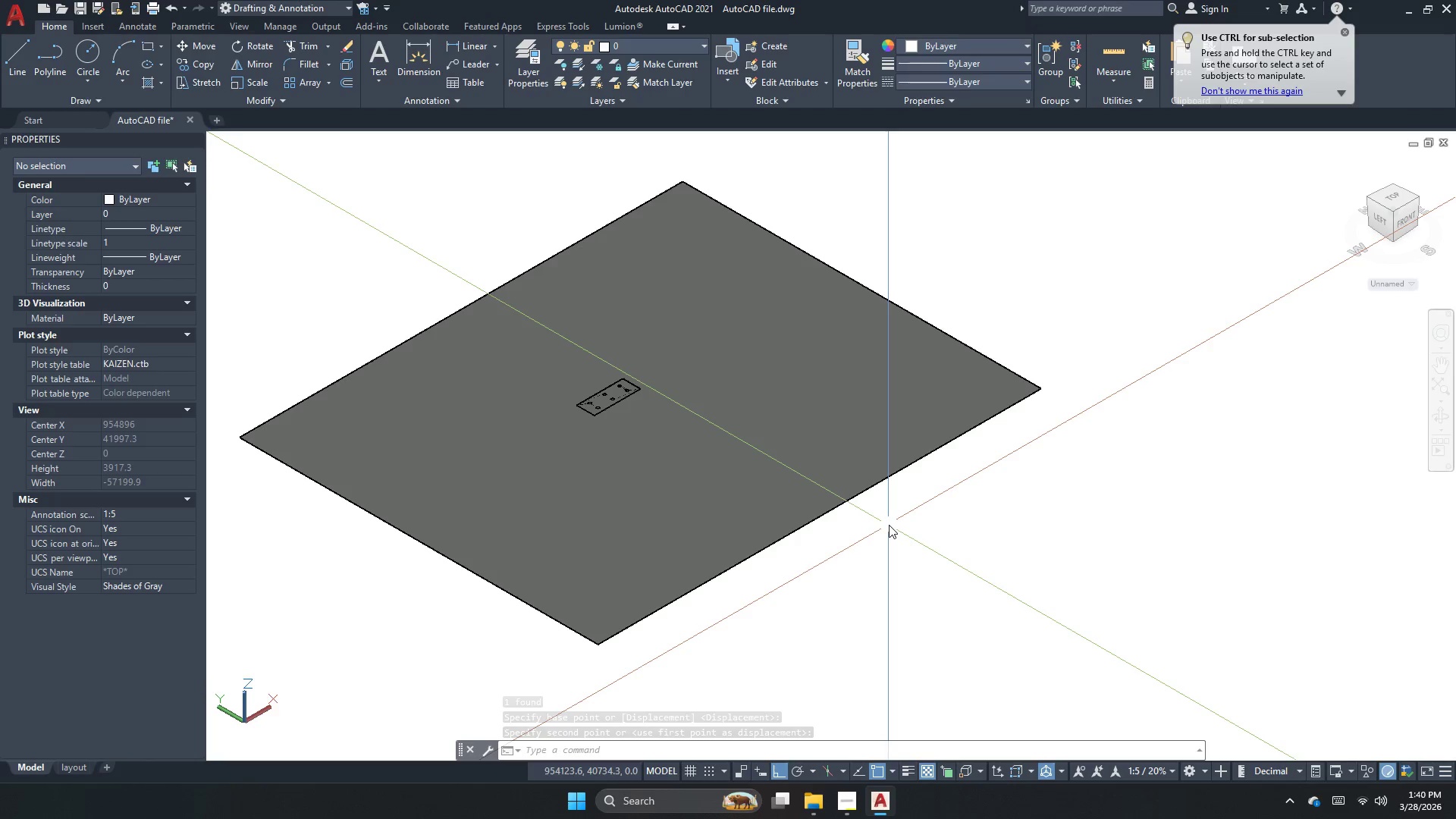 
scroll: coordinate [937, 409], scroll_direction: down, amount: 2.0
 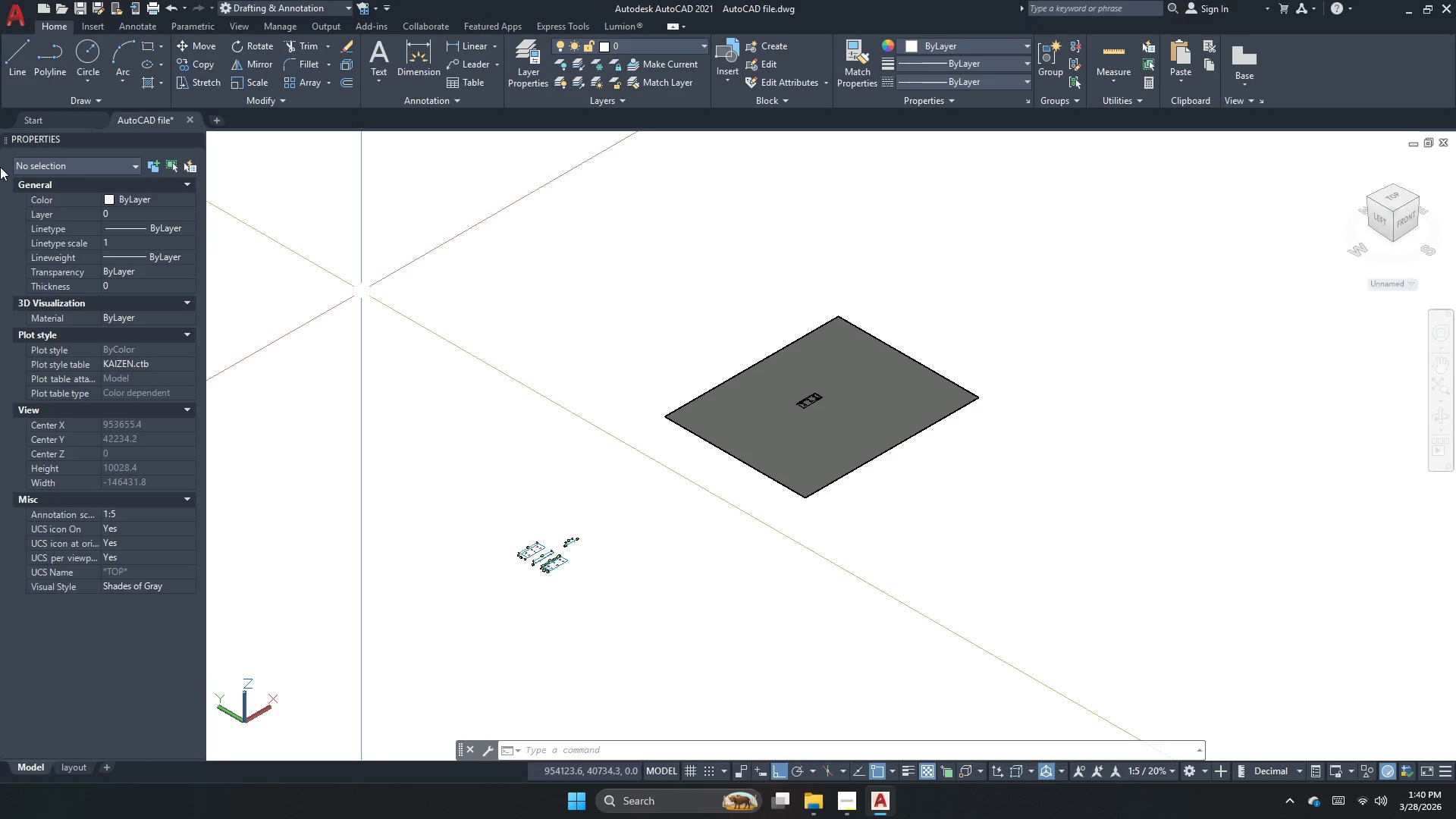 
scroll: coordinate [780, 446], scroll_direction: up, amount: 8.0
 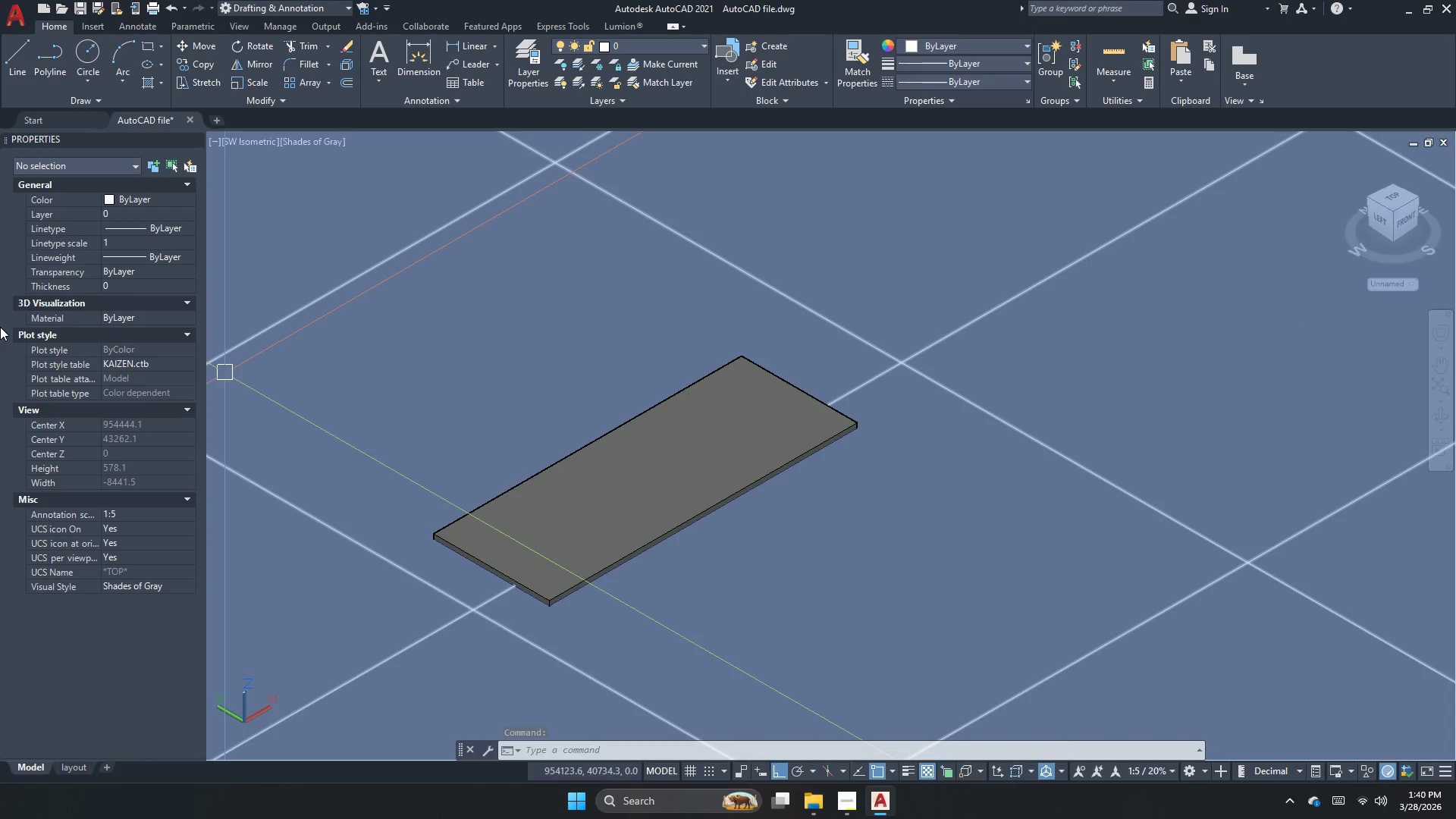 
wait(7.82)
 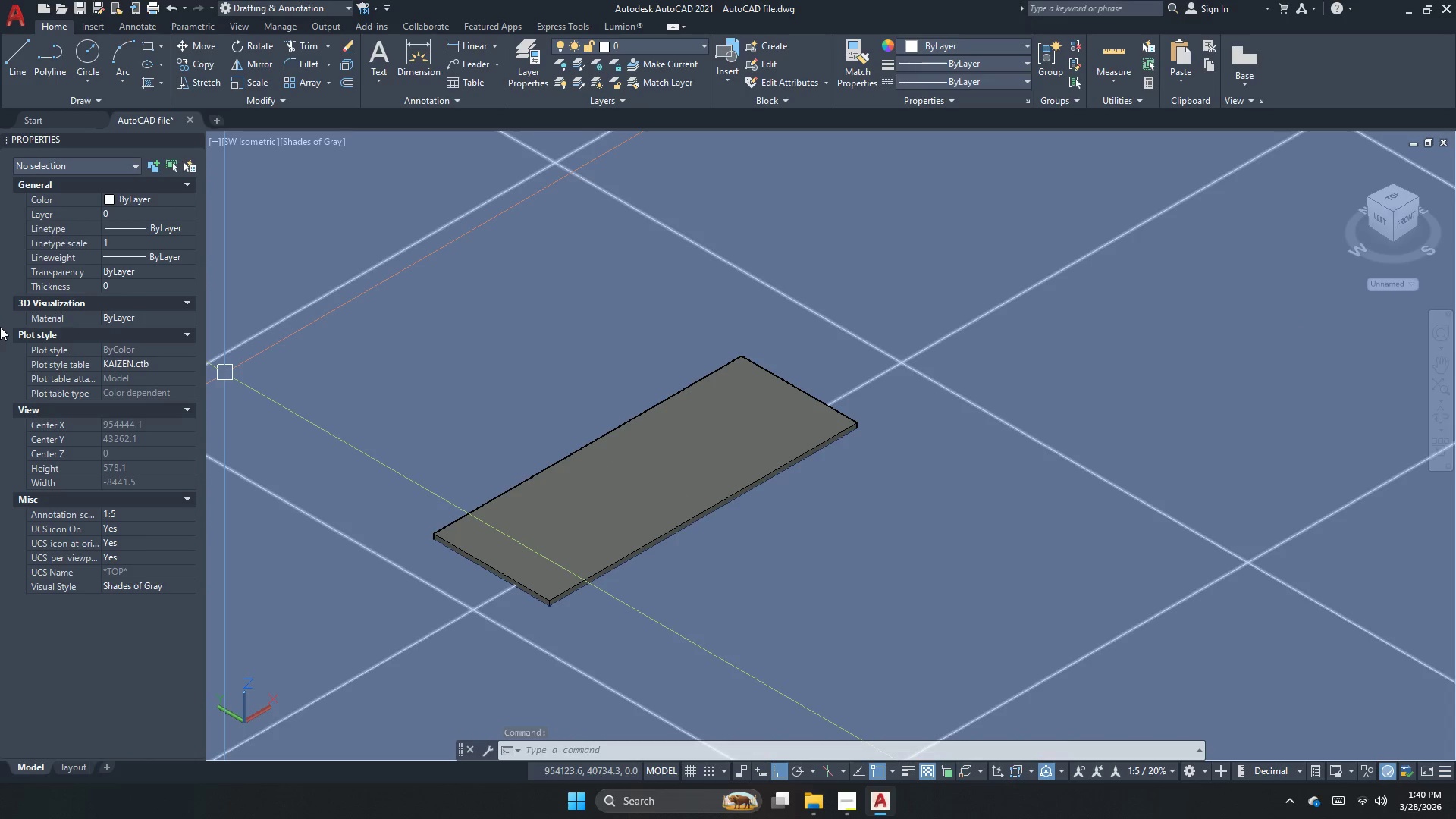 
scroll: coordinate [759, 497], scroll_direction: down, amount: 3.0
 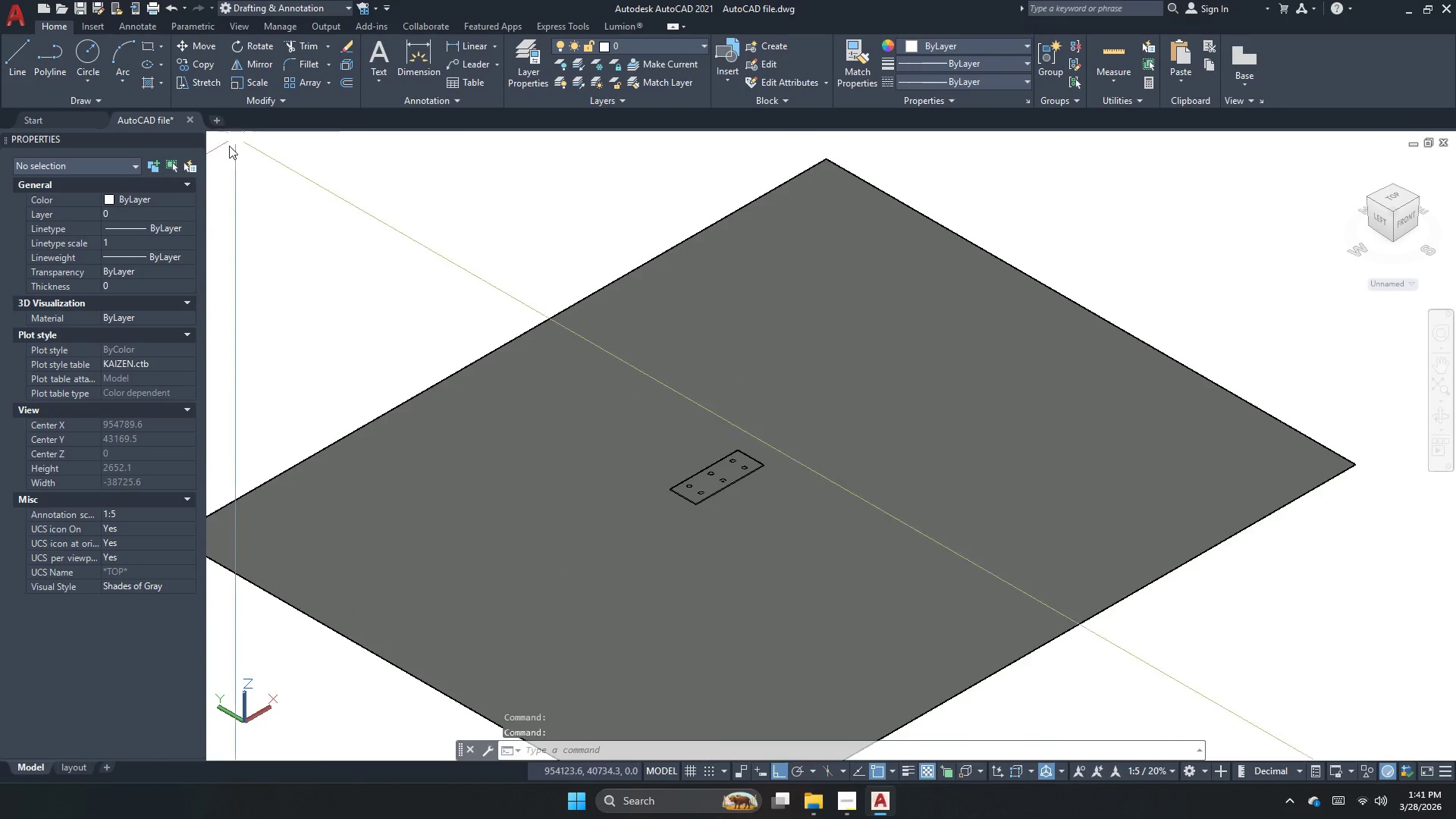 
left_click([222, 145])
 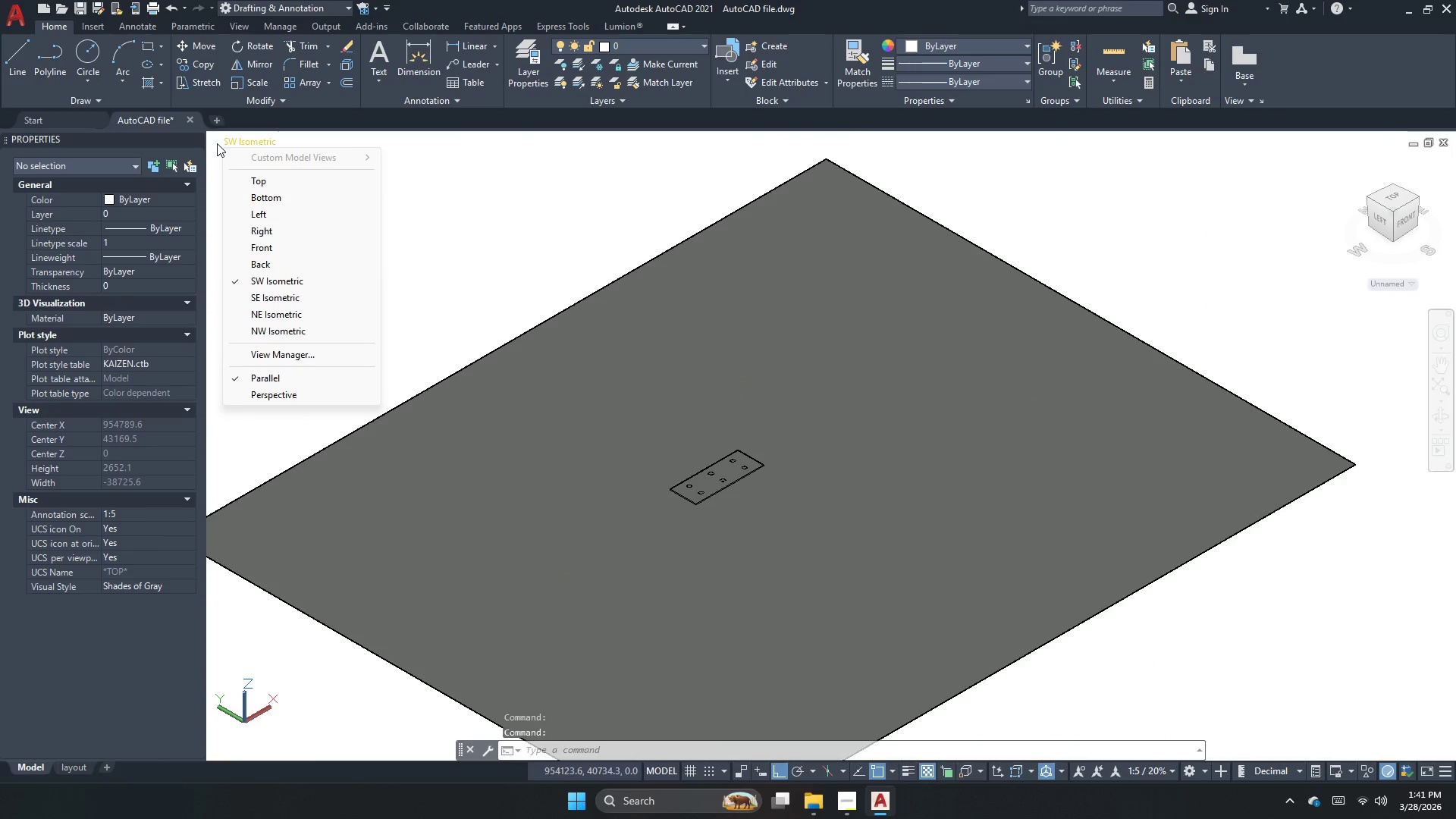 
left_click([217, 143])
 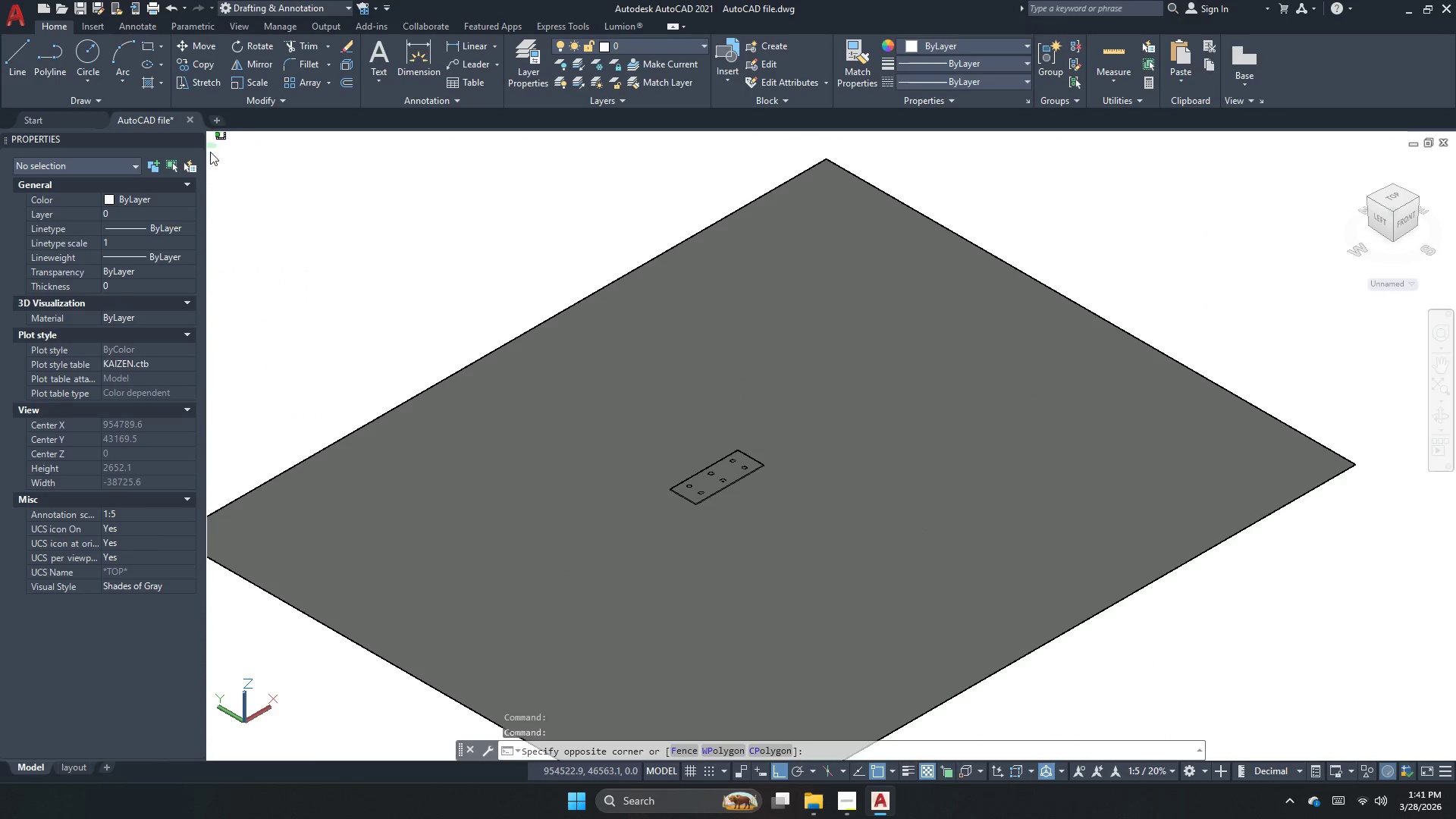 
left_click([268, 221])
 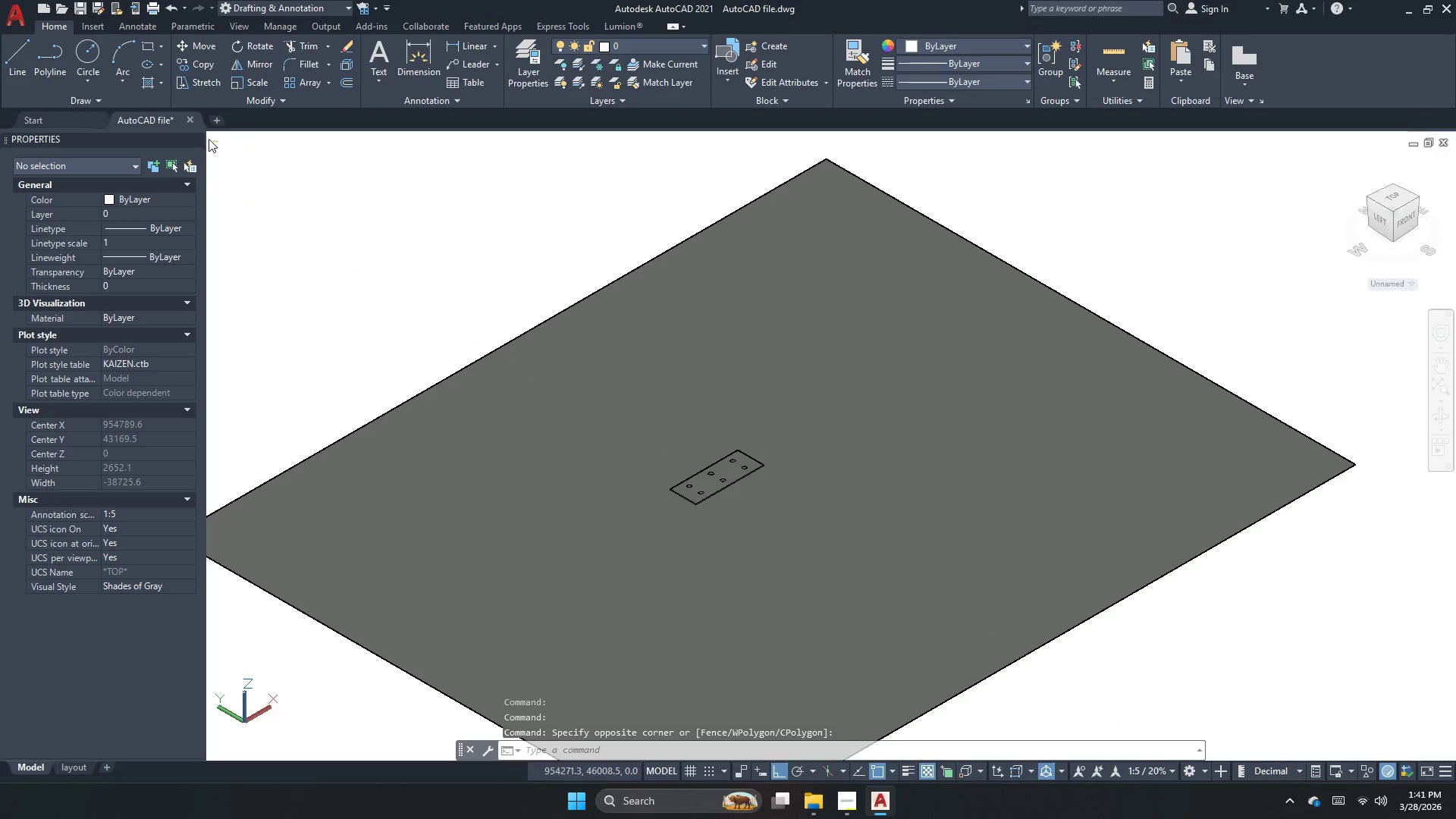 
left_click([214, 139])
 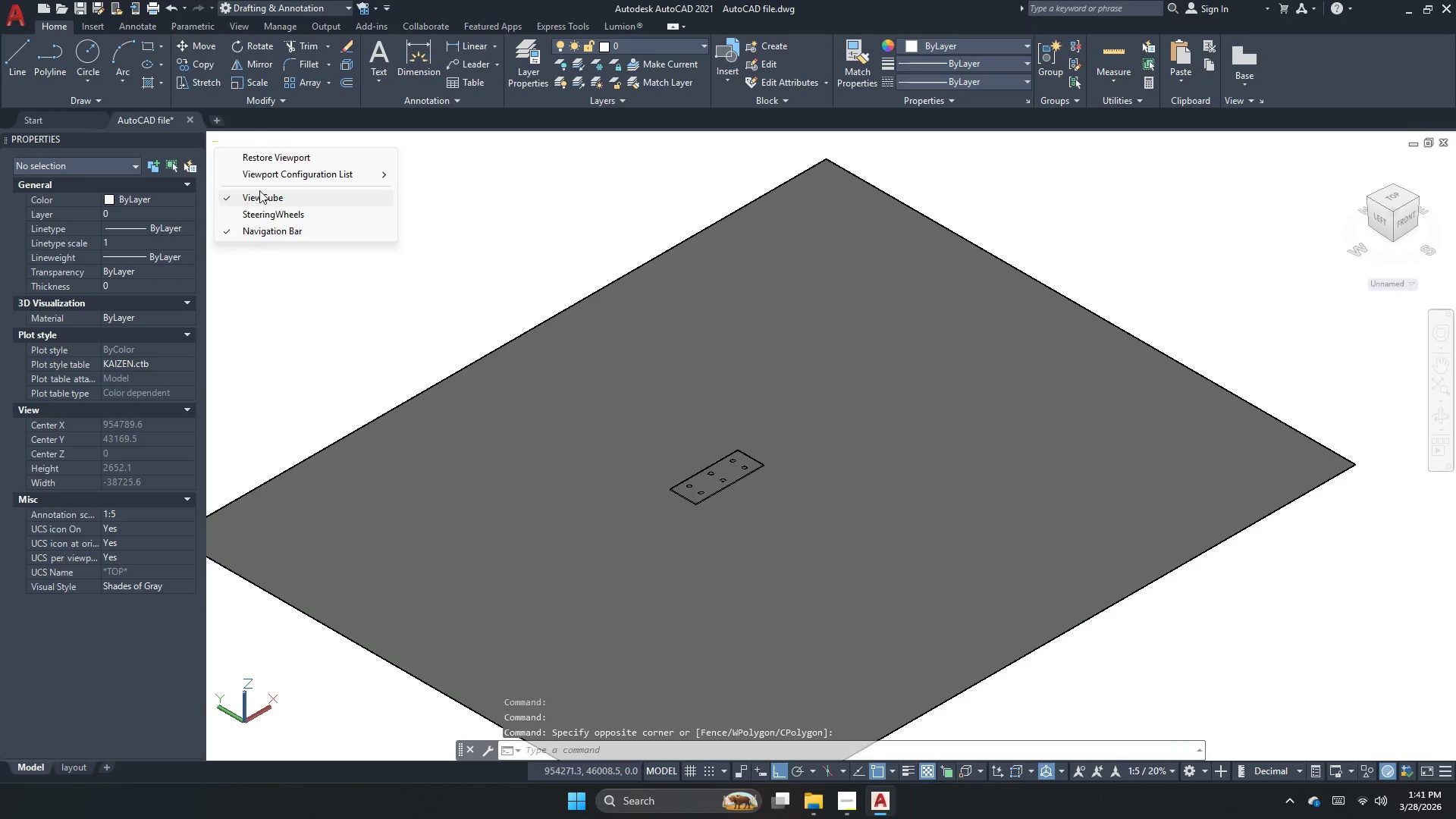 
left_click([275, 178])
 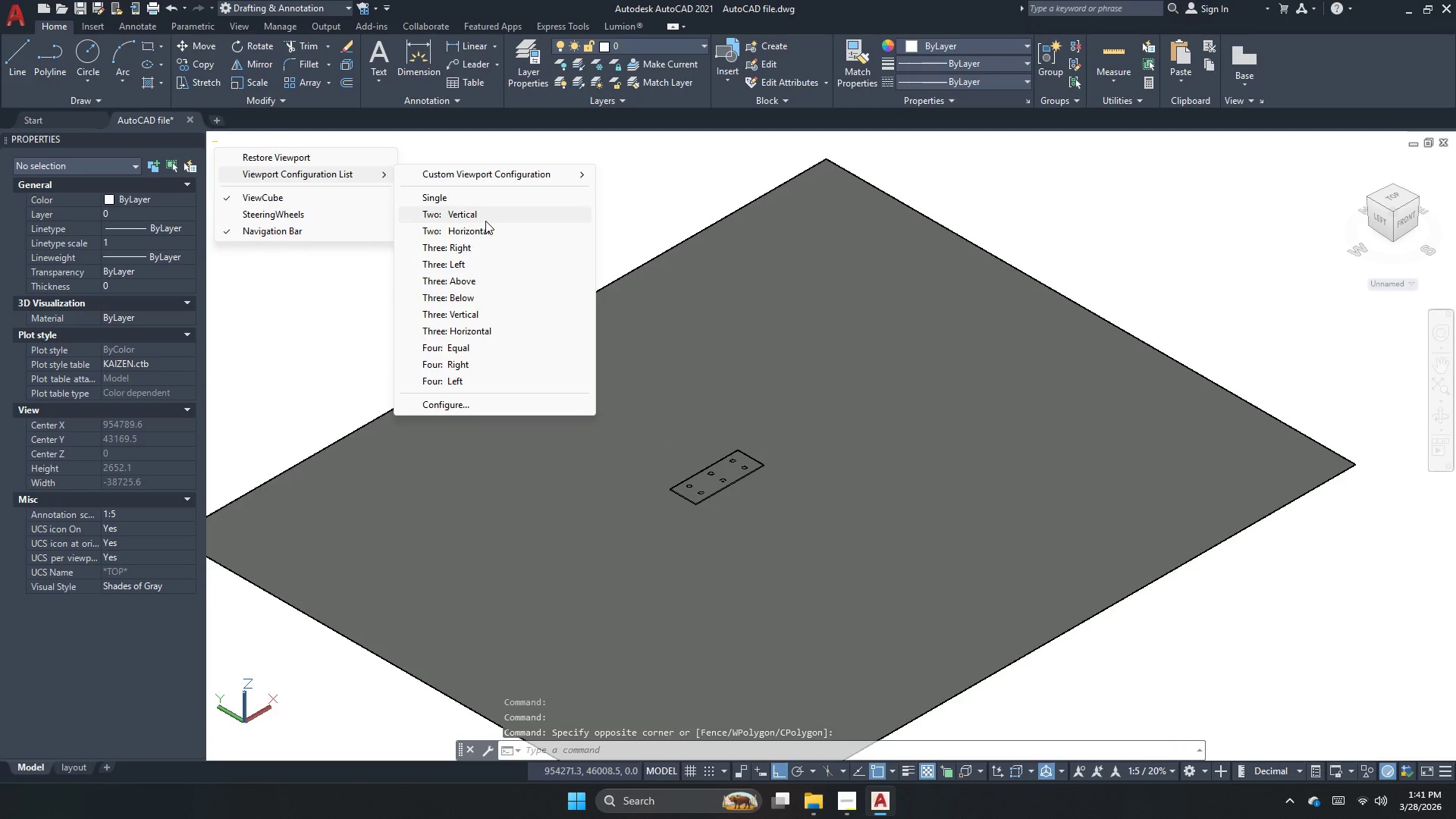 
left_click([485, 221])
 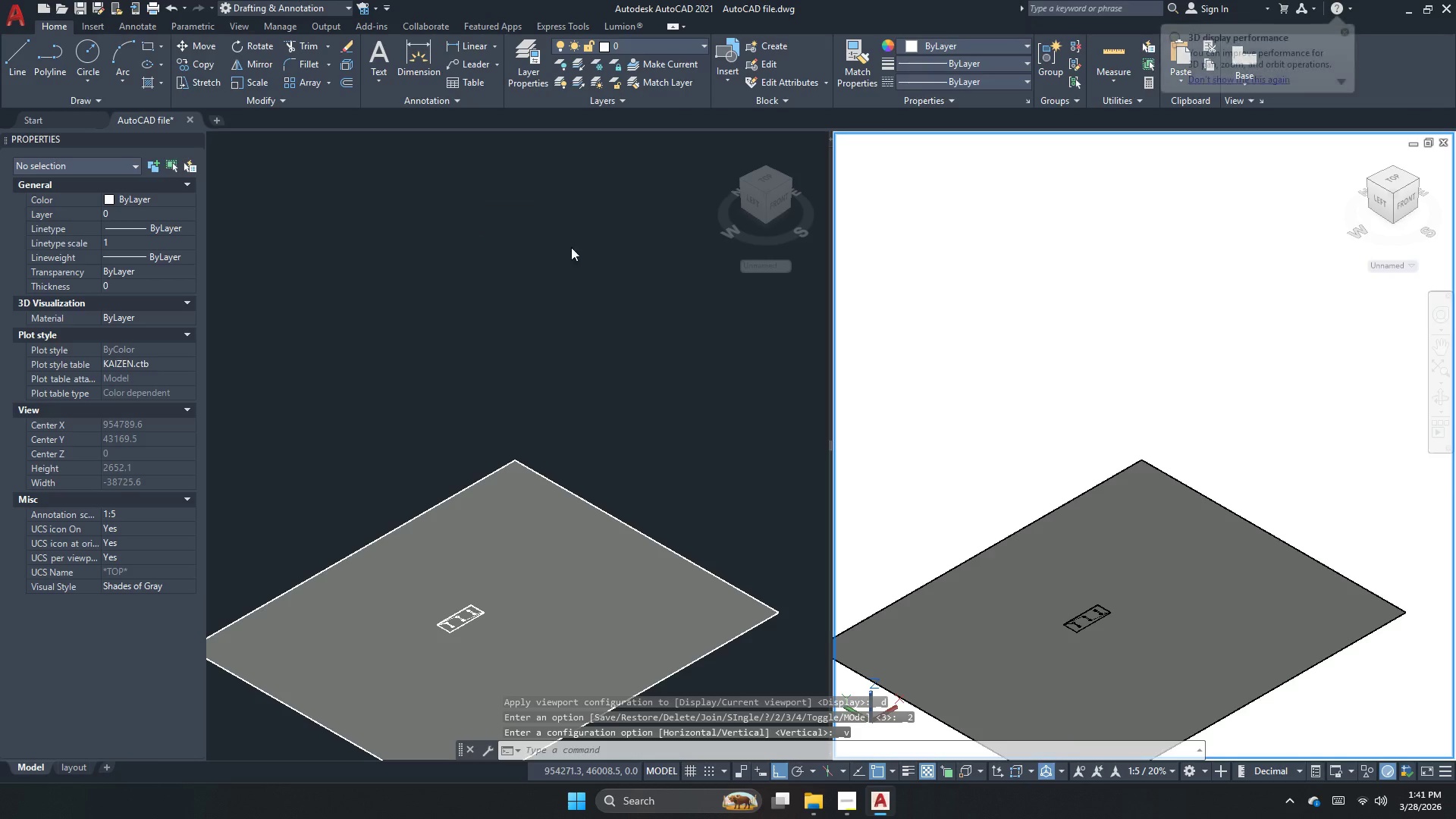 
left_click_drag(start_coordinate=[638, 310], to_coordinate=[632, 314])
 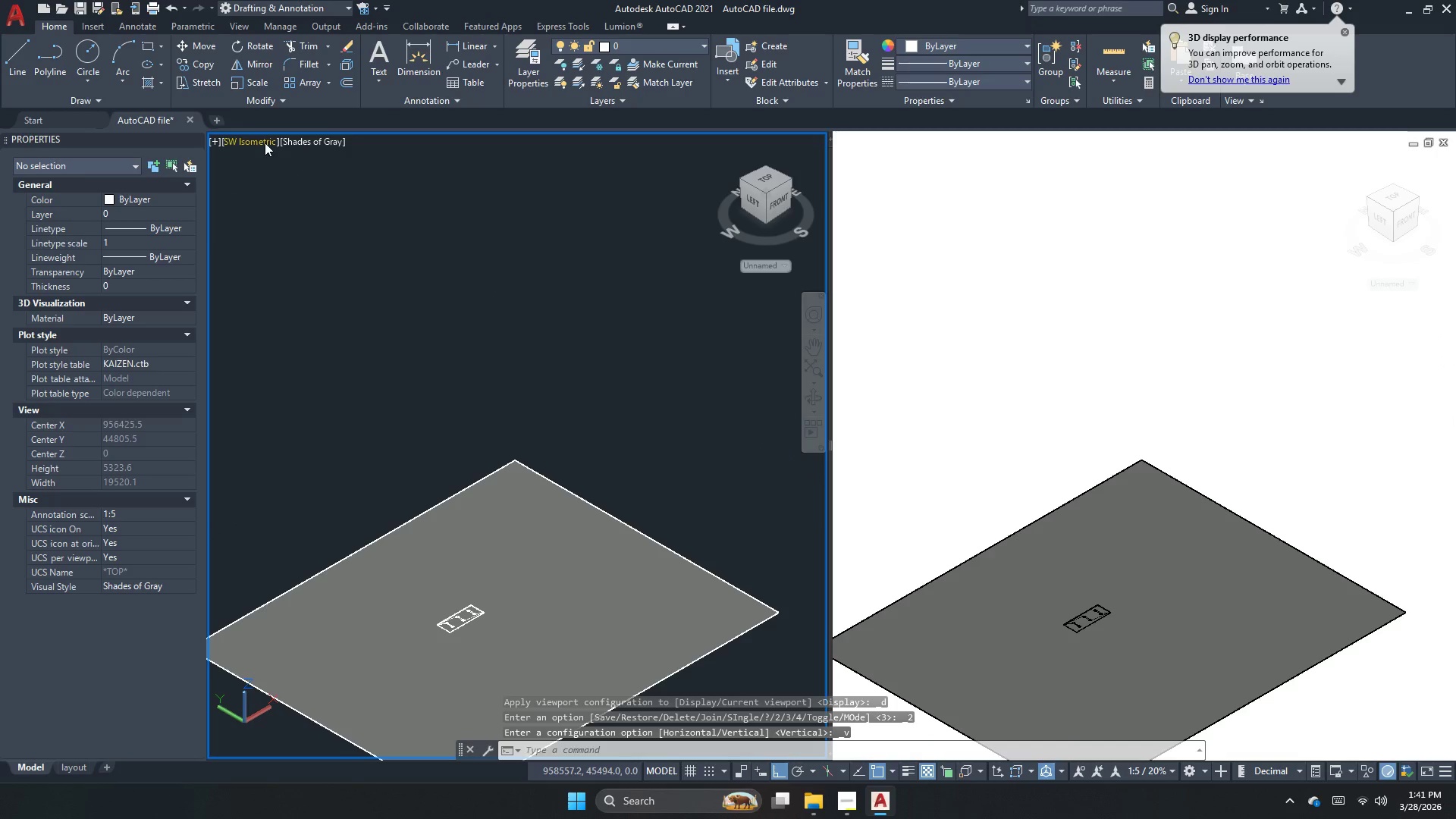 
left_click([325, 138])
 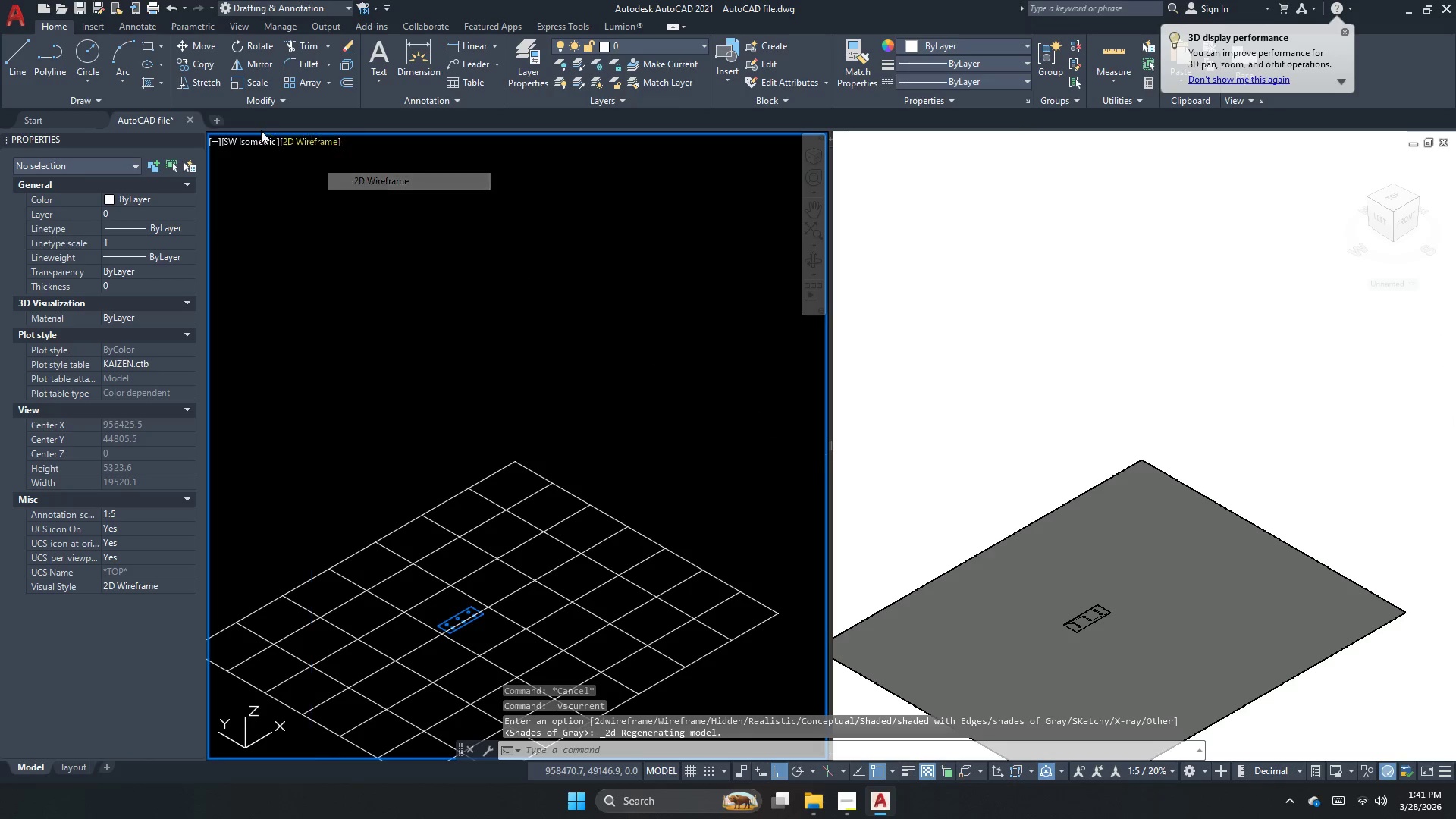 
double_click([261, 130])
 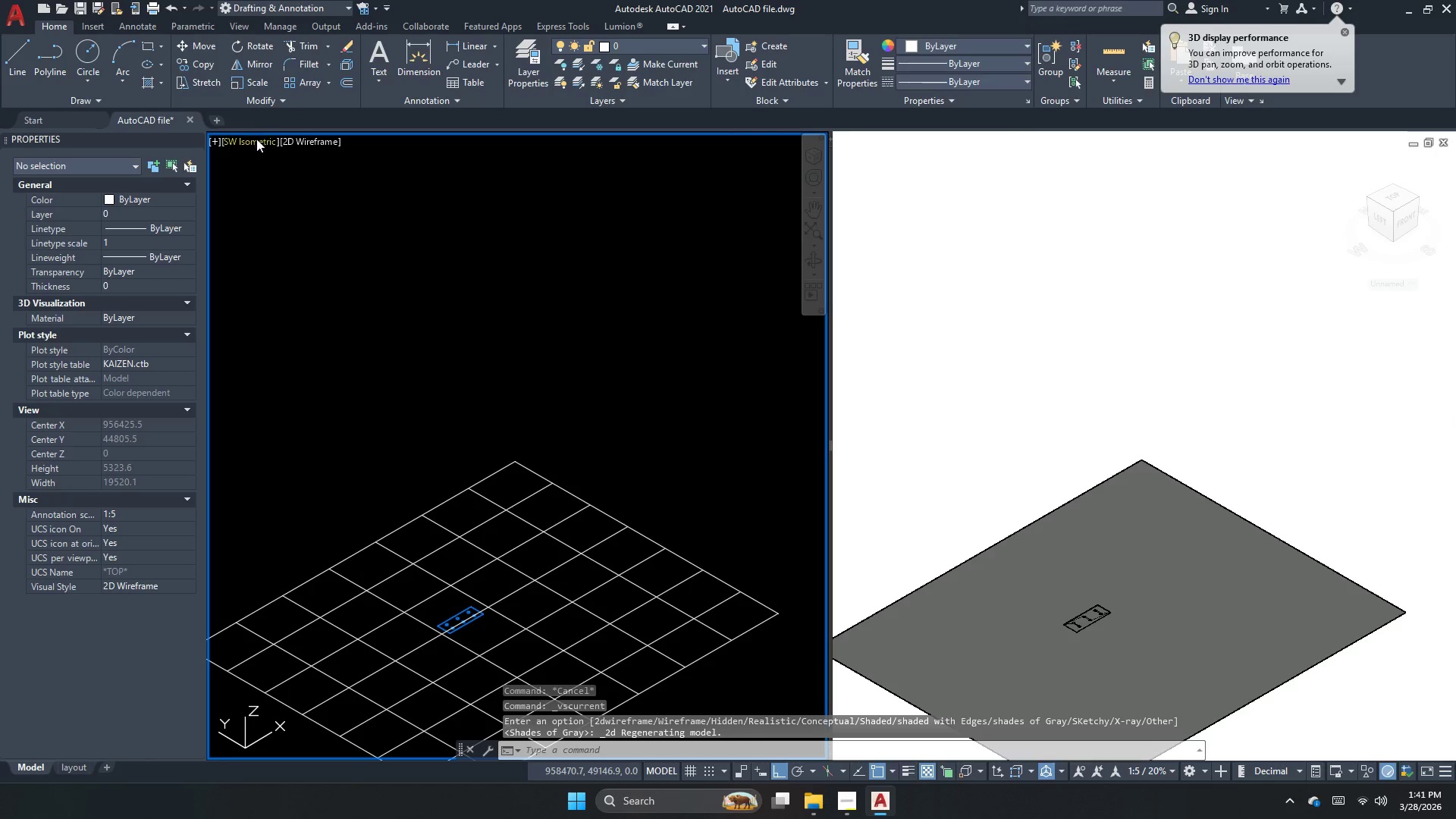 
triple_click([256, 140])
 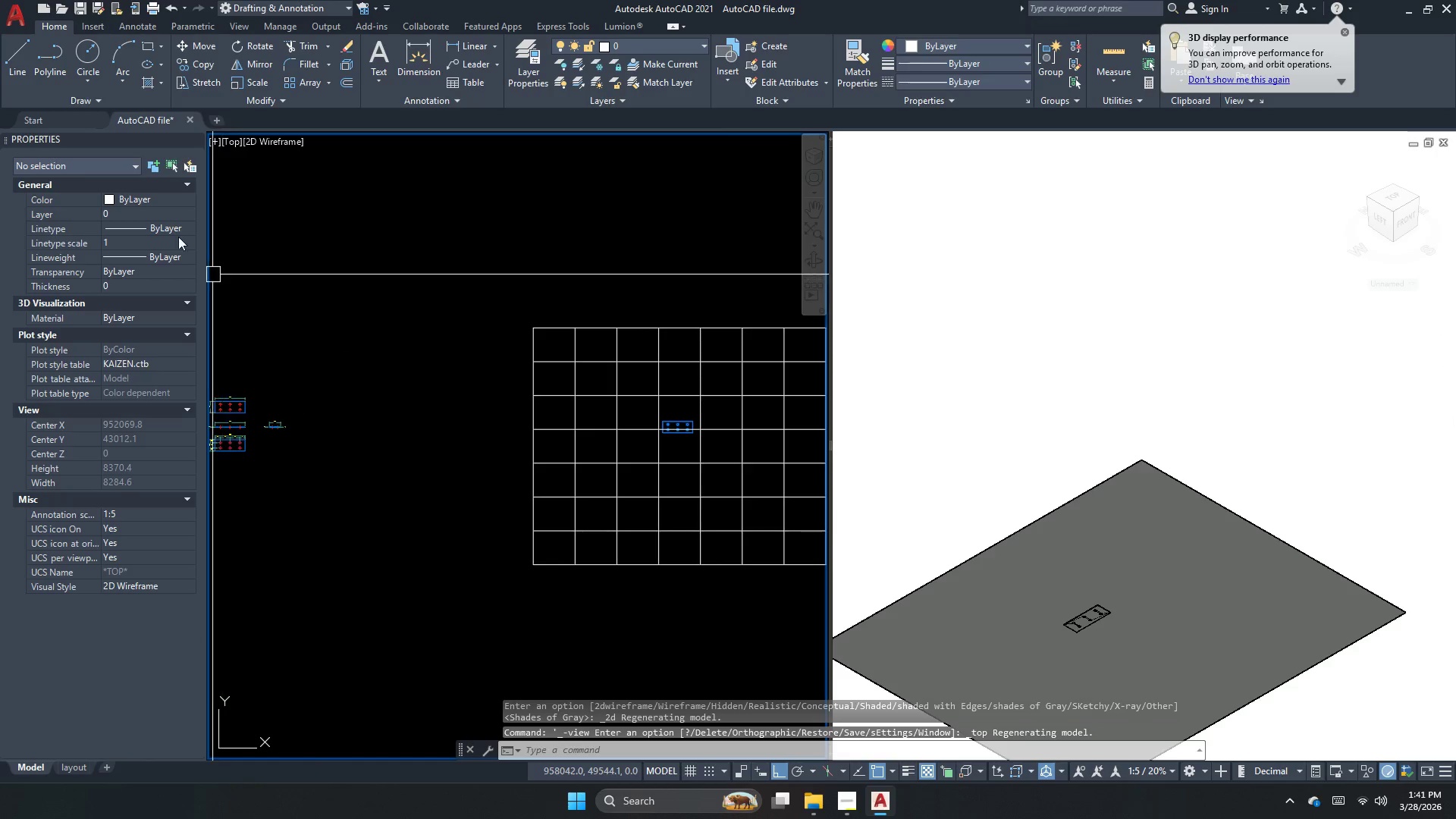 
left_click([196, 137])
 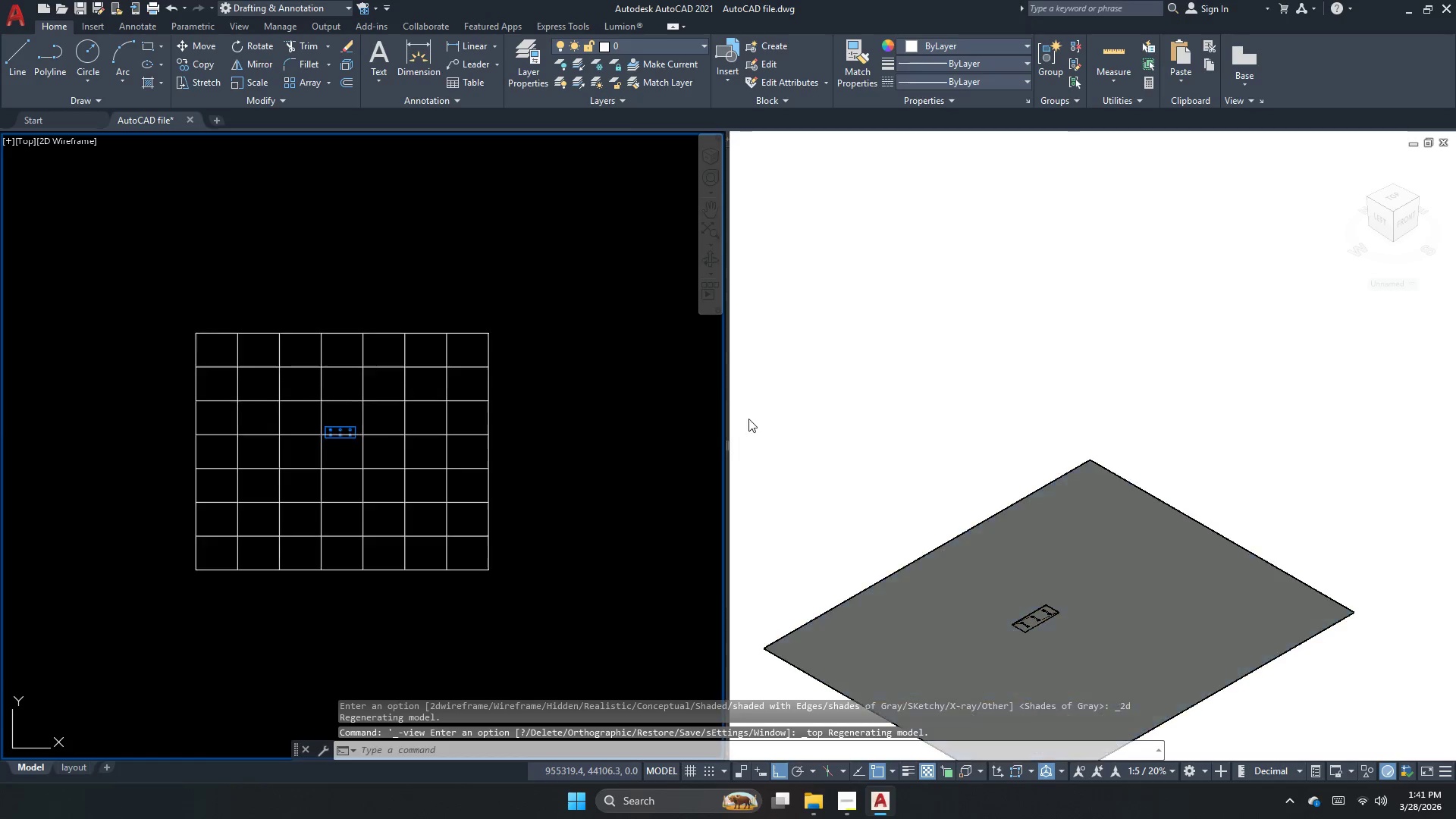 
left_click([930, 410])
 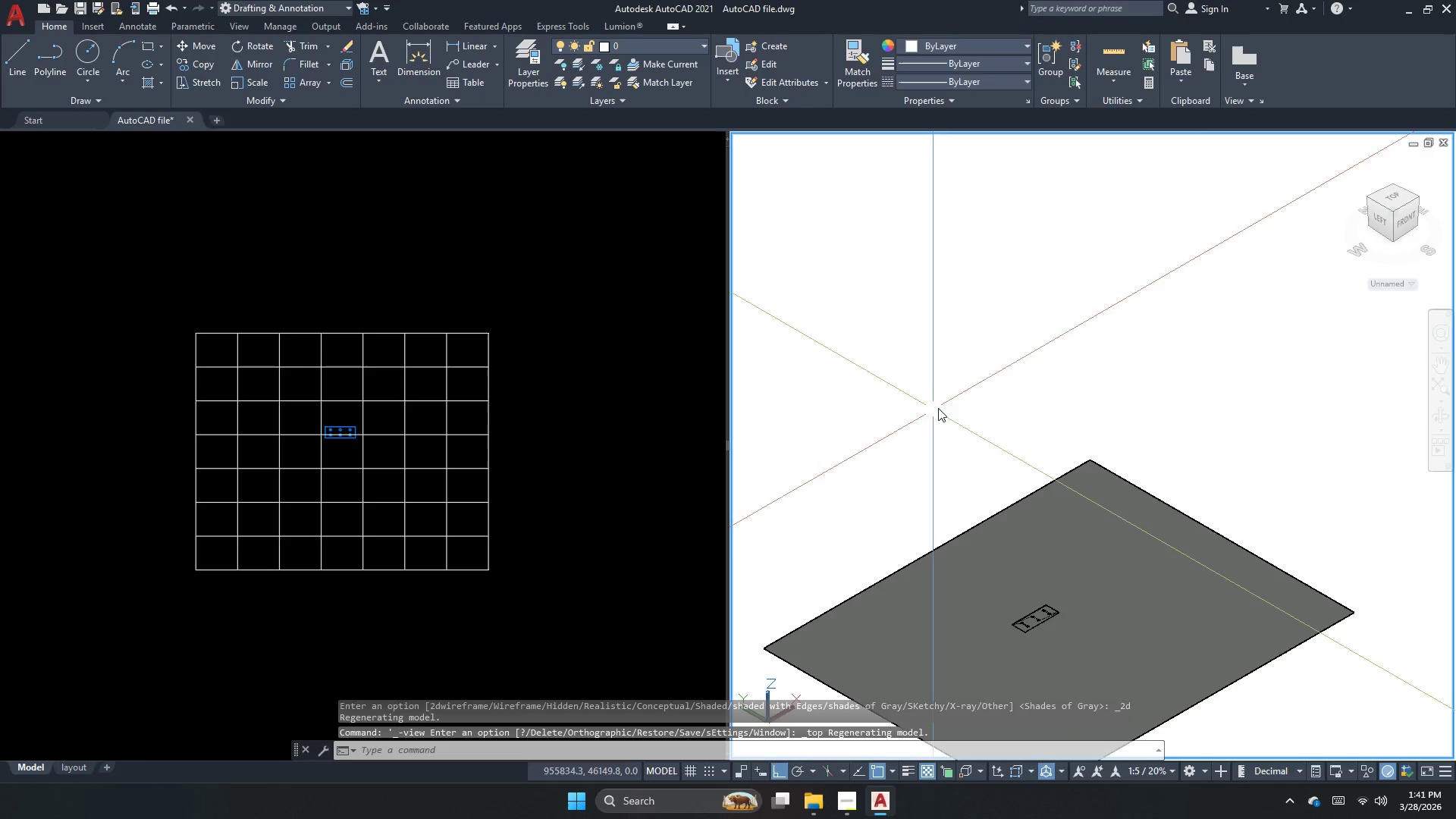 
scroll: coordinate [1005, 384], scroll_direction: up, amount: 4.0
 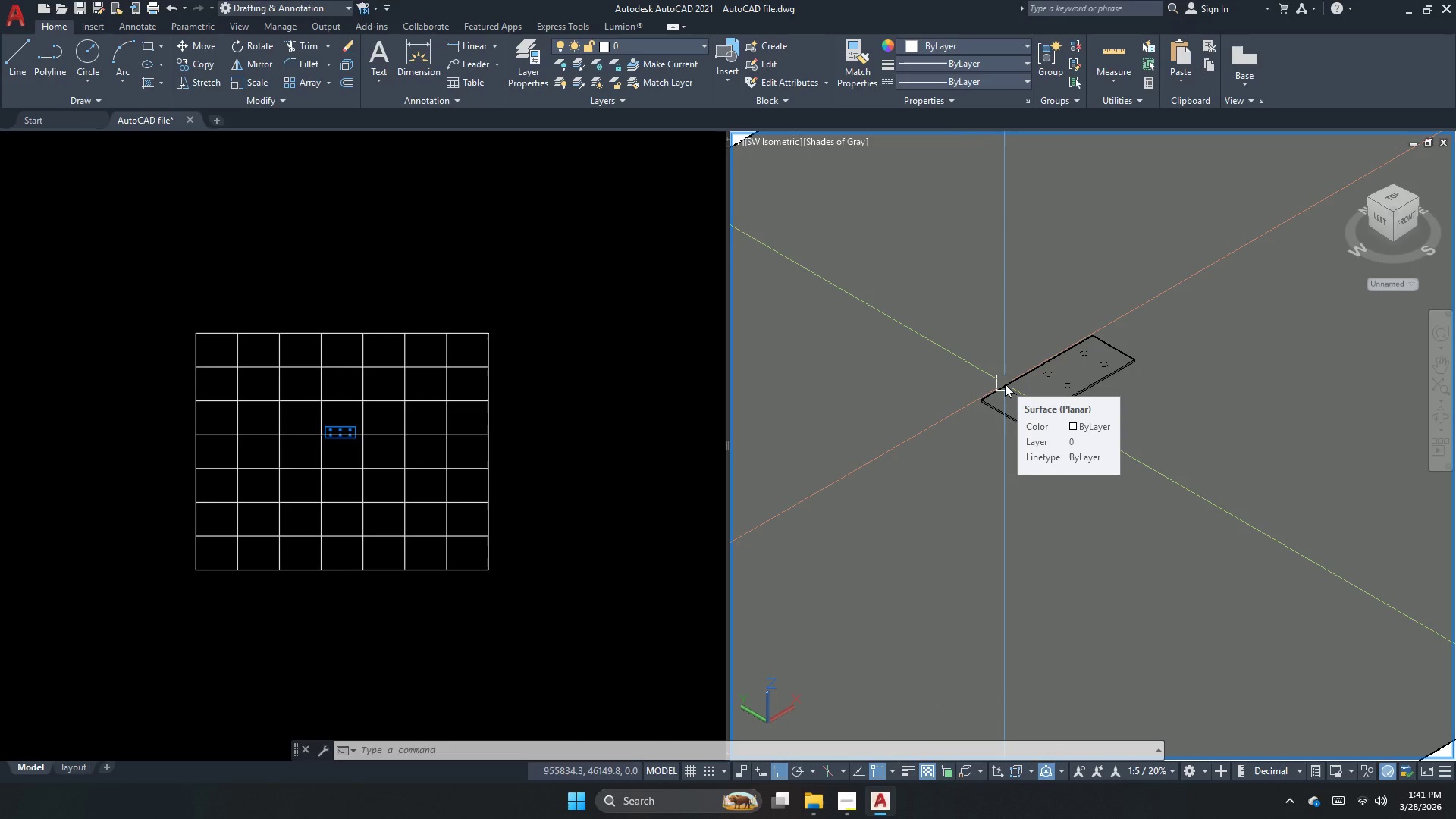 
wait(5.76)
 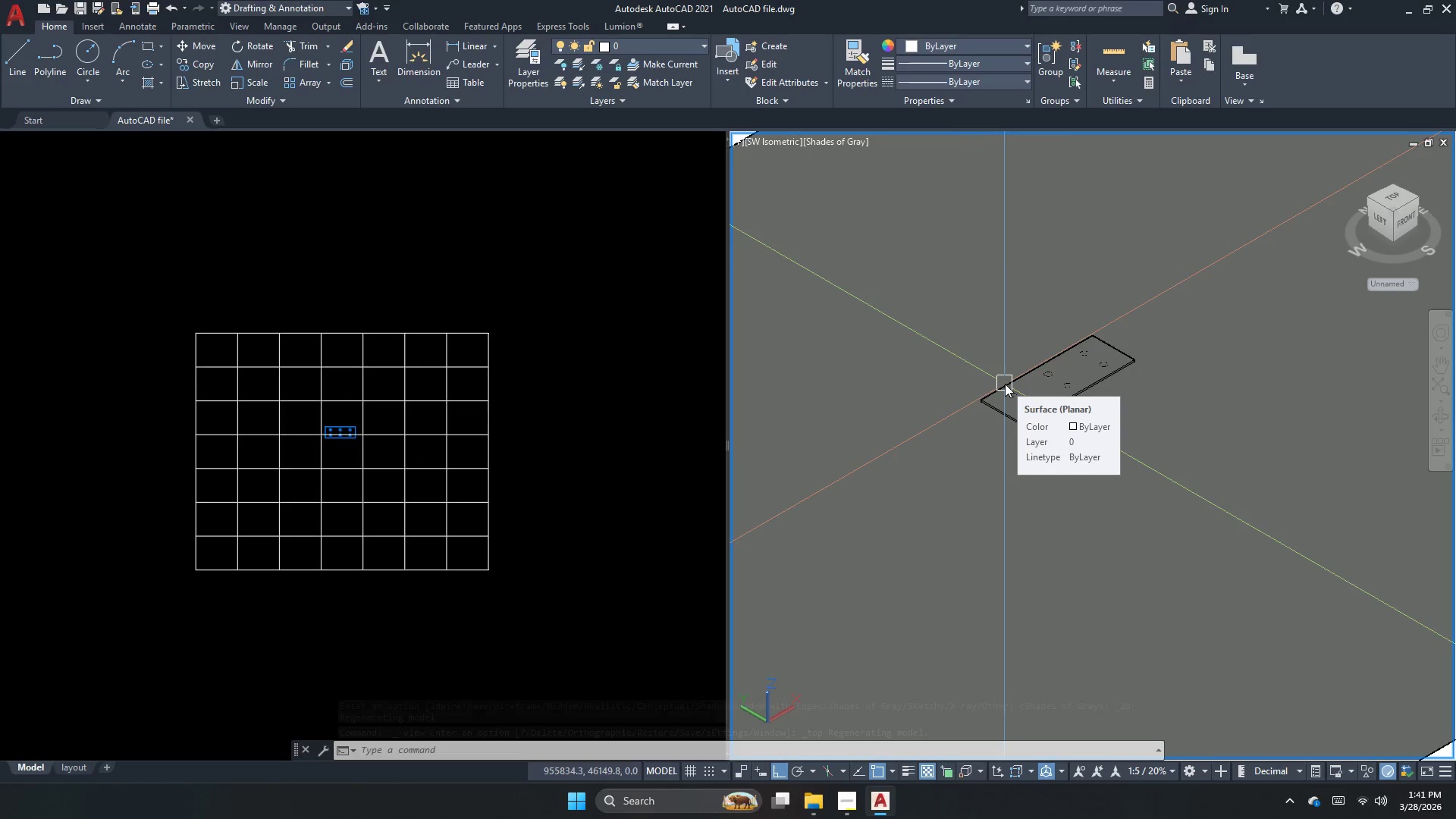 
scroll: coordinate [1057, 479], scroll_direction: down, amount: 2.0
 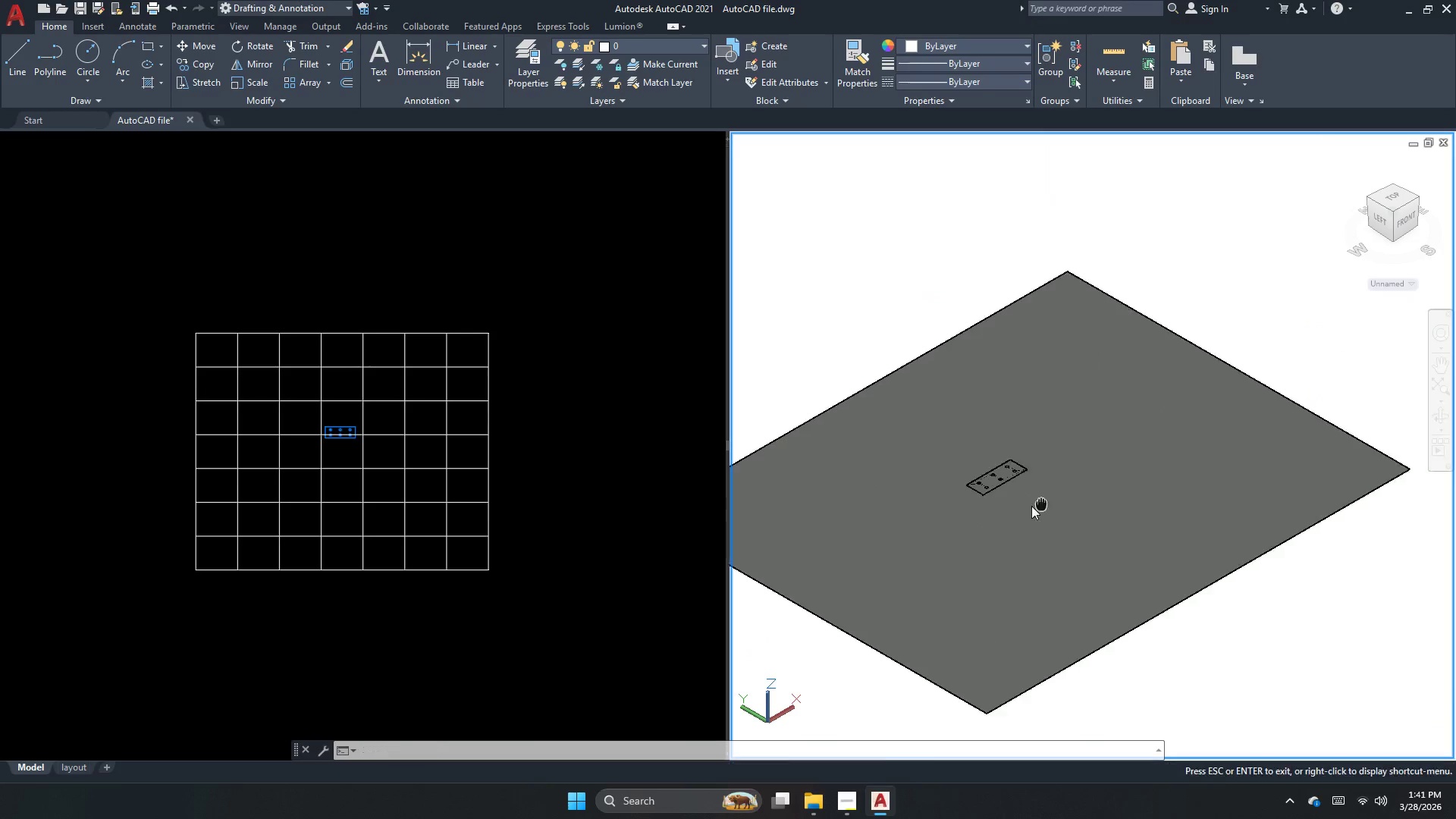 
scroll: coordinate [1016, 507], scroll_direction: up, amount: 2.0
 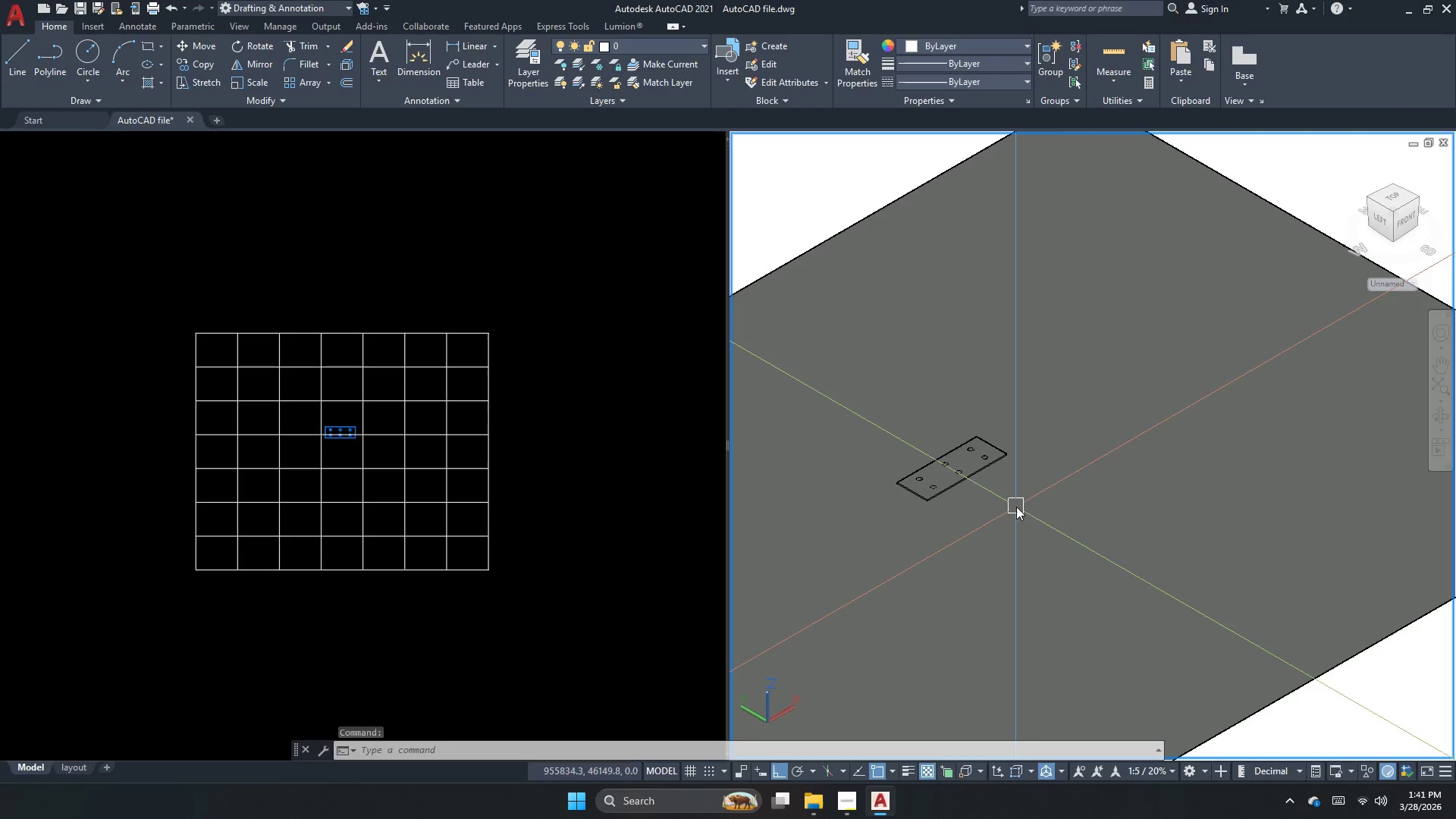 
scroll: coordinate [963, 502], scroll_direction: down, amount: 1.0
 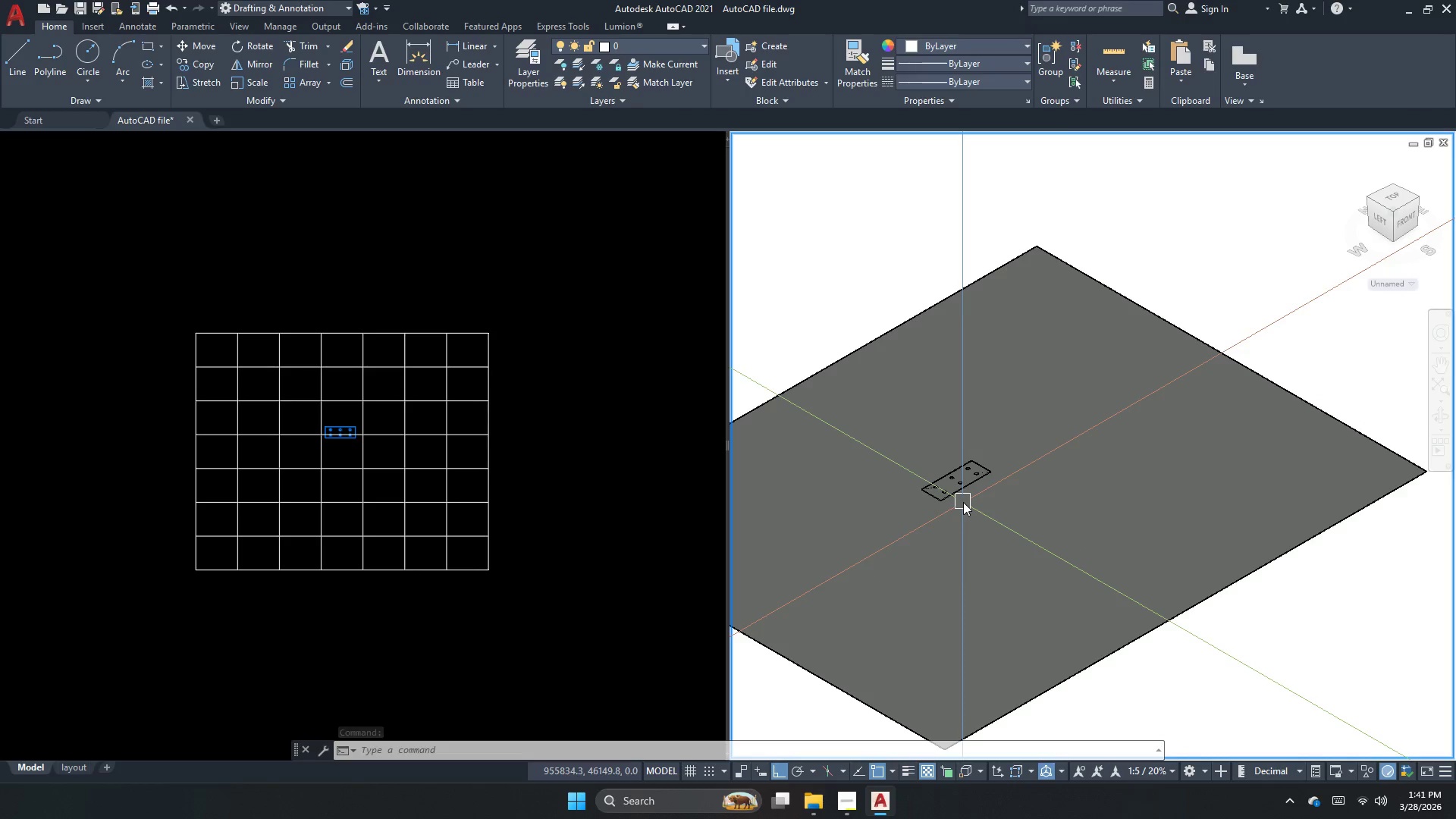 
scroll: coordinate [963, 502], scroll_direction: up, amount: 2.0
 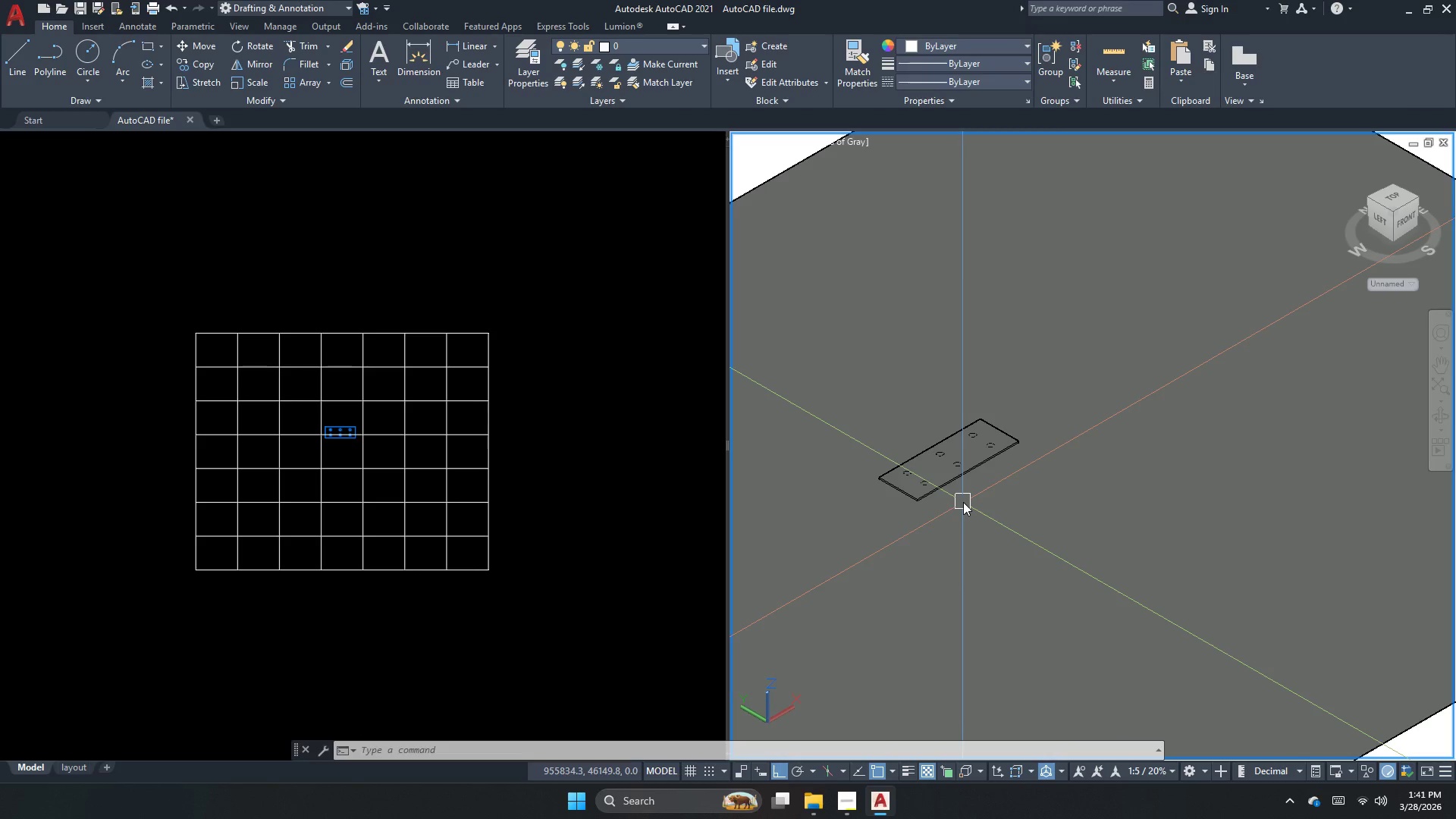 
scroll: coordinate [1021, 431], scroll_direction: down, amount: 1.0
 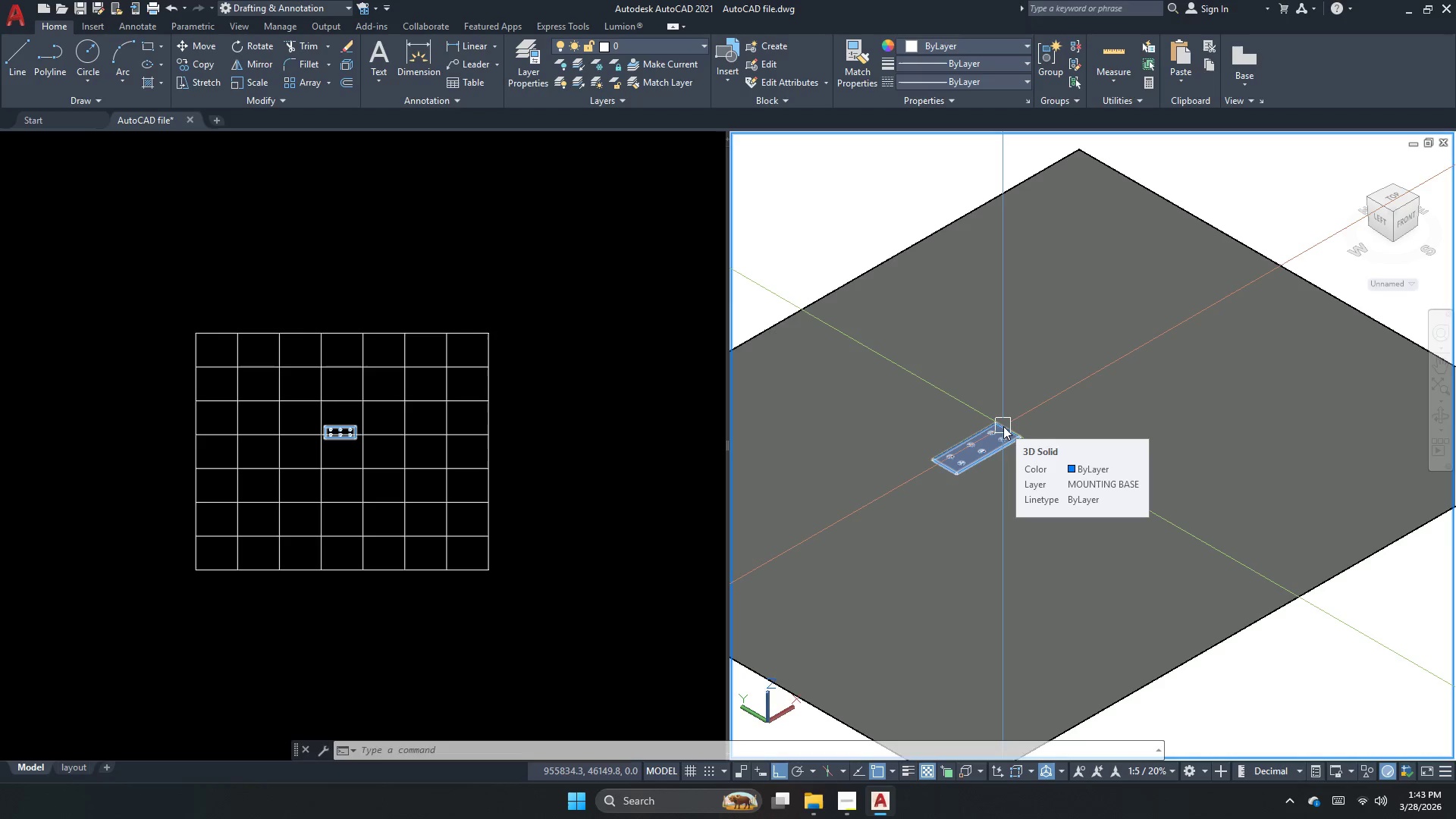 
wait(93.86)
 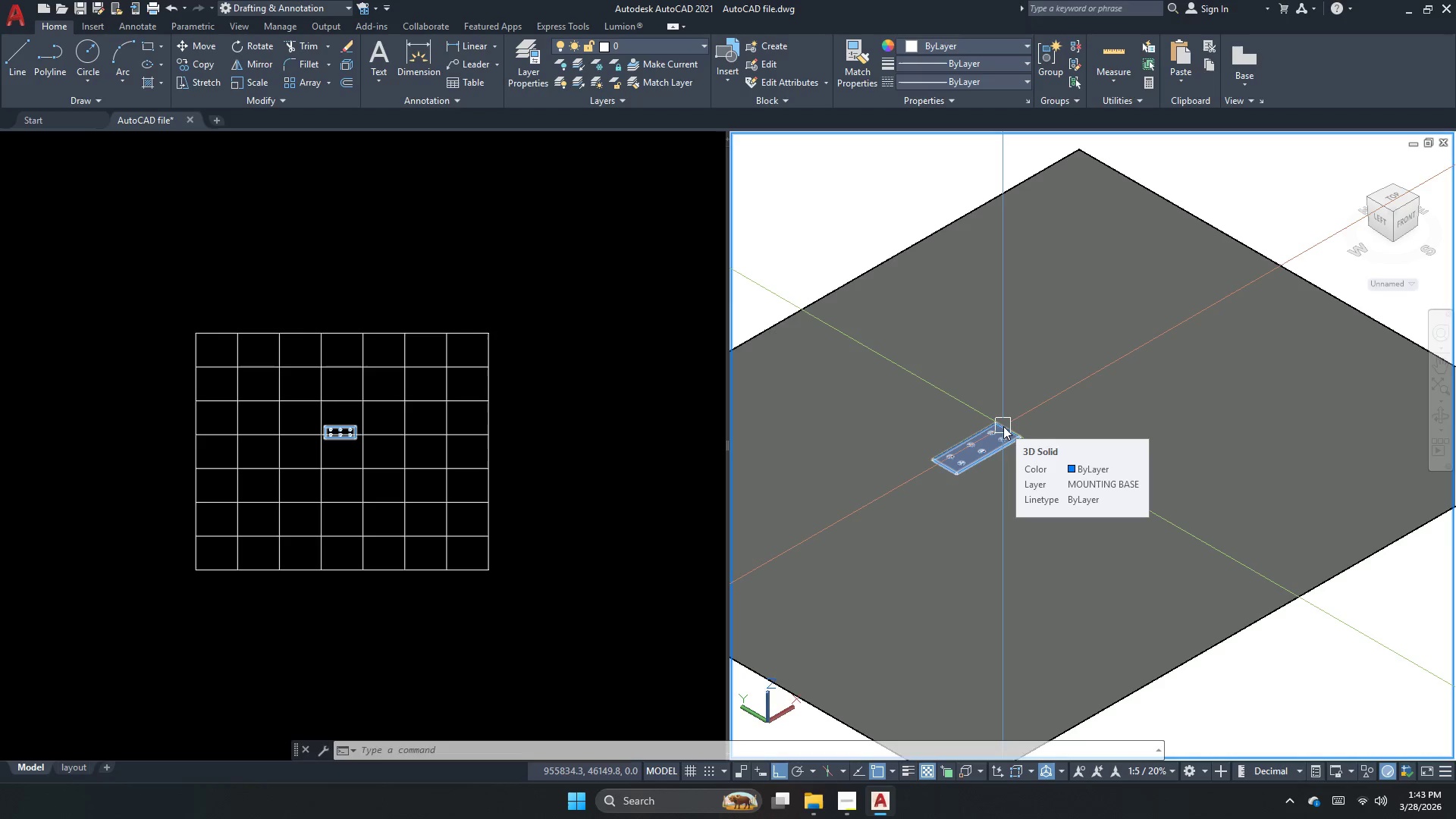 
left_click([517, 337])
 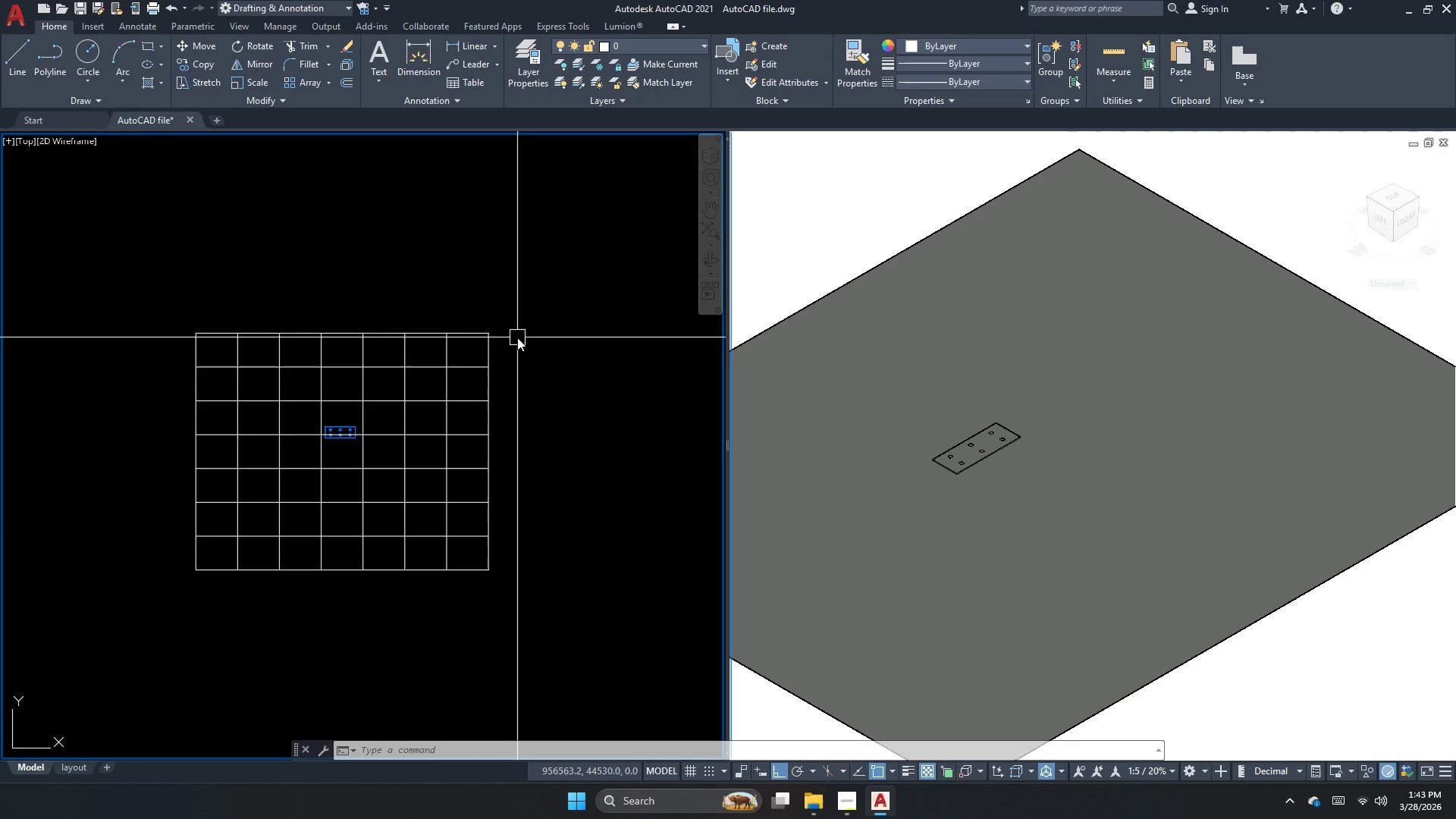 
scroll: coordinate [530, 381], scroll_direction: down, amount: 3.0
 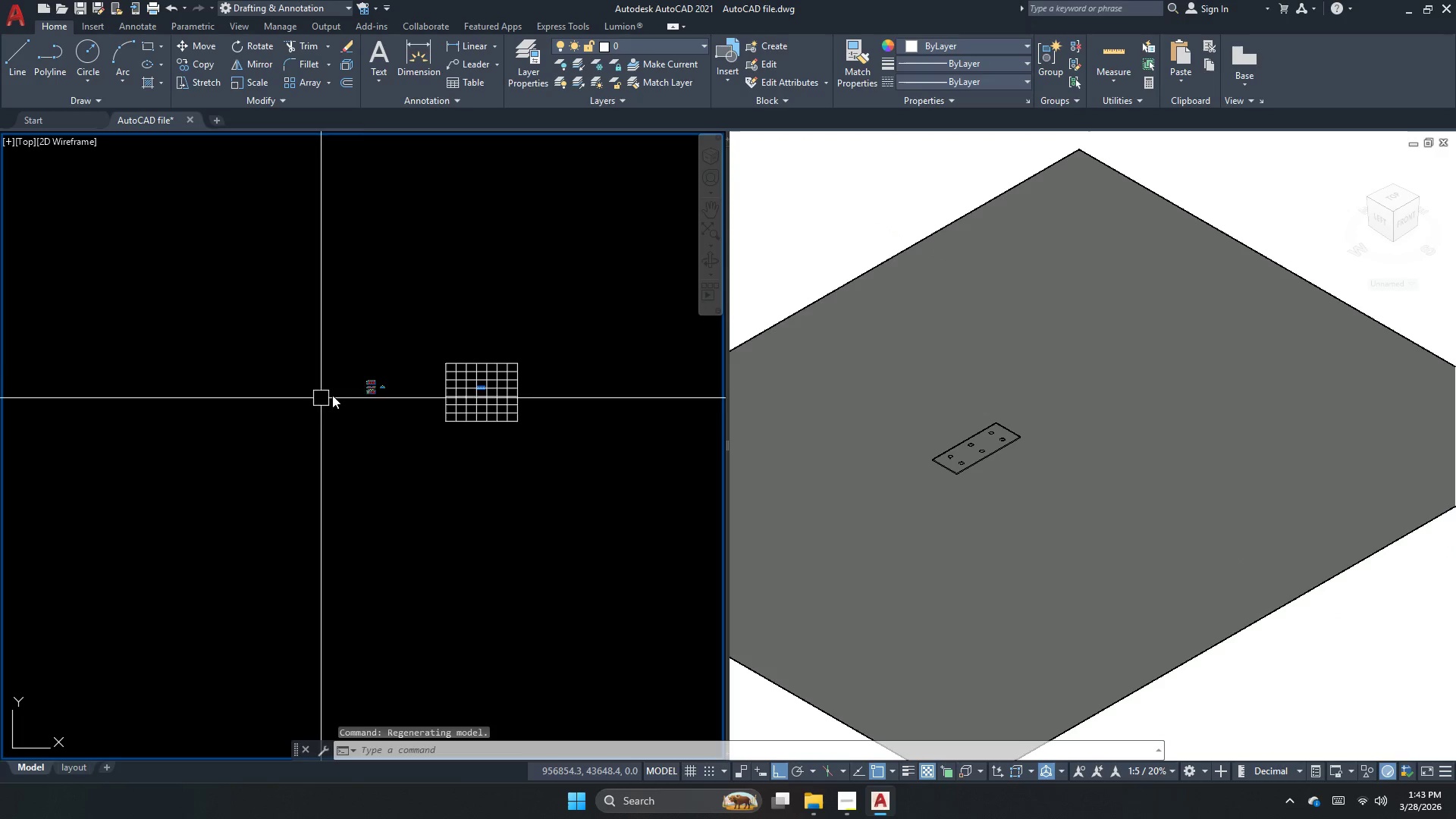 
scroll: coordinate [302, 421], scroll_direction: up, amount: 8.0
 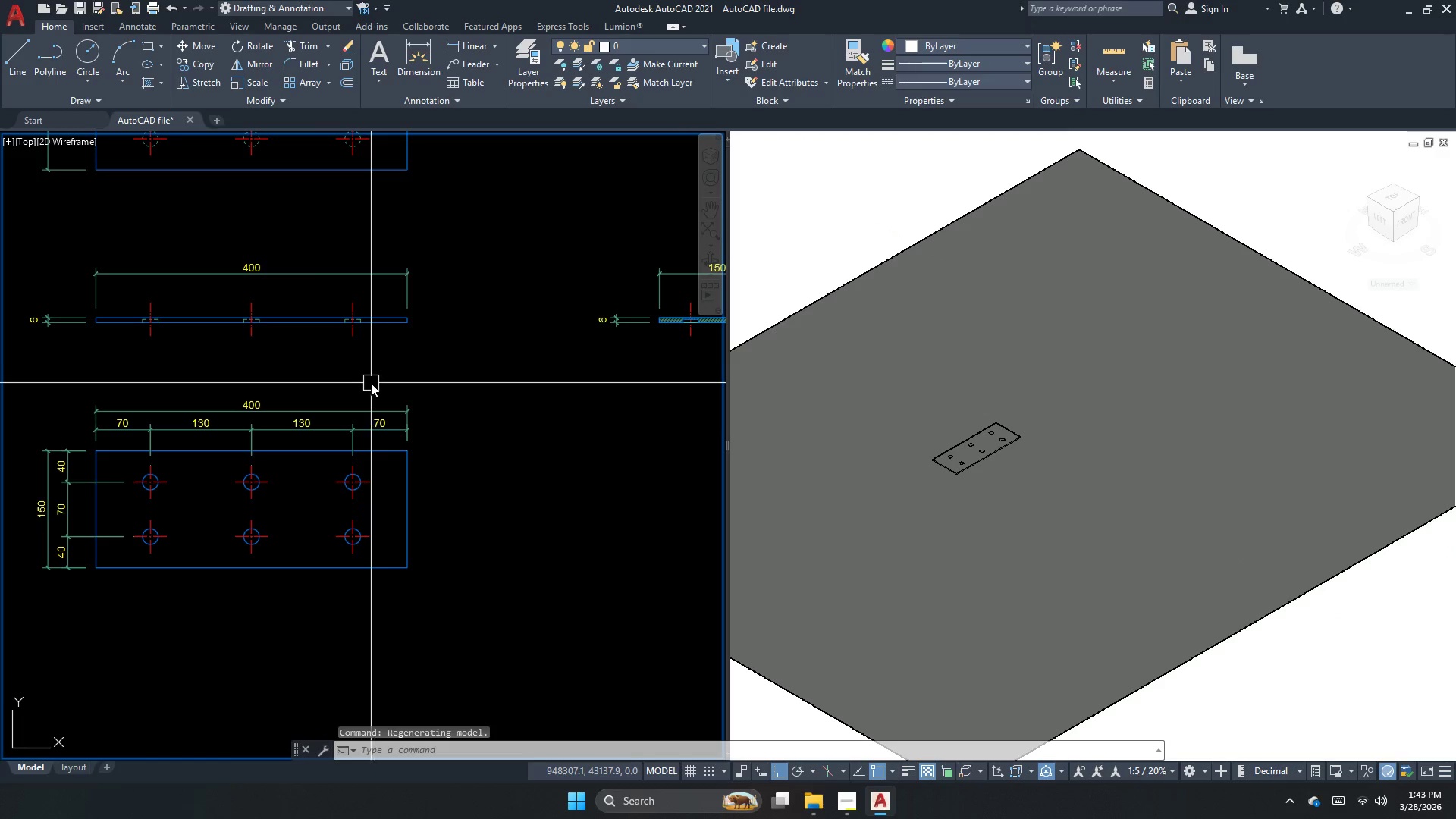 
scroll: coordinate [366, 386], scroll_direction: down, amount: 1.0
 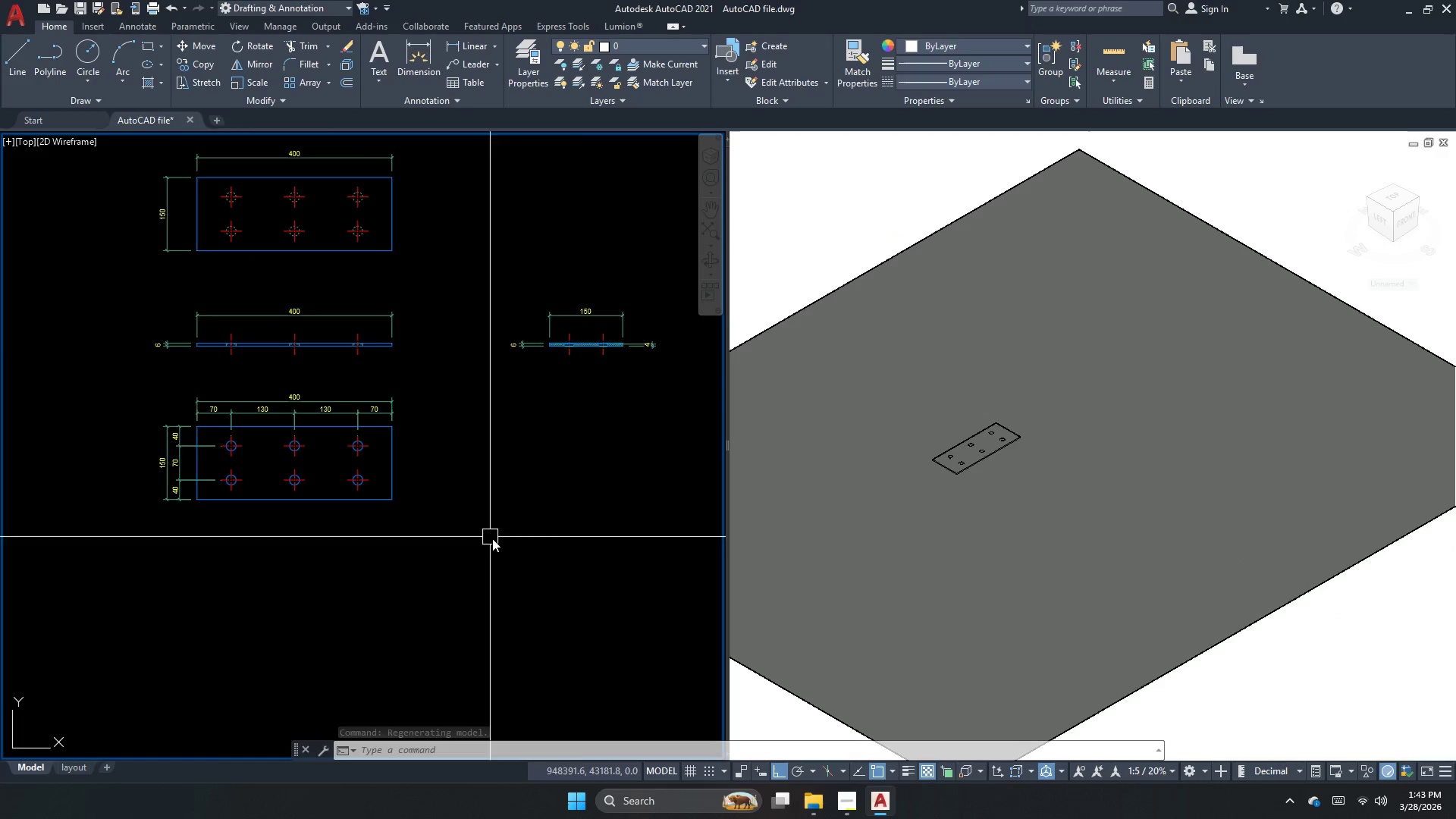 
scroll: coordinate [595, 497], scroll_direction: none, amount: 0.0
 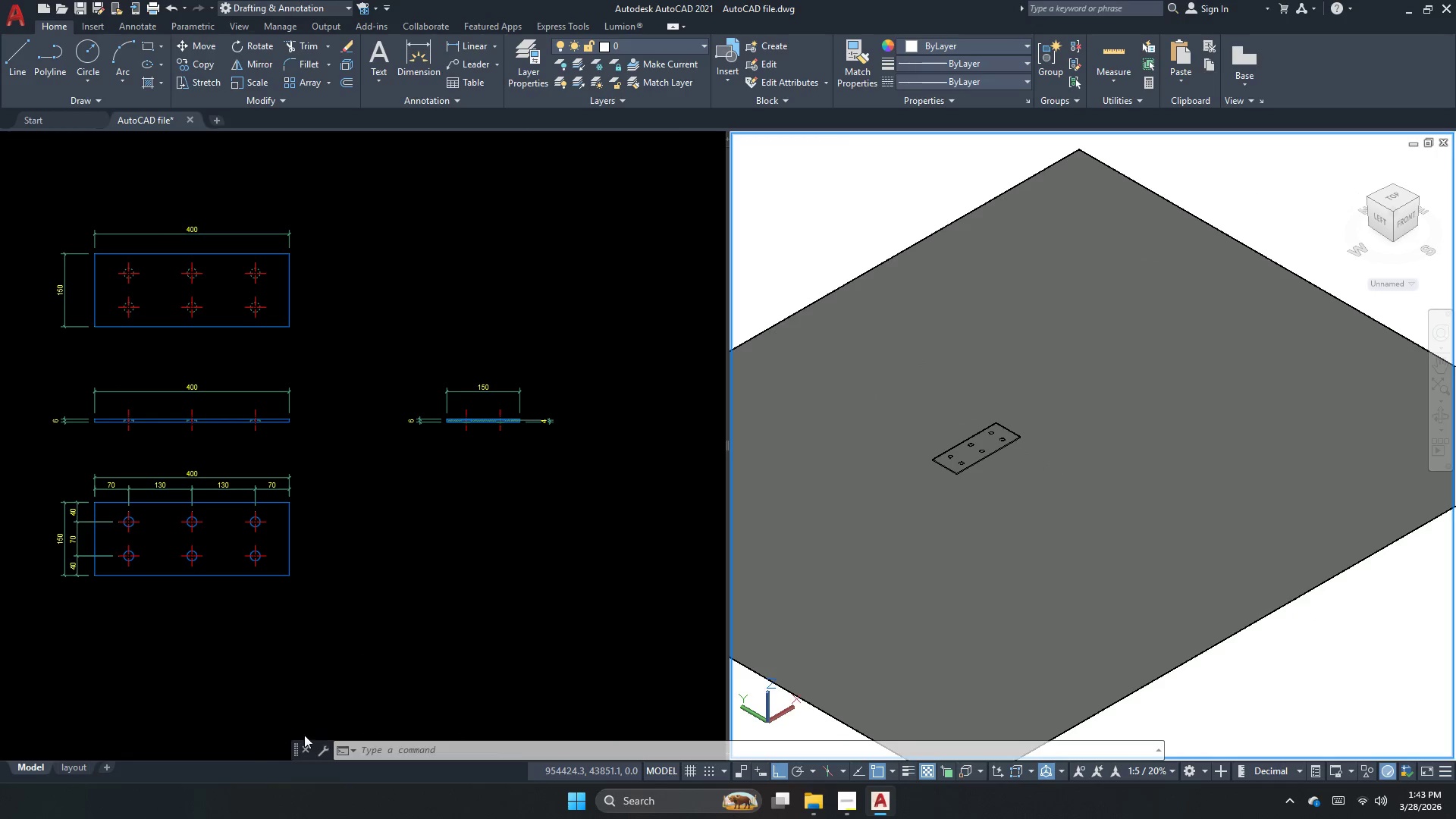 
left_click([81, 766])
 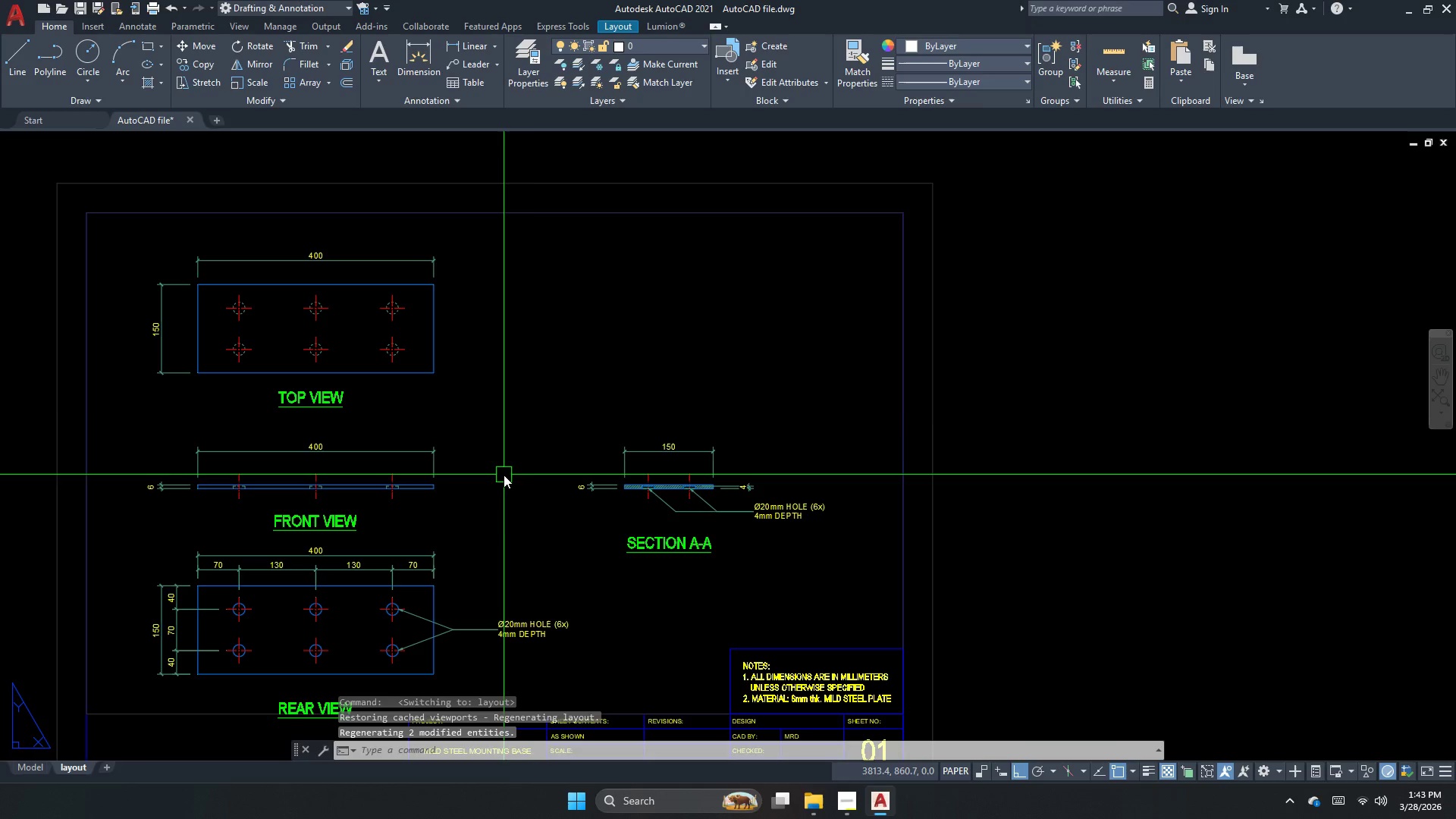 
scroll: coordinate [552, 408], scroll_direction: down, amount: 1.0
 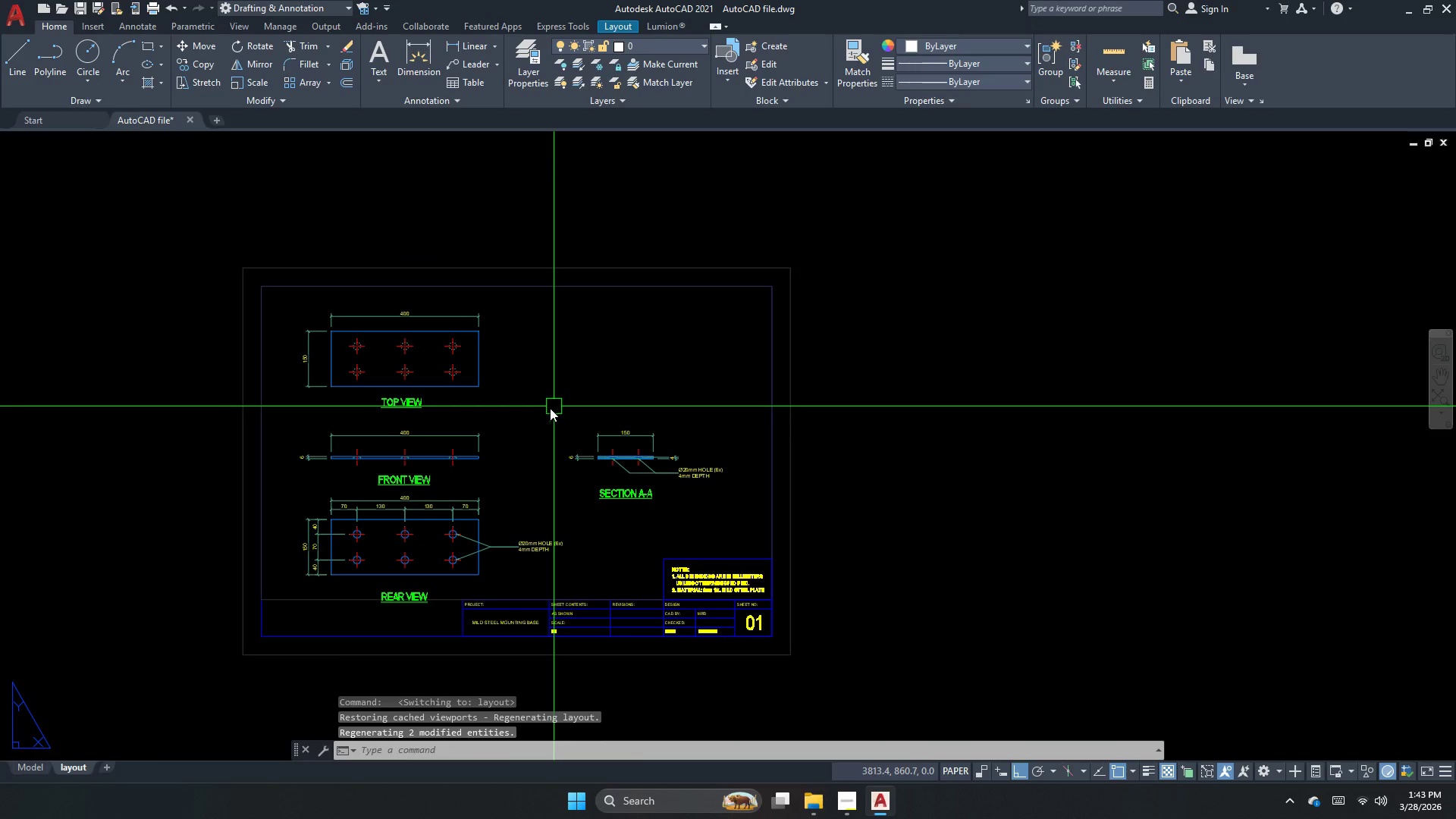 
scroll: coordinate [369, 426], scroll_direction: up, amount: 2.0
 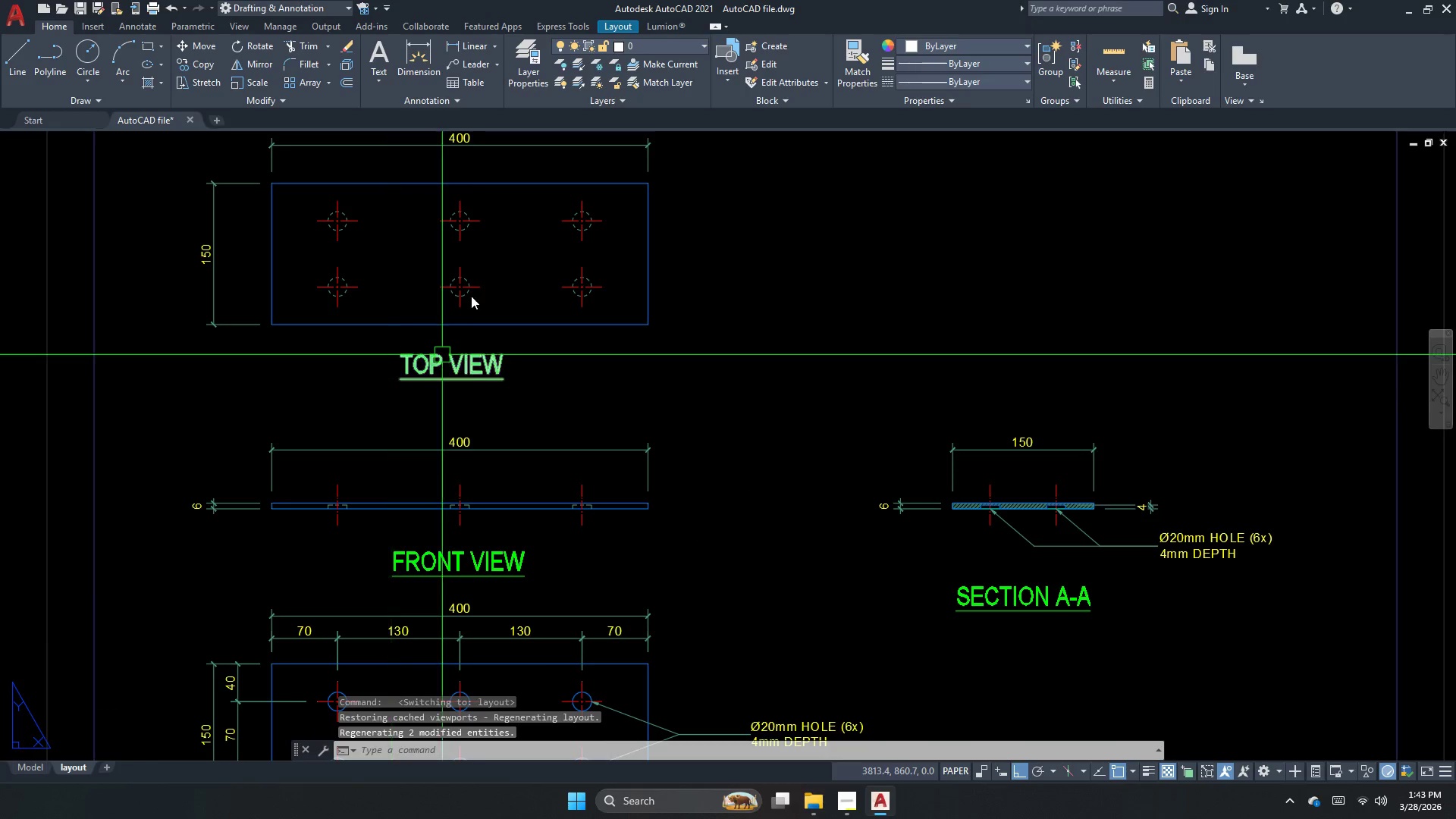 
scroll: coordinate [474, 309], scroll_direction: down, amount: 1.0
 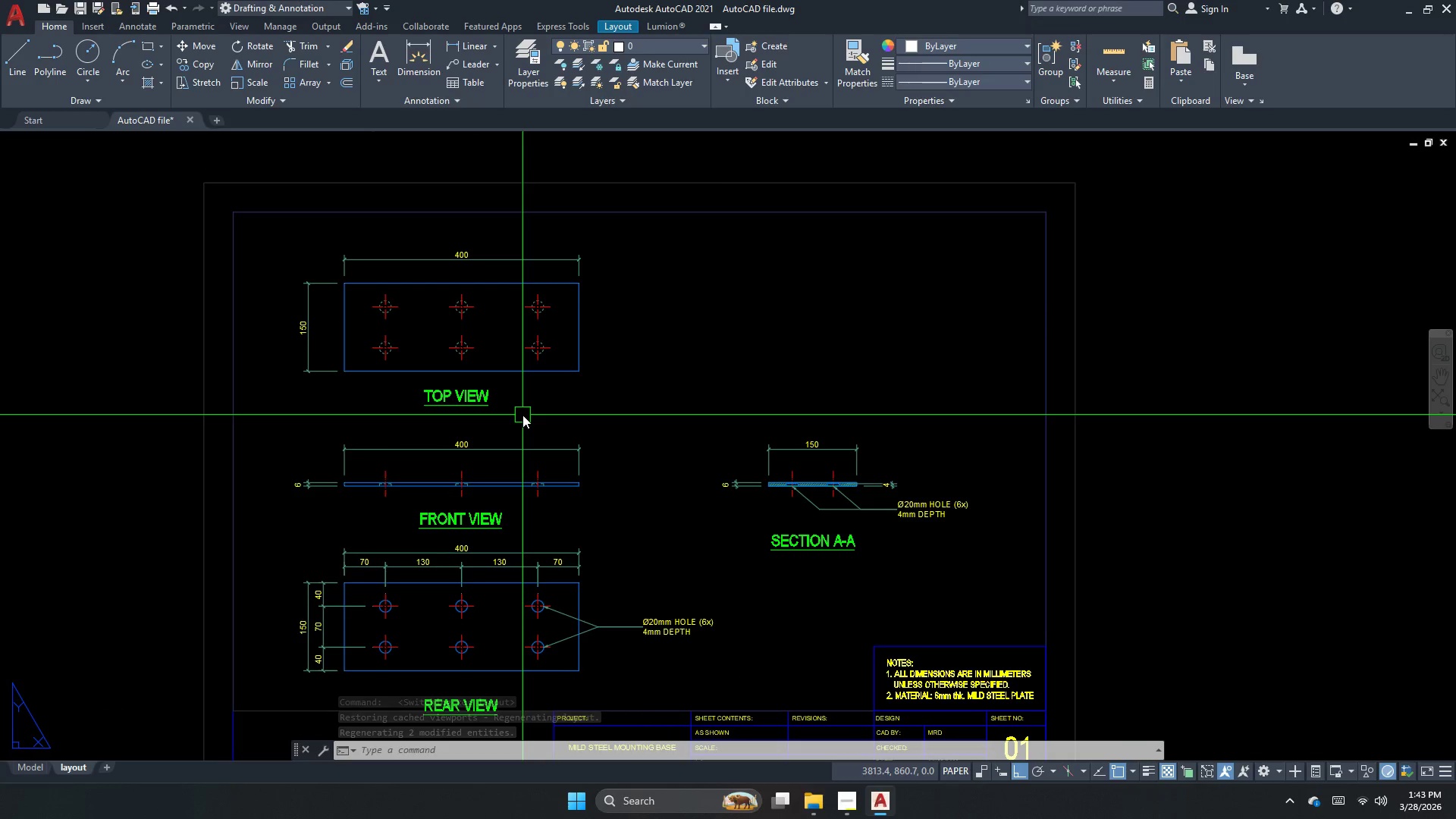 
left_click_drag(start_coordinate=[569, 421], to_coordinate=[406, 383])
 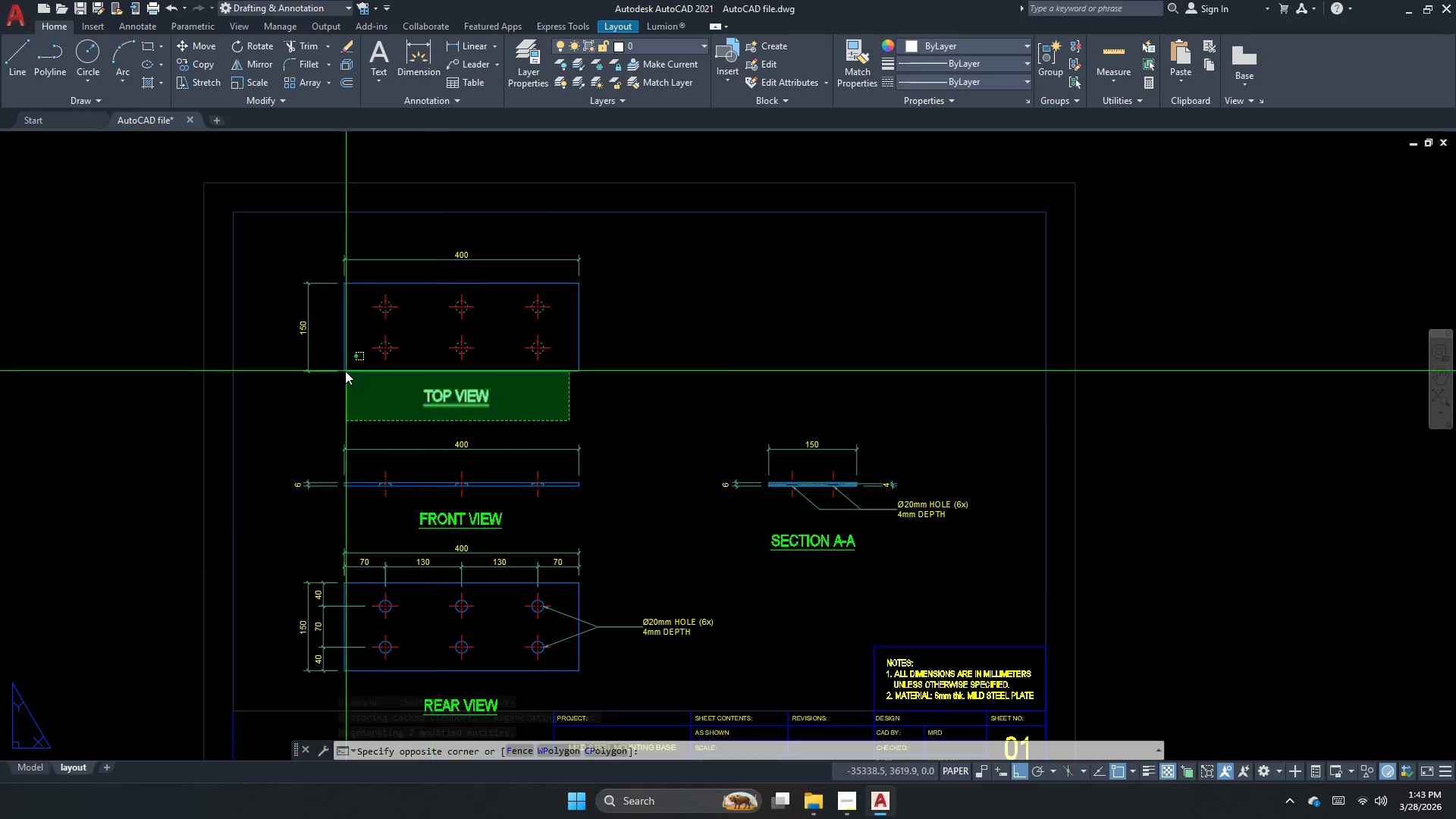 
double_click([345, 371])
 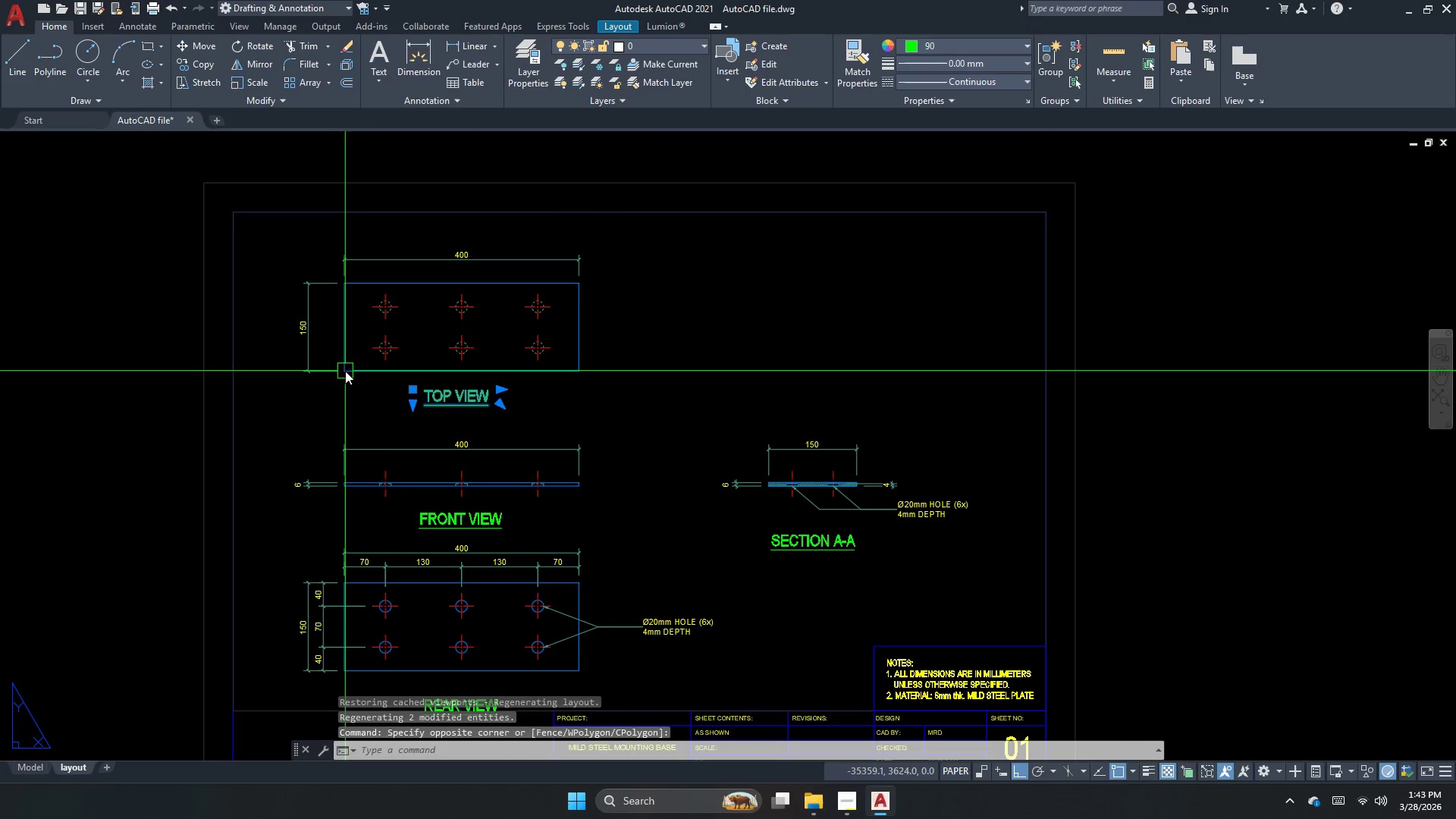 
scroll: coordinate [368, 356], scroll_direction: down, amount: 2.0
 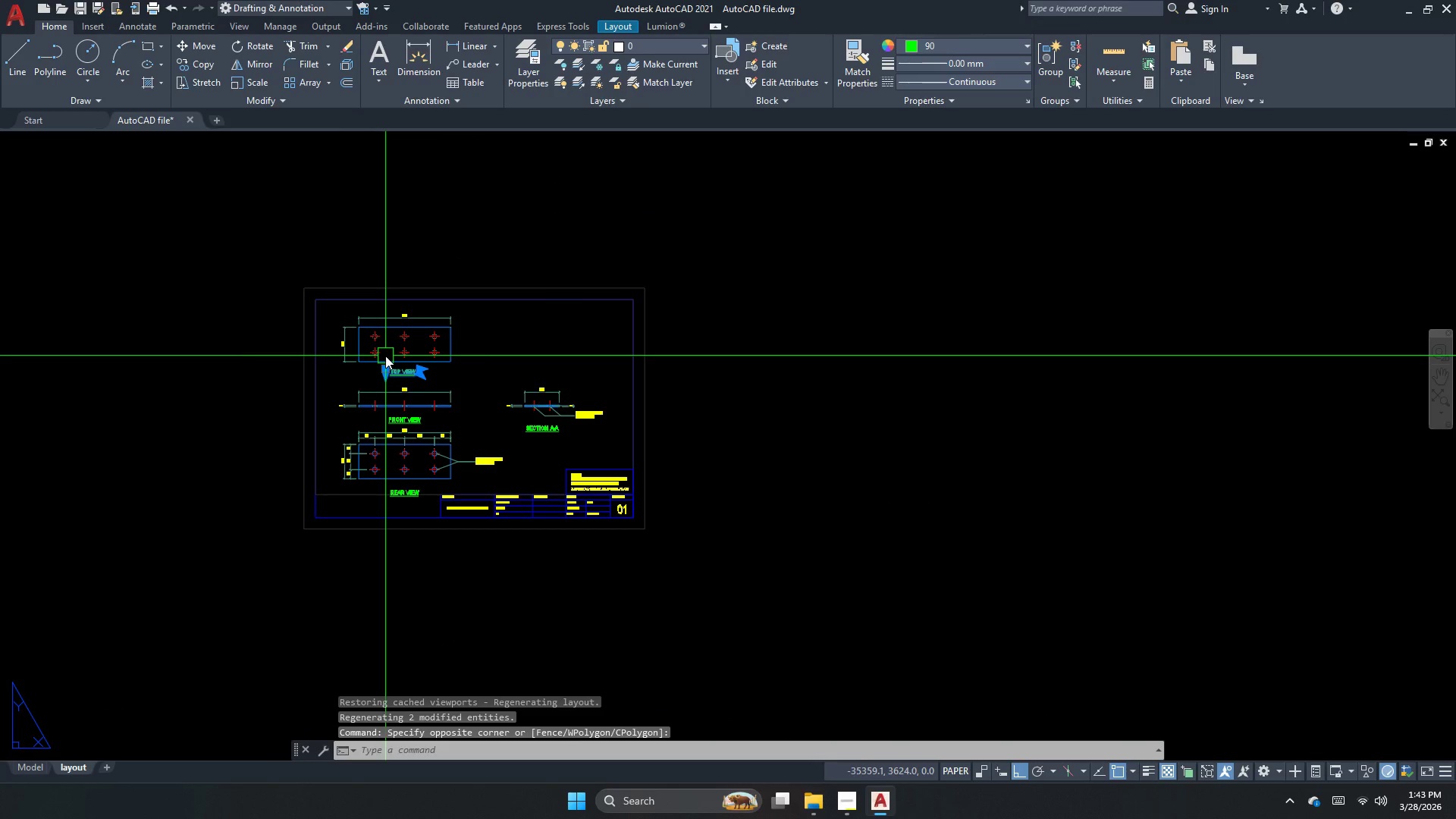 
scroll: coordinate [371, 378], scroll_direction: up, amount: 1.0
 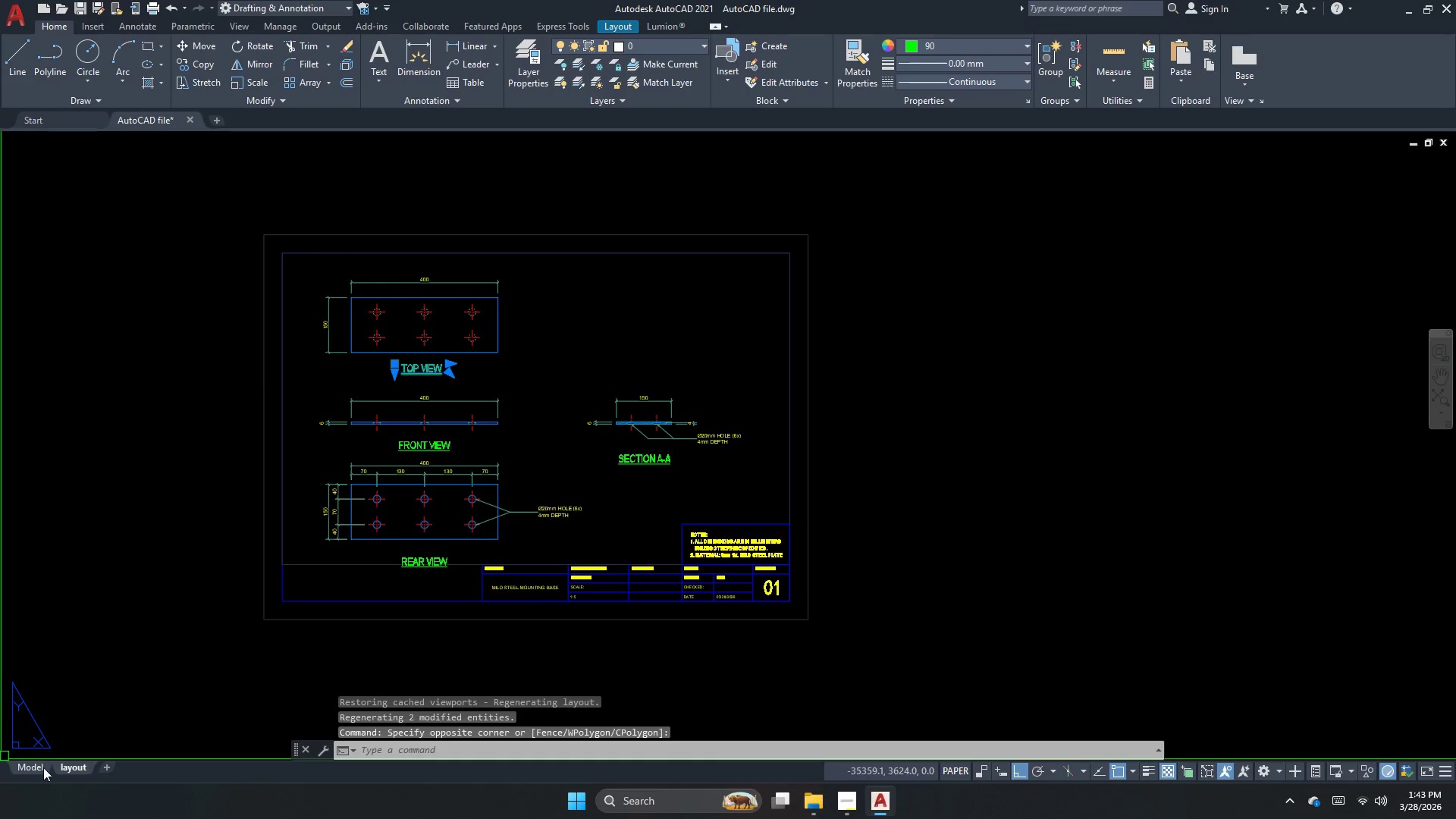 
left_click([26, 767])
 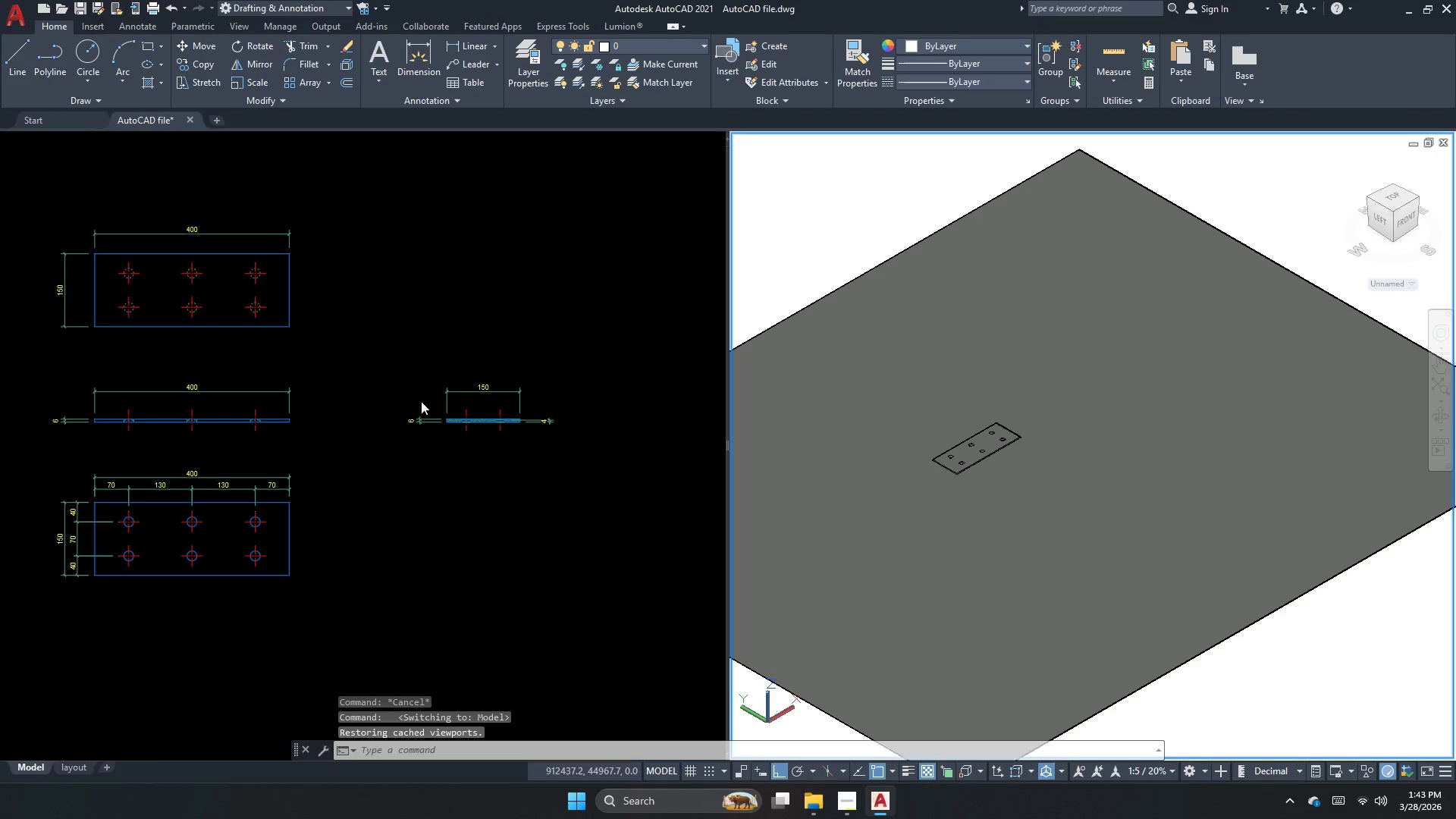 
left_click([524, 449])
 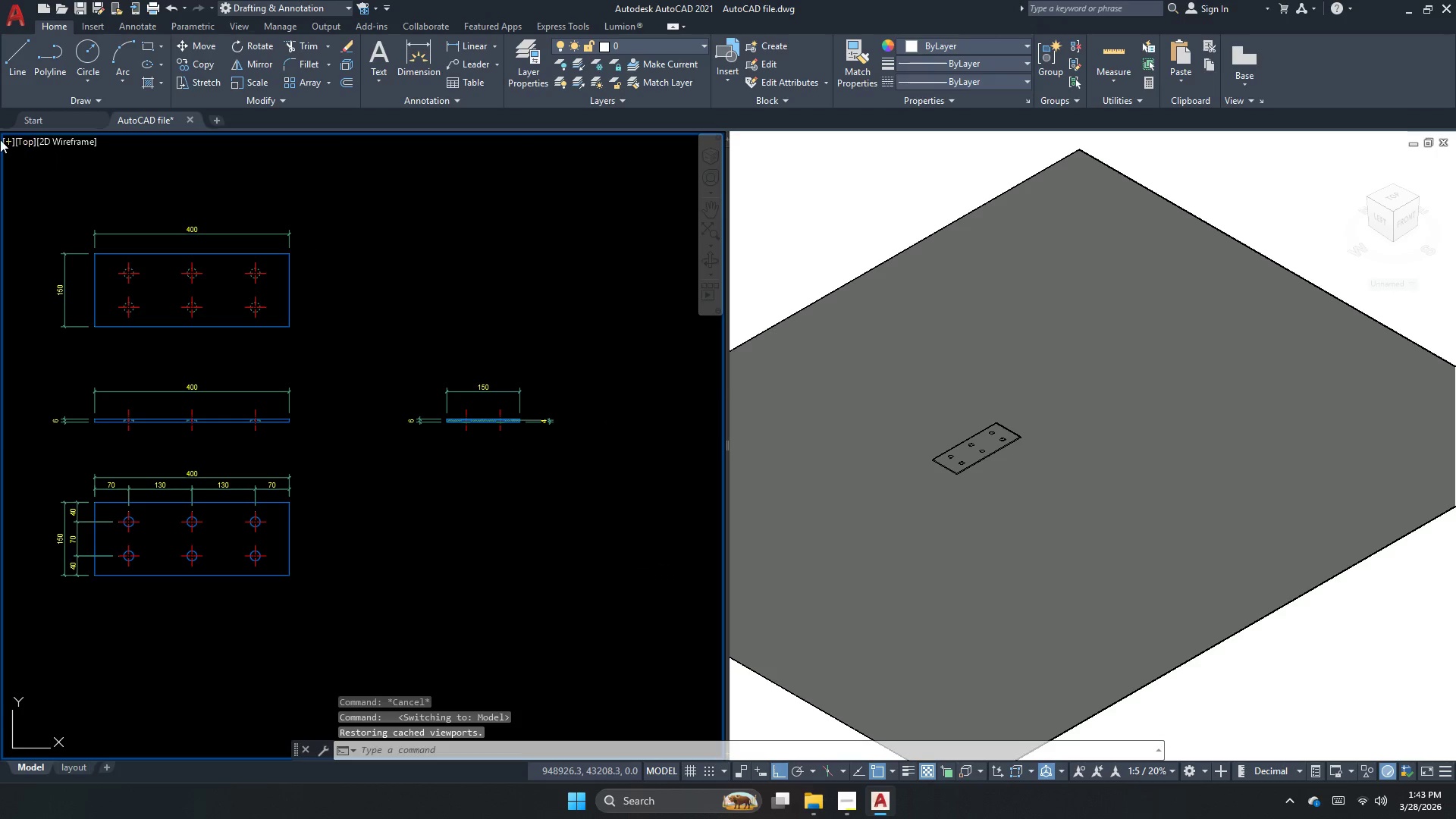 
left_click([2, 140])
 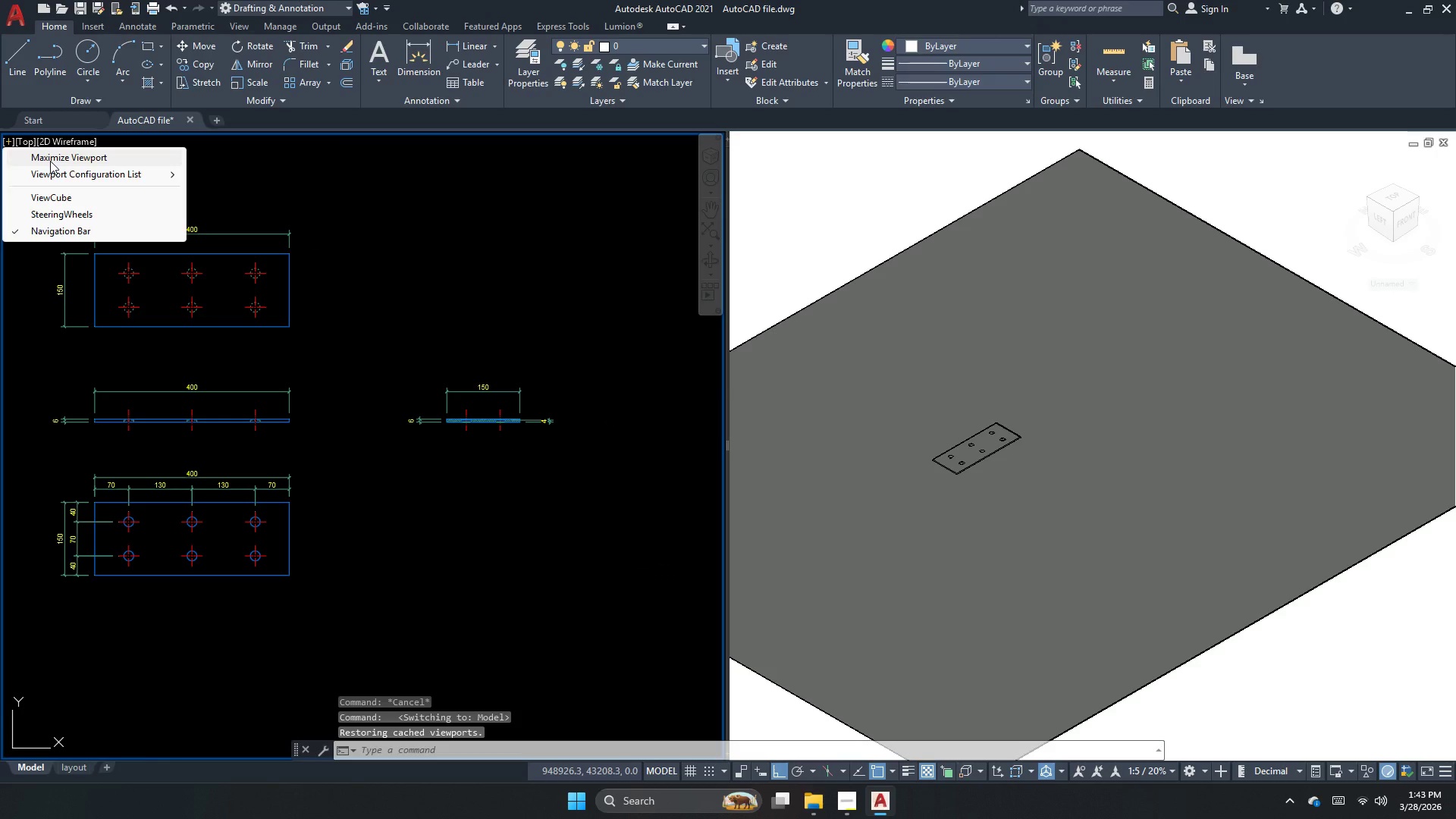 
left_click([50, 161])
 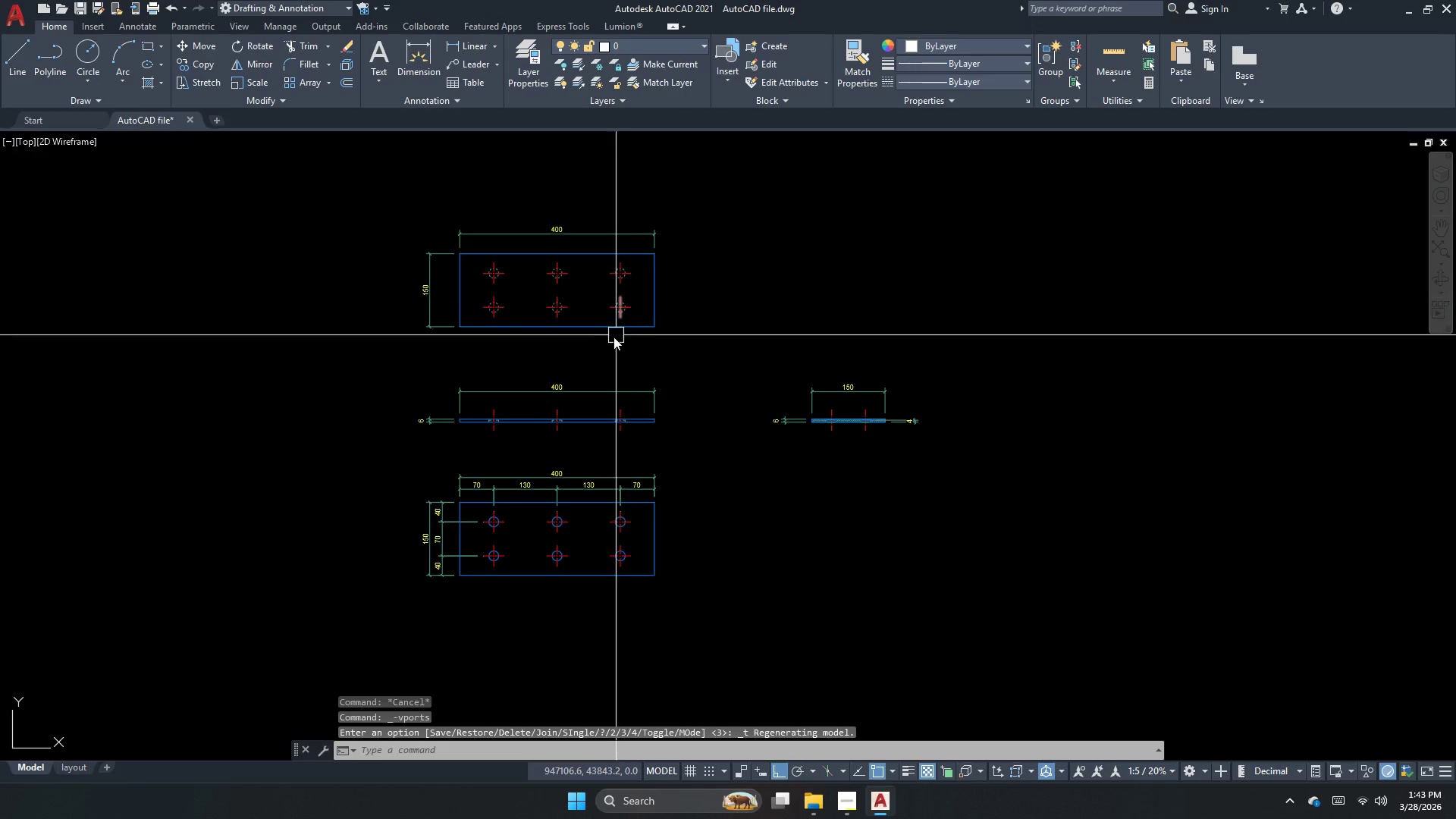 
left_click_drag(start_coordinate=[987, 656], to_coordinate=[751, 513])
 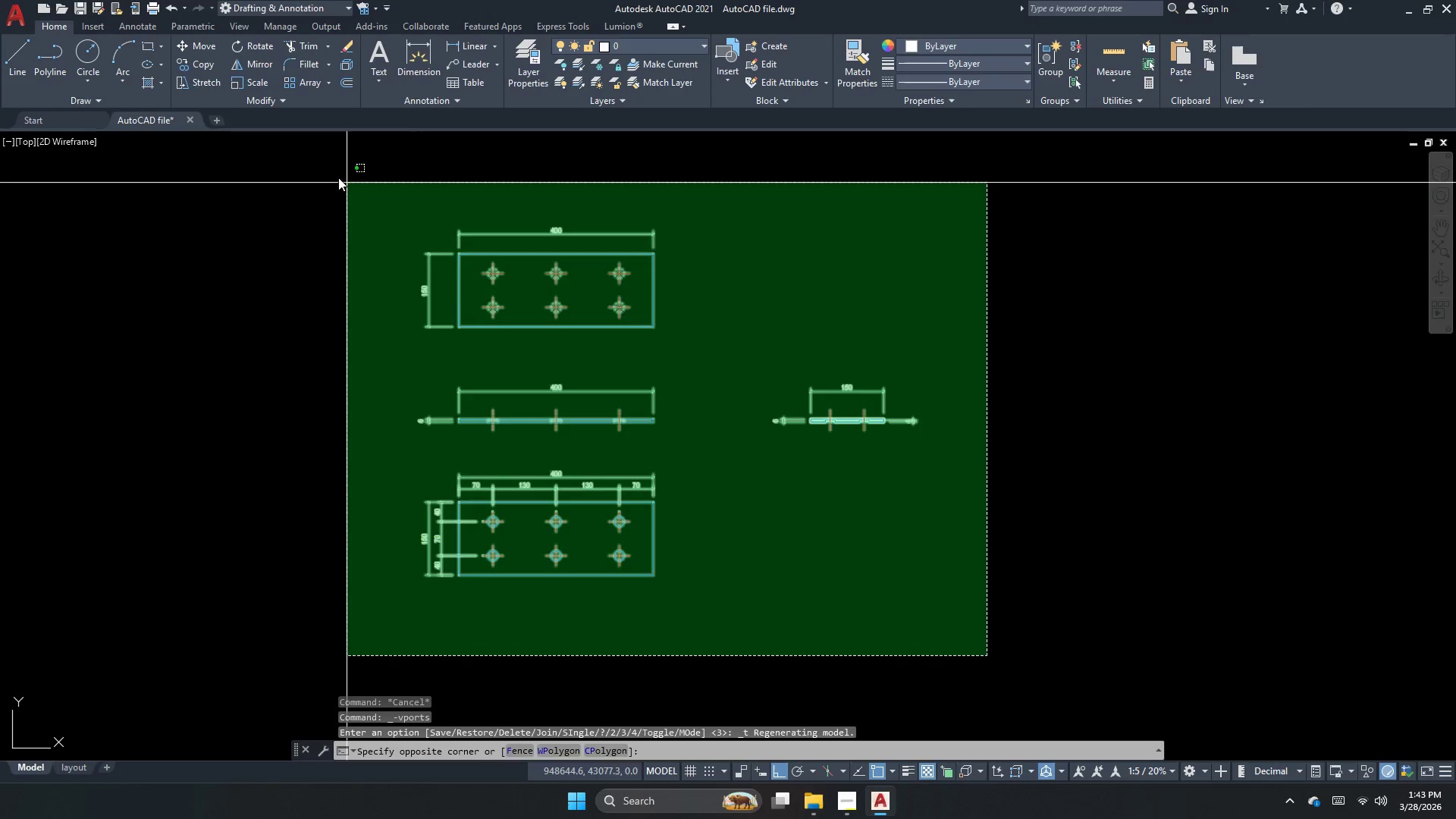 
scroll: coordinate [582, 343], scroll_direction: none, amount: 0.0
 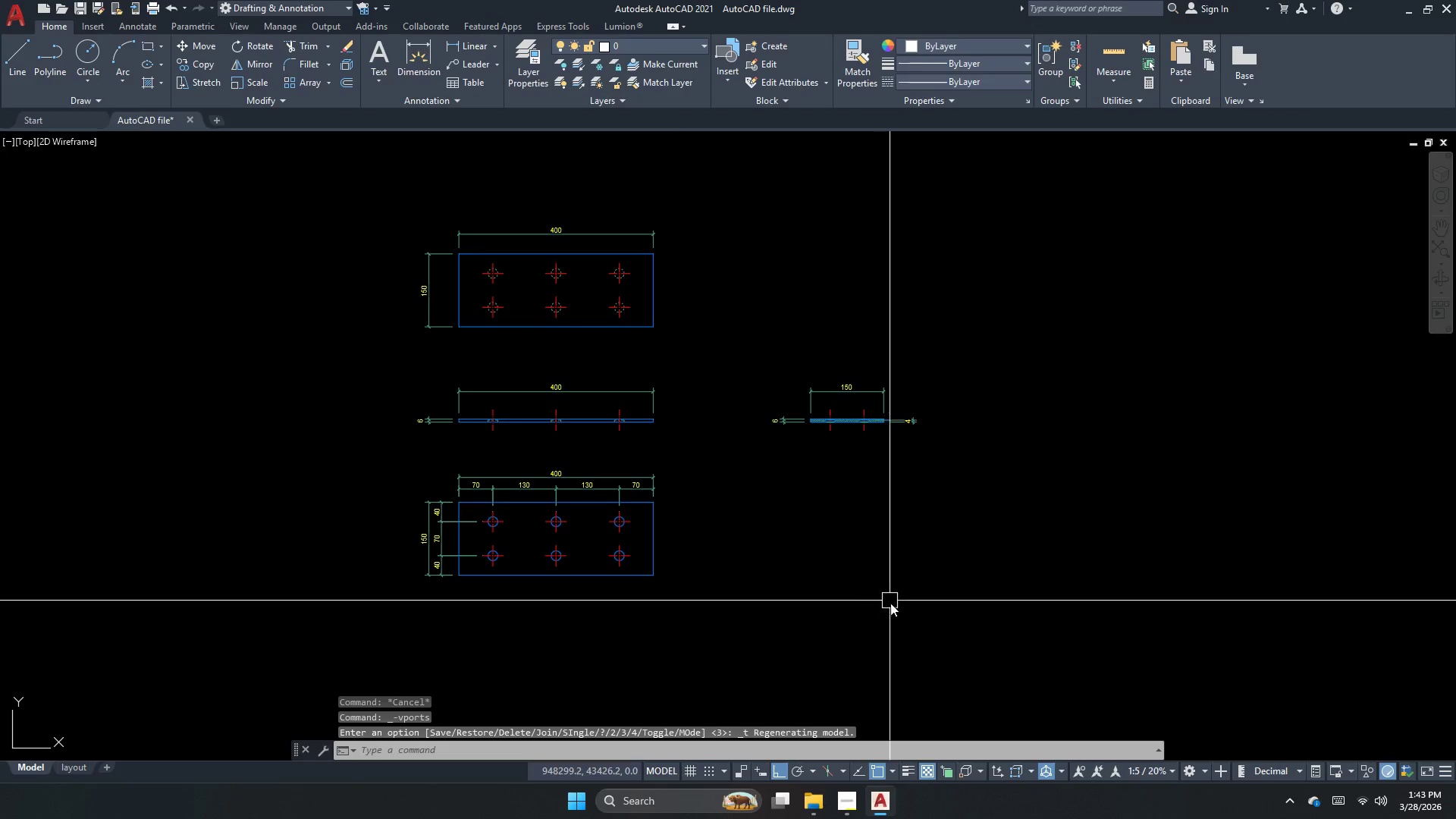 
left_click_drag(start_coordinate=[328, 168], to_coordinate=[336, 190])
 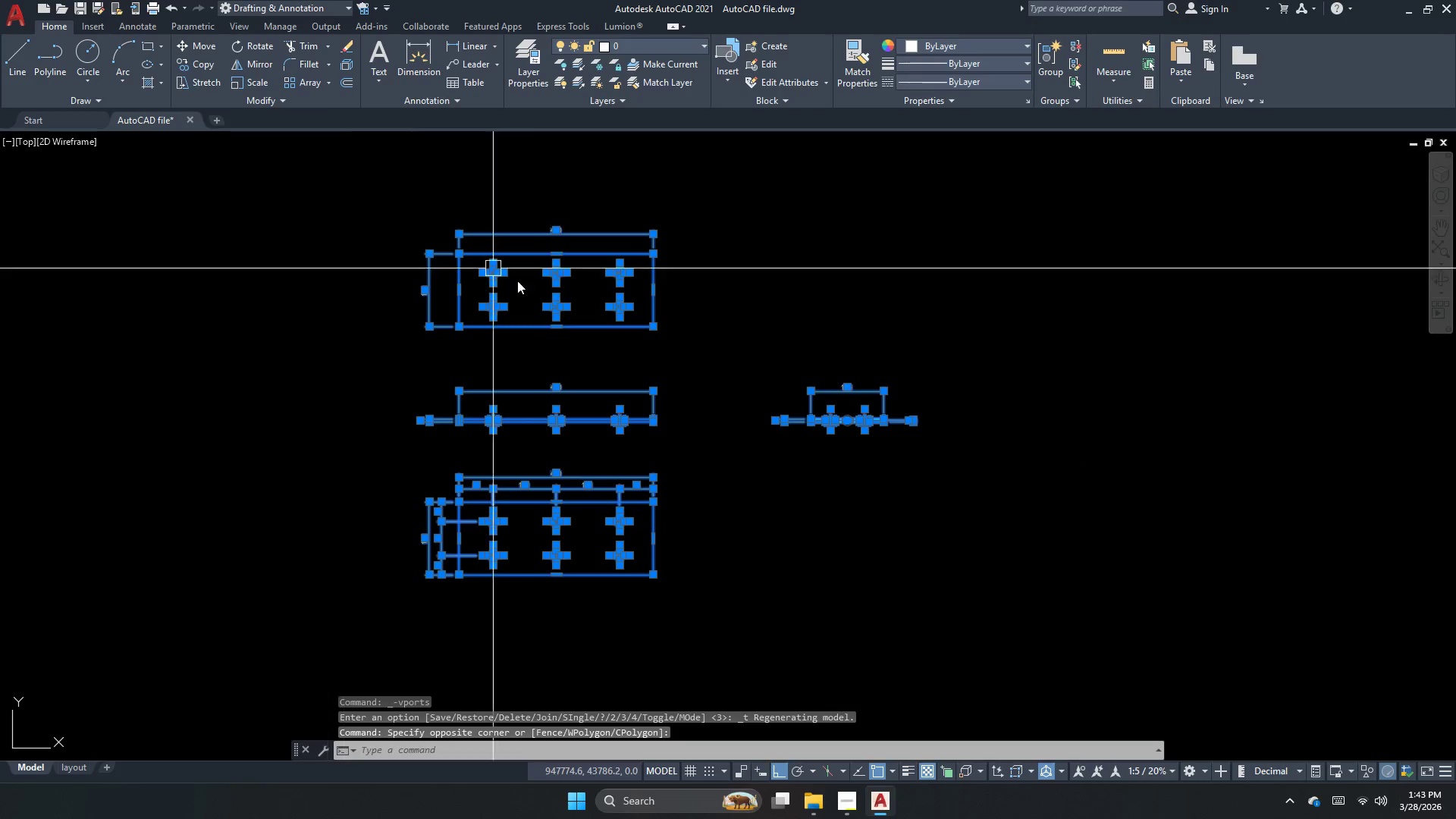 
key(C)
 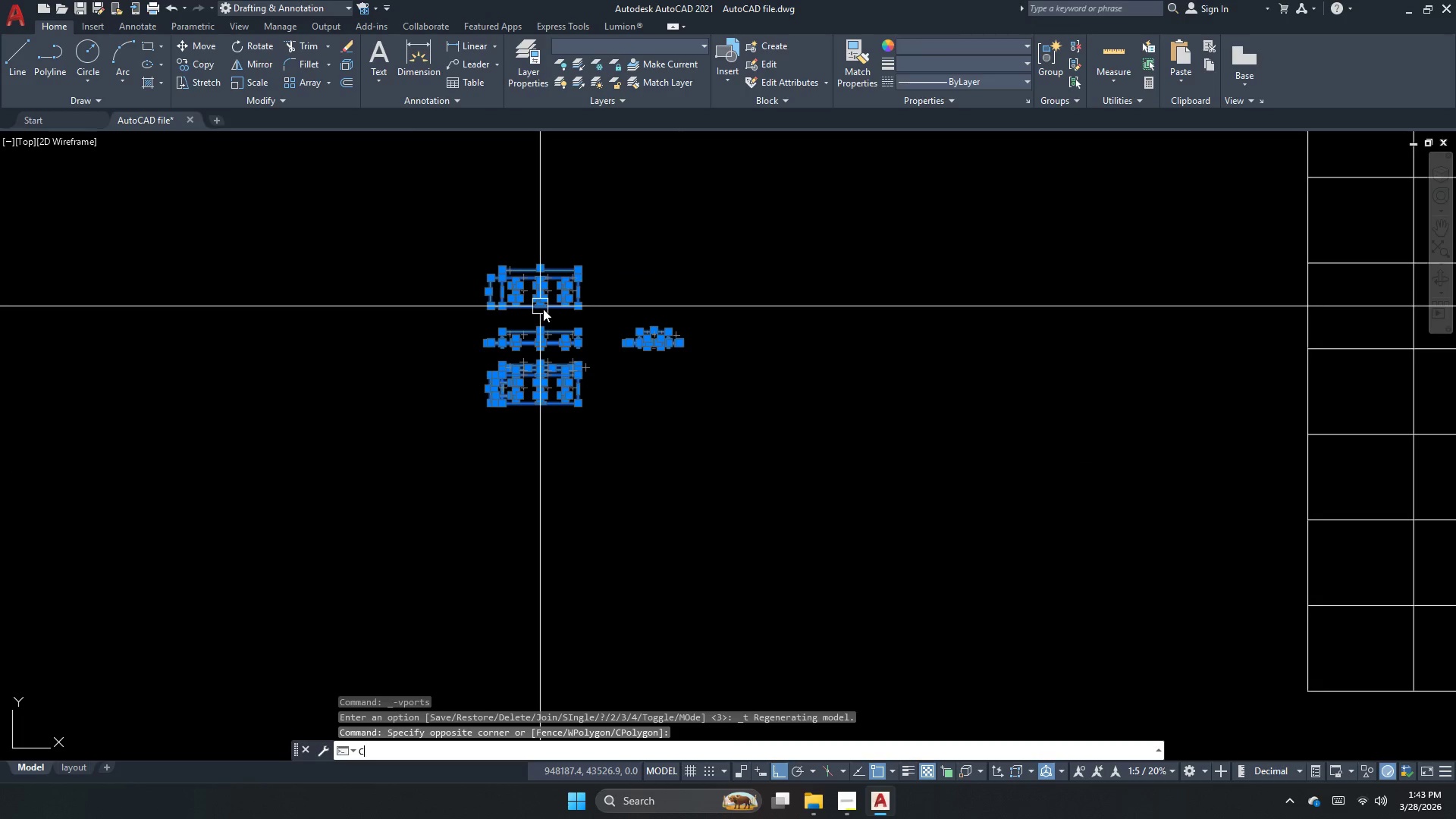 
scroll: coordinate [530, 295], scroll_direction: down, amount: 2.0
 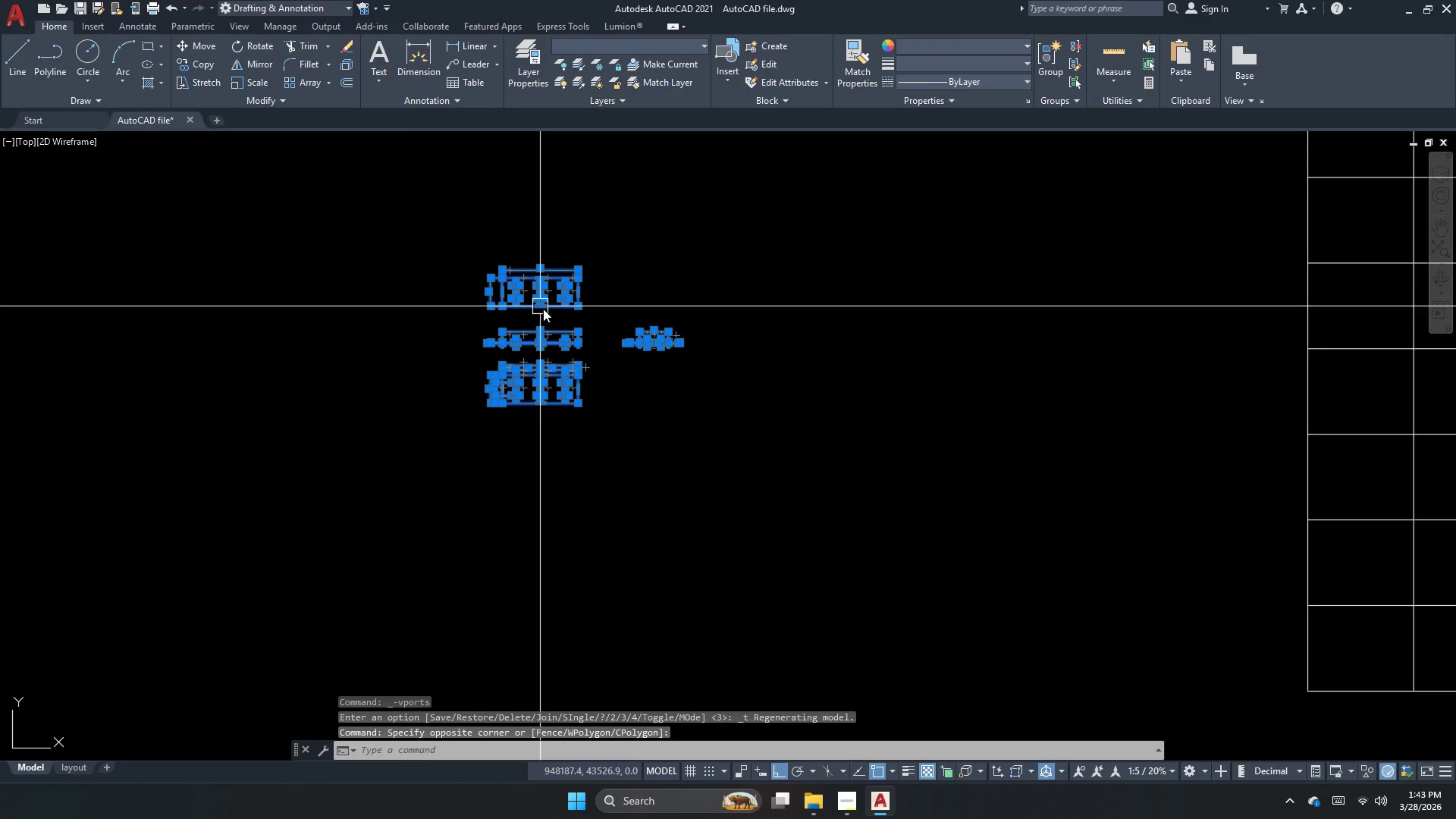 
key(O)
 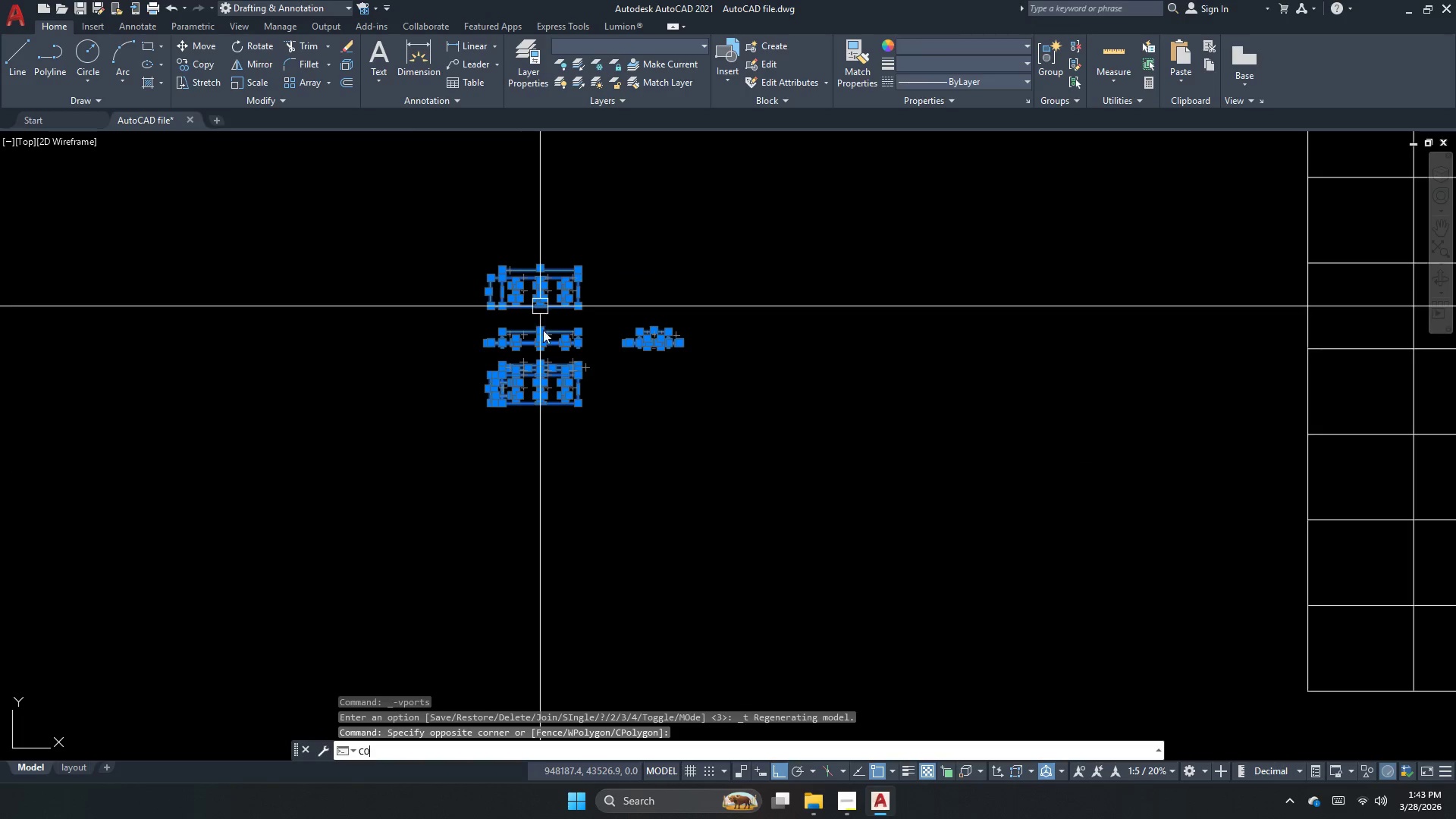 
key(Space)
 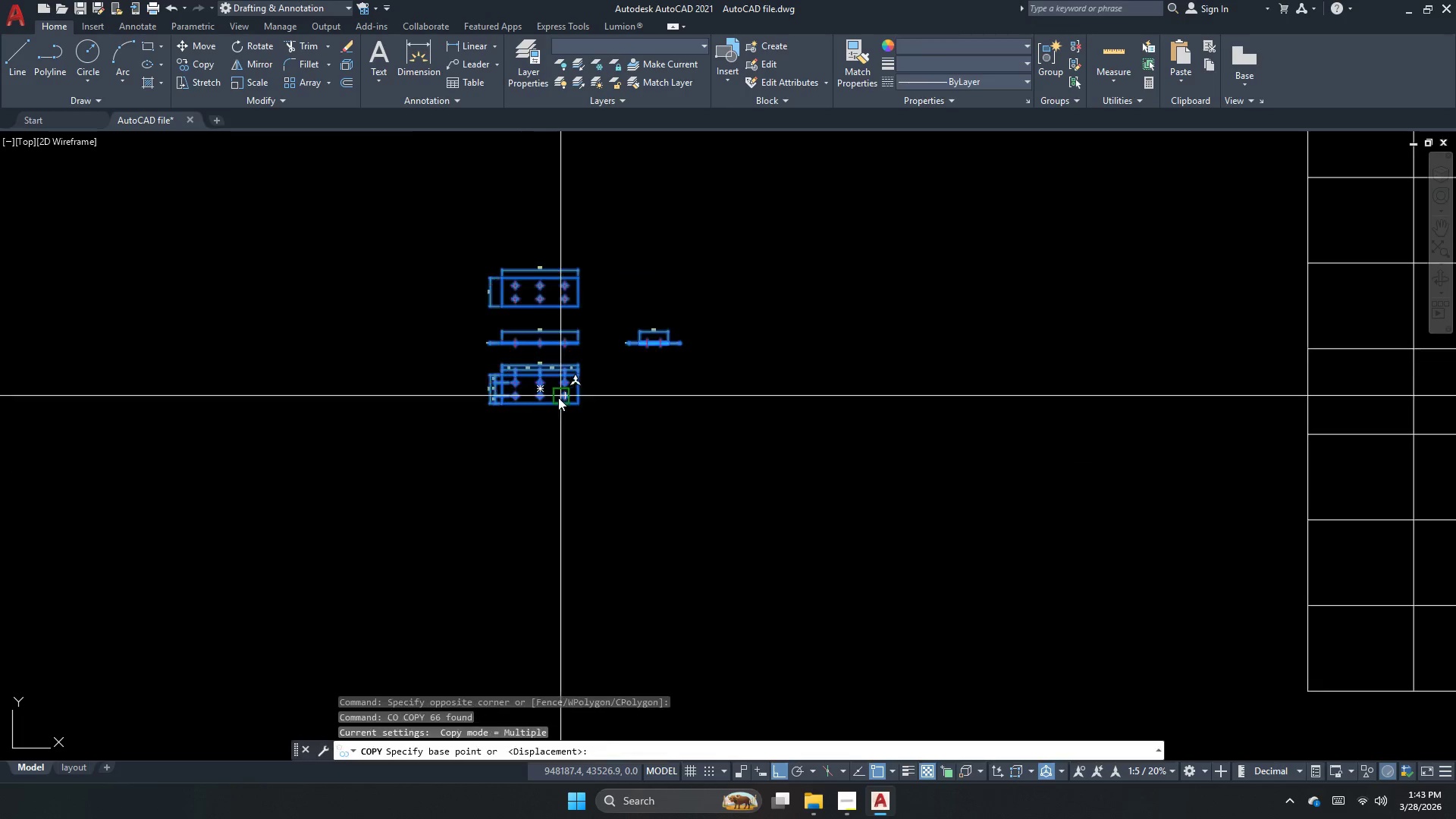 
left_click_drag(start_coordinate=[558, 397], to_coordinate=[749, 432])
 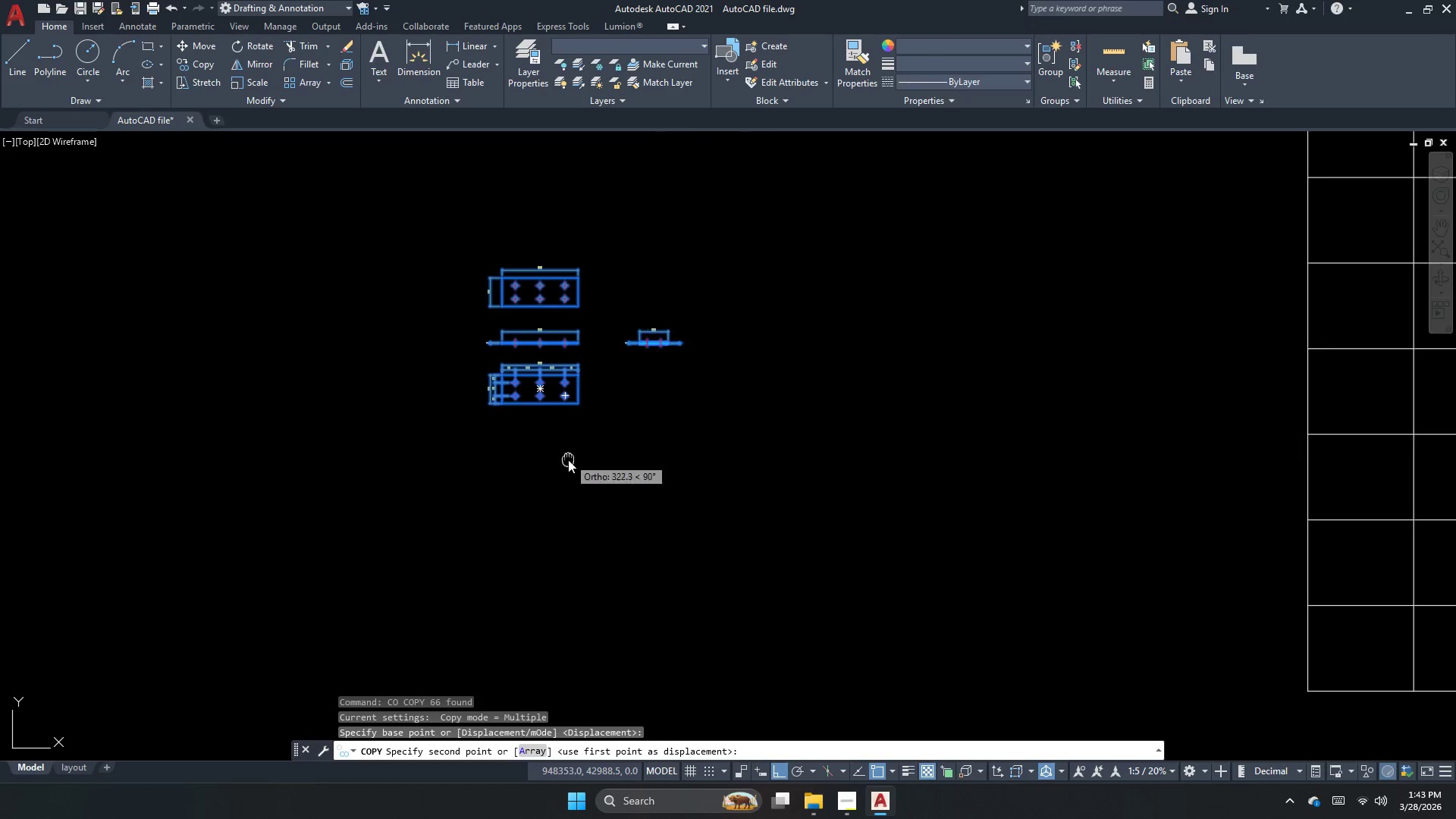 
scroll: coordinate [811, 453], scroll_direction: down, amount: 3.0
 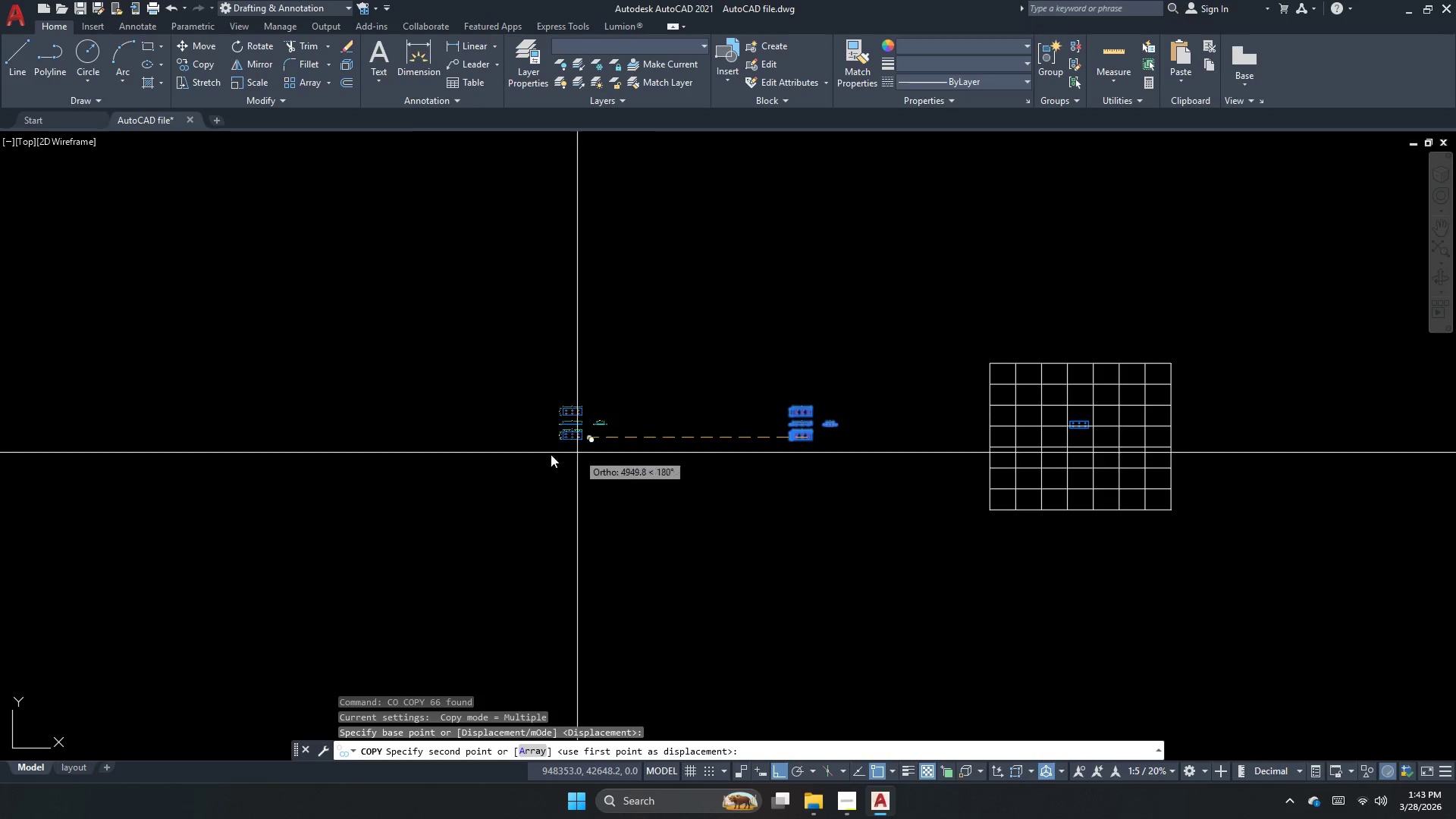 
key(Escape)
 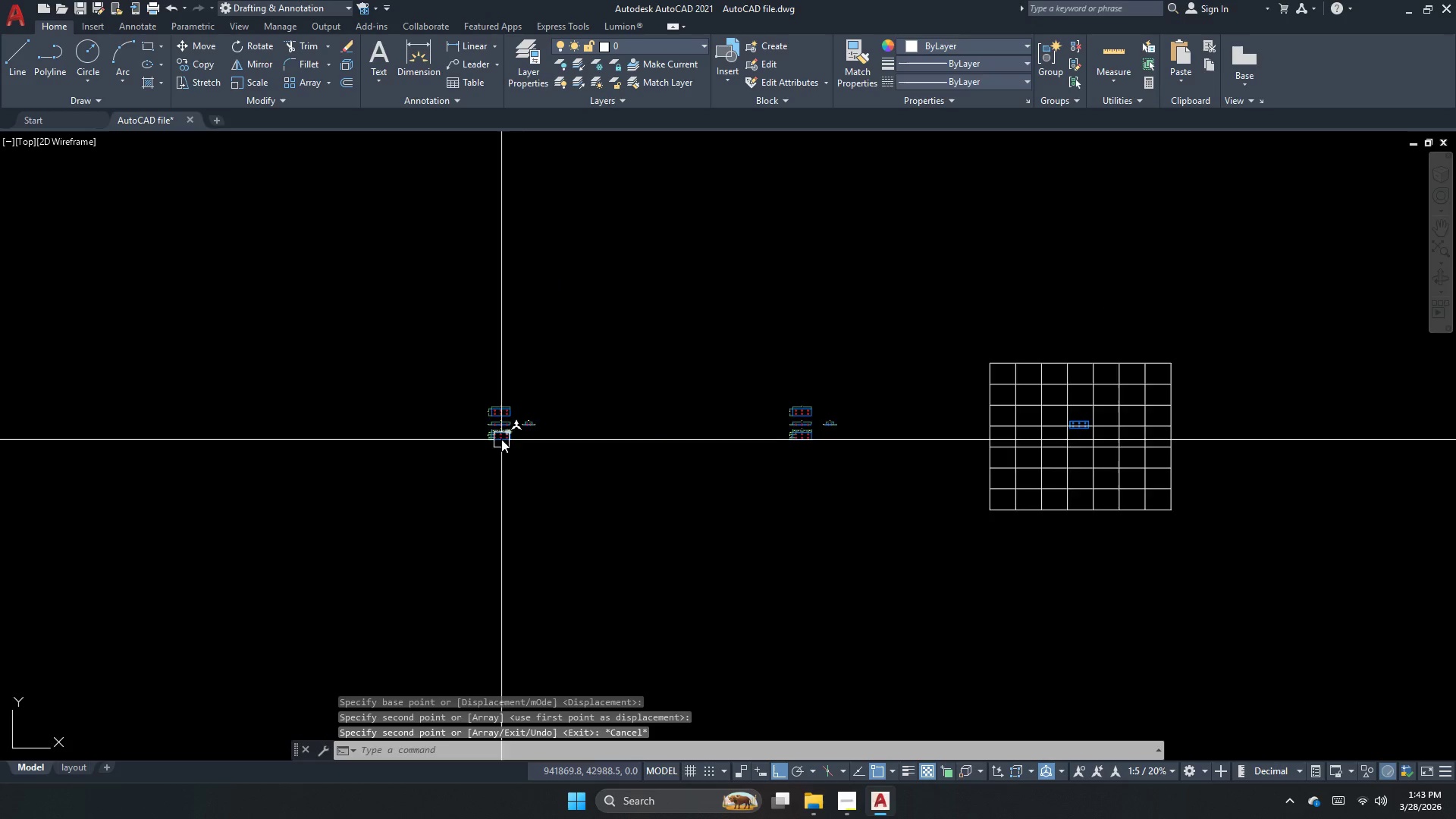 
scroll: coordinate [604, 287], scroll_direction: up, amount: 7.0
 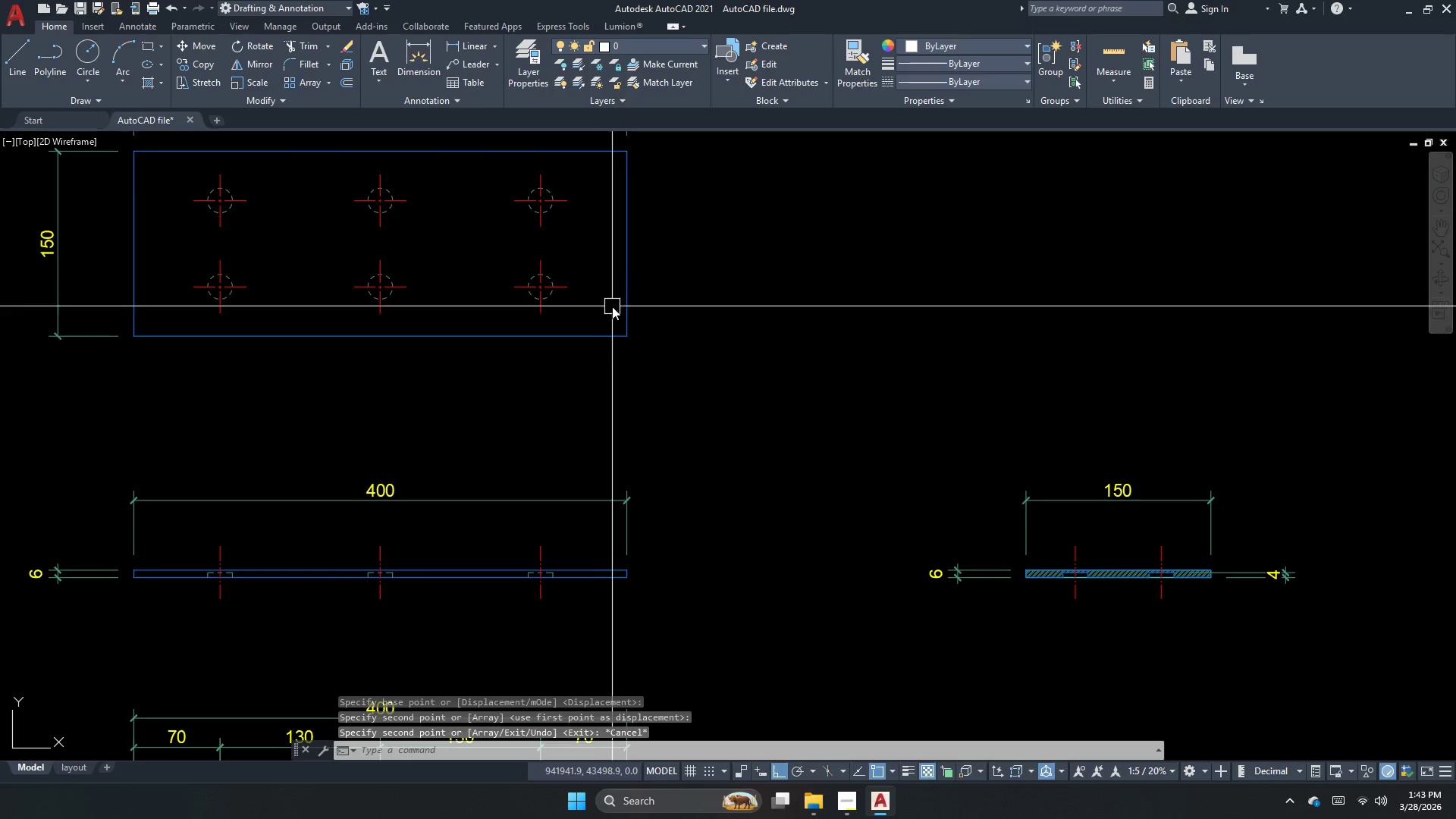 
left_click_drag(start_coordinate=[697, 421], to_coordinate=[664, 379])
 